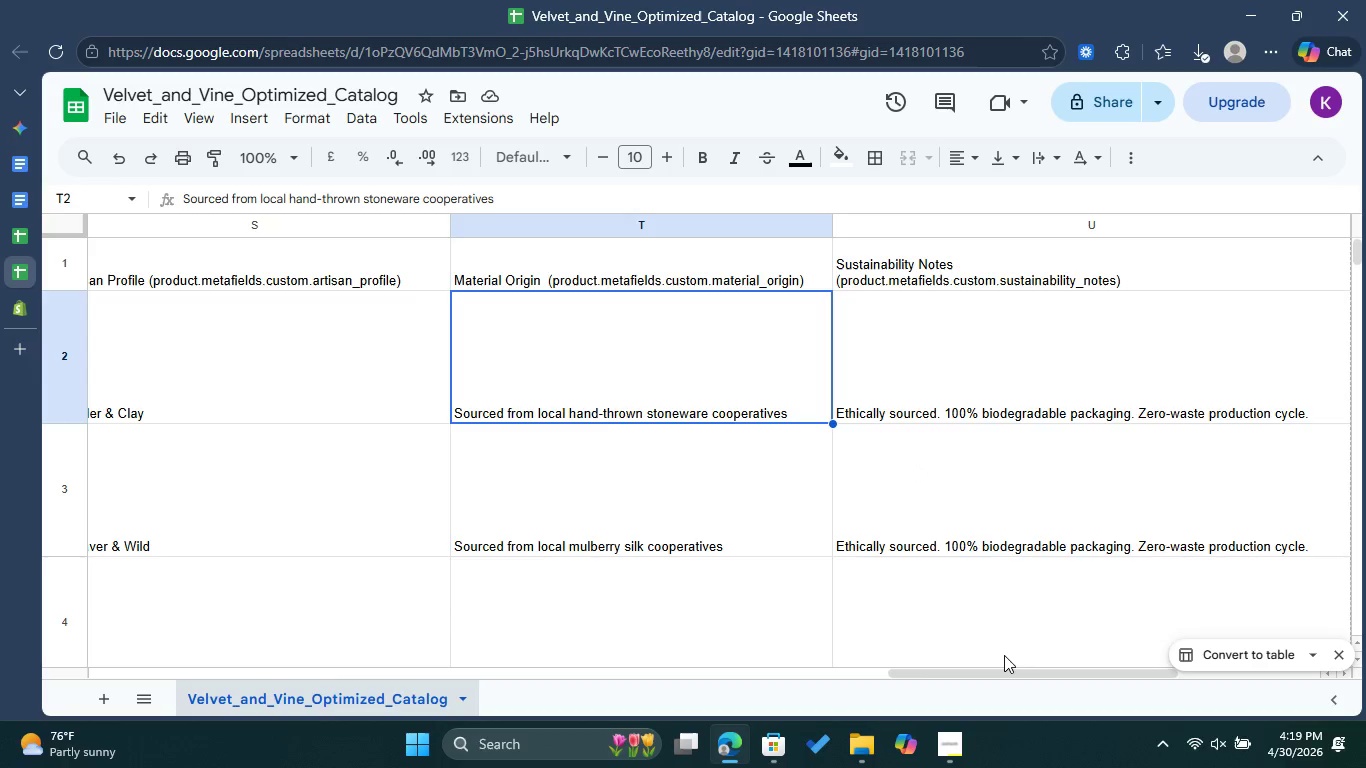 
wait(11.14)
 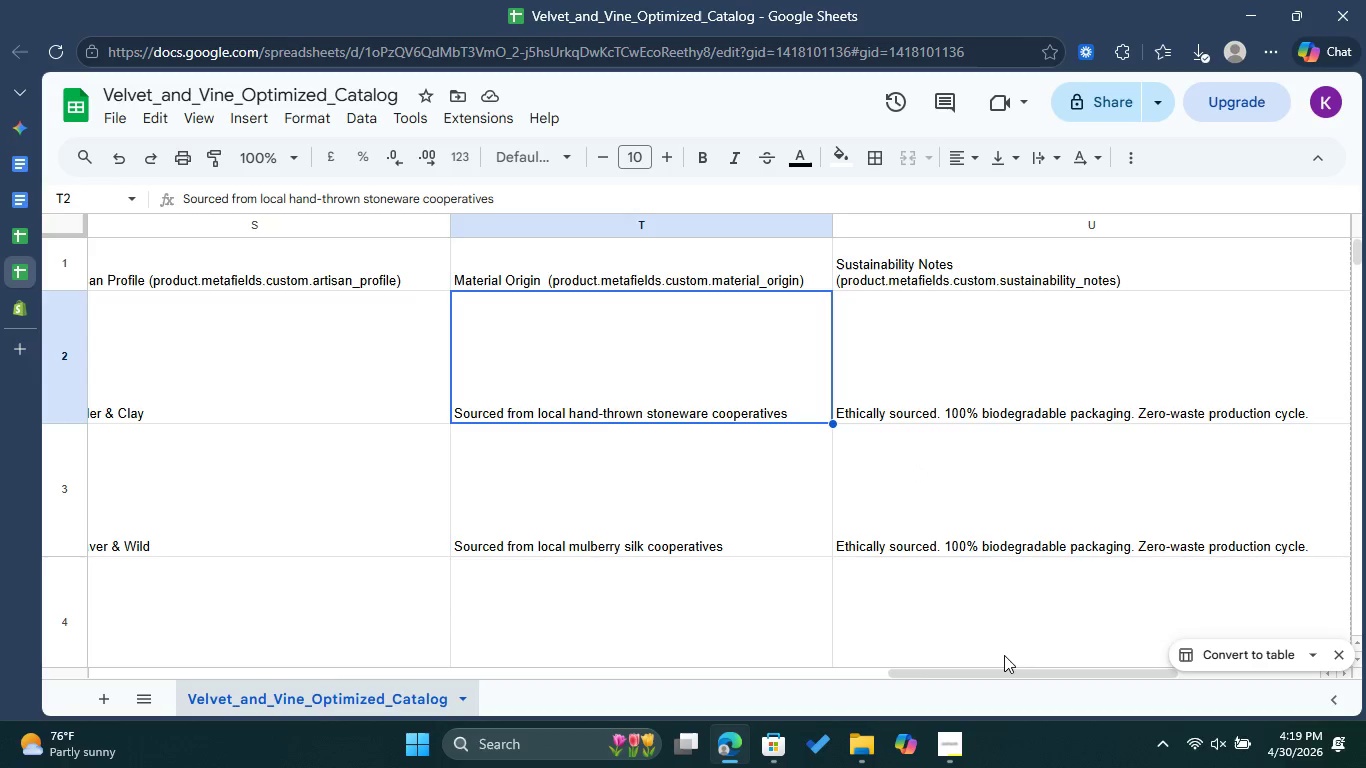 
left_click_drag(start_coordinate=[1013, 673], to_coordinate=[646, 700])
 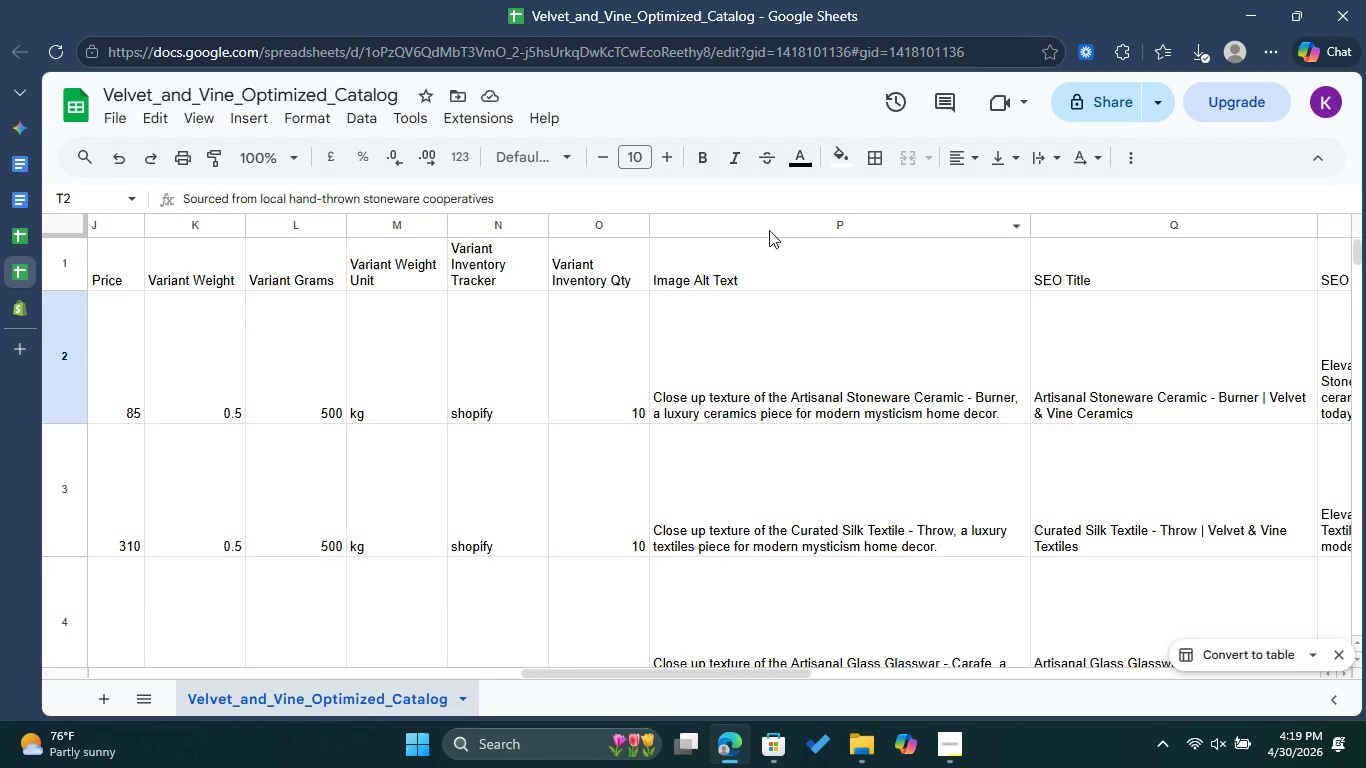 
left_click([769, 230])
 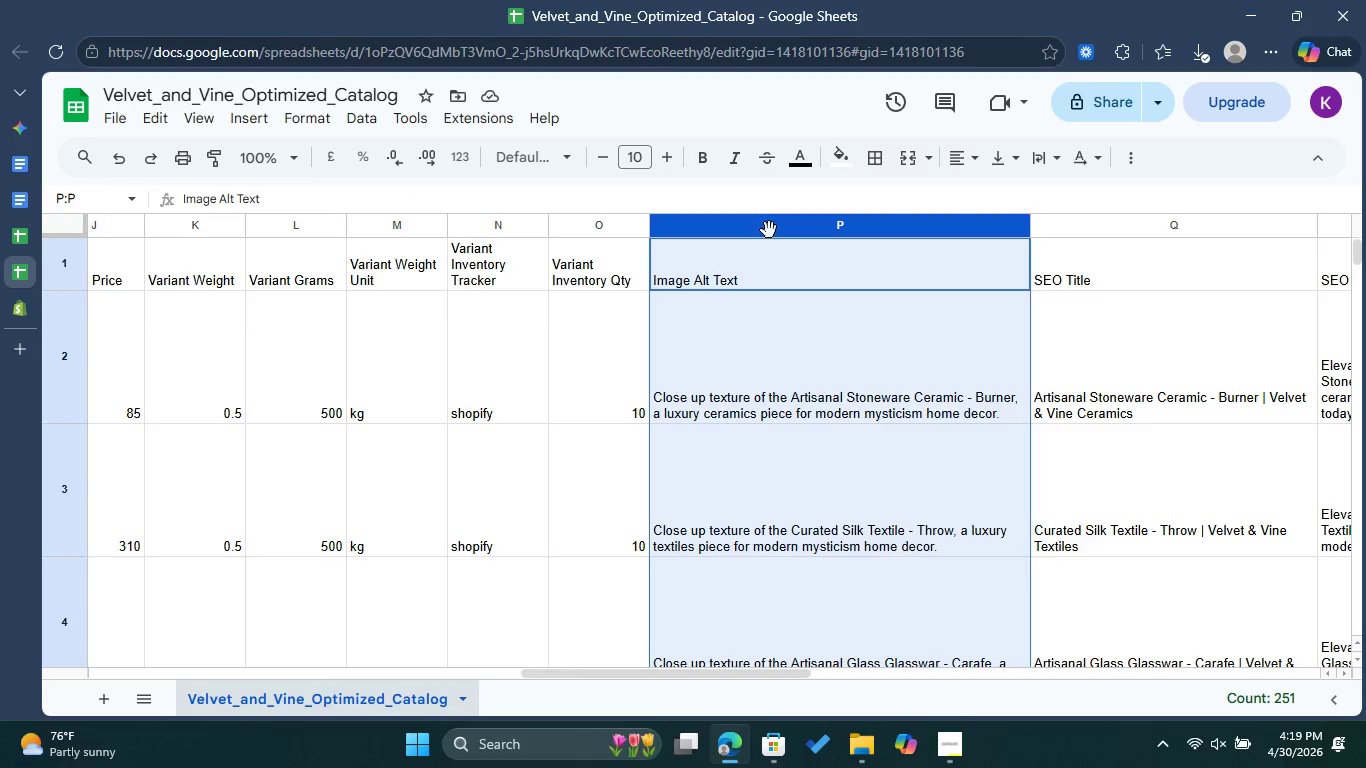 
right_click([769, 230])
 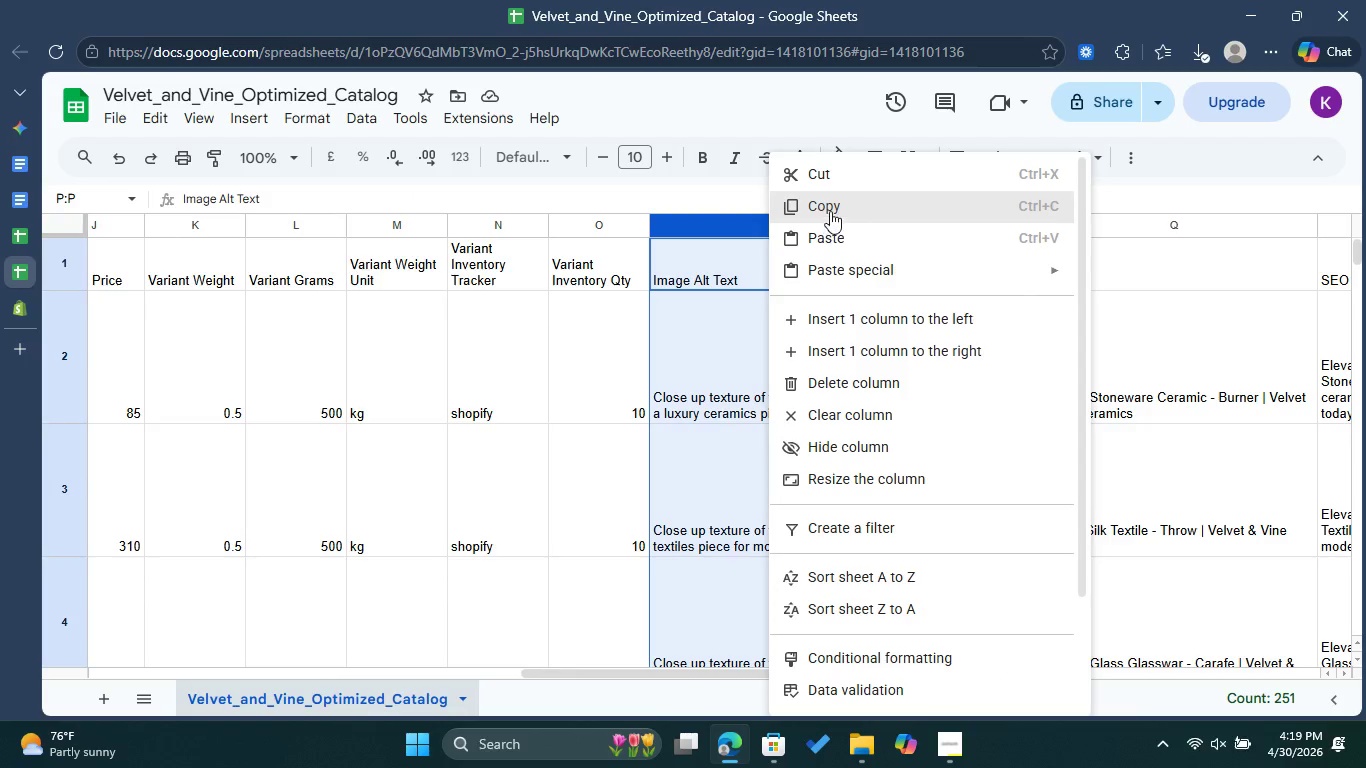 
left_click([830, 211])
 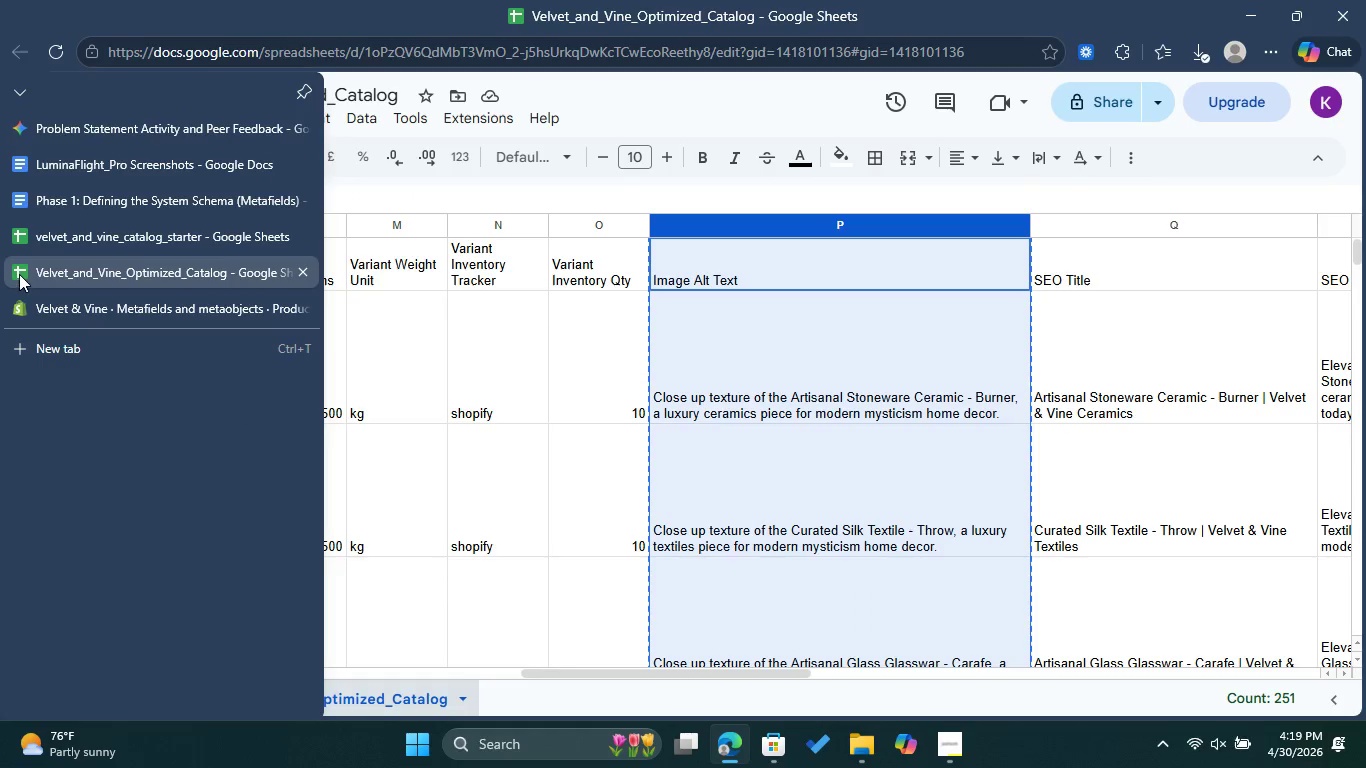 
right_click([24, 267])
 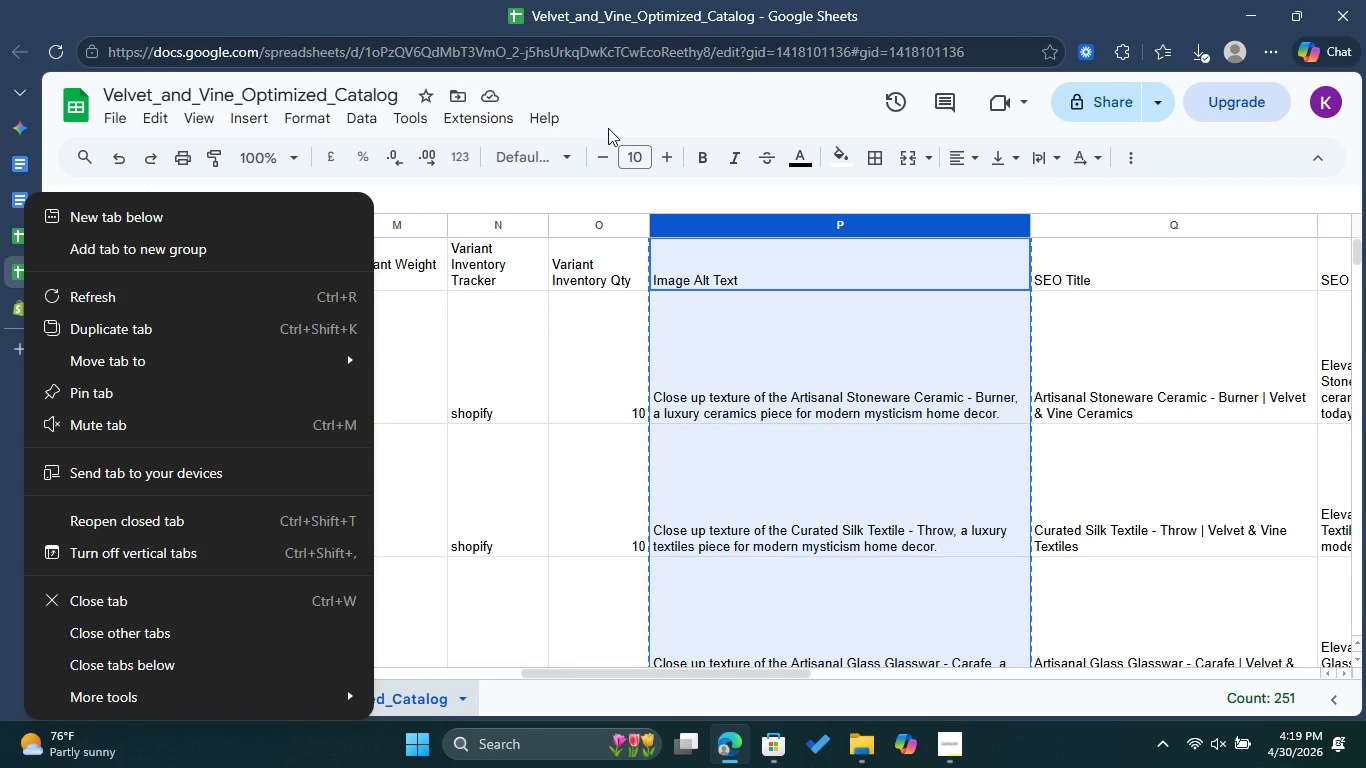 
left_click([611, 115])
 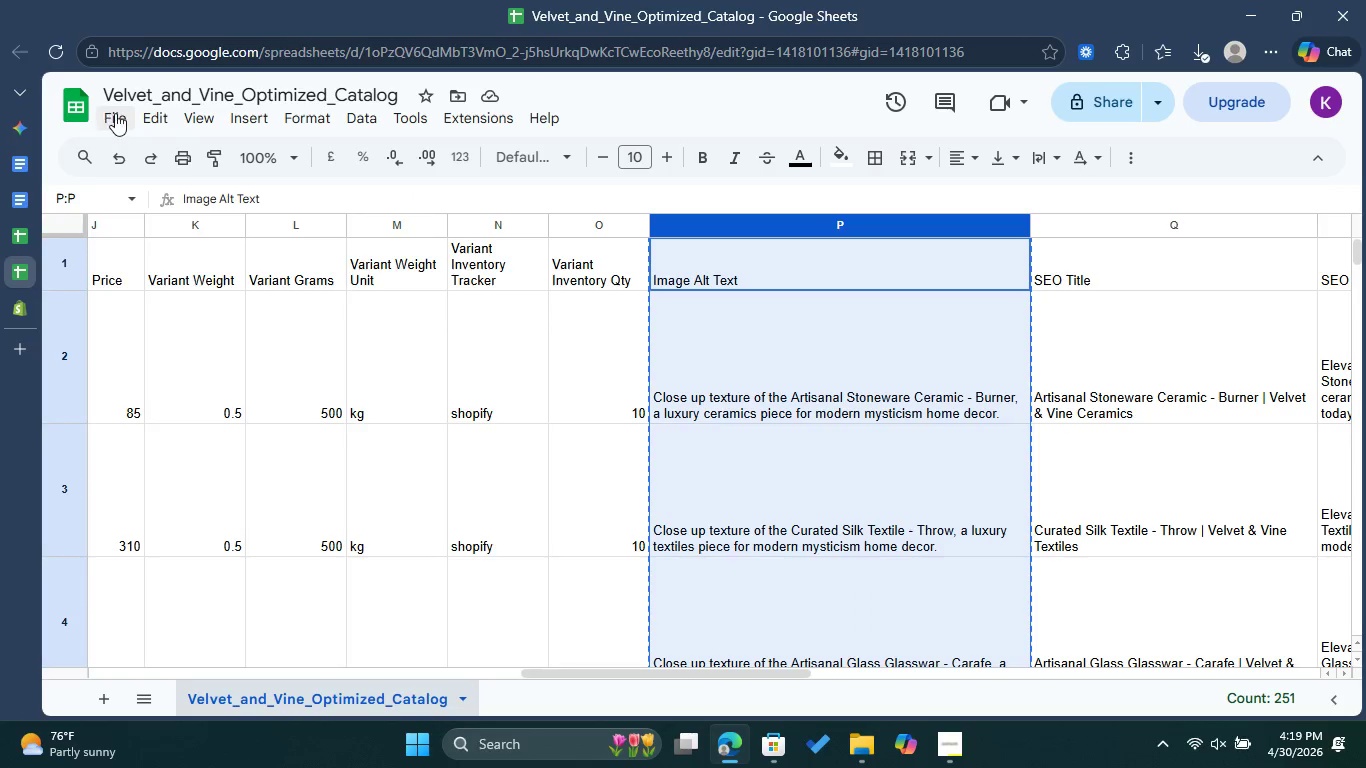 
left_click([115, 113])
 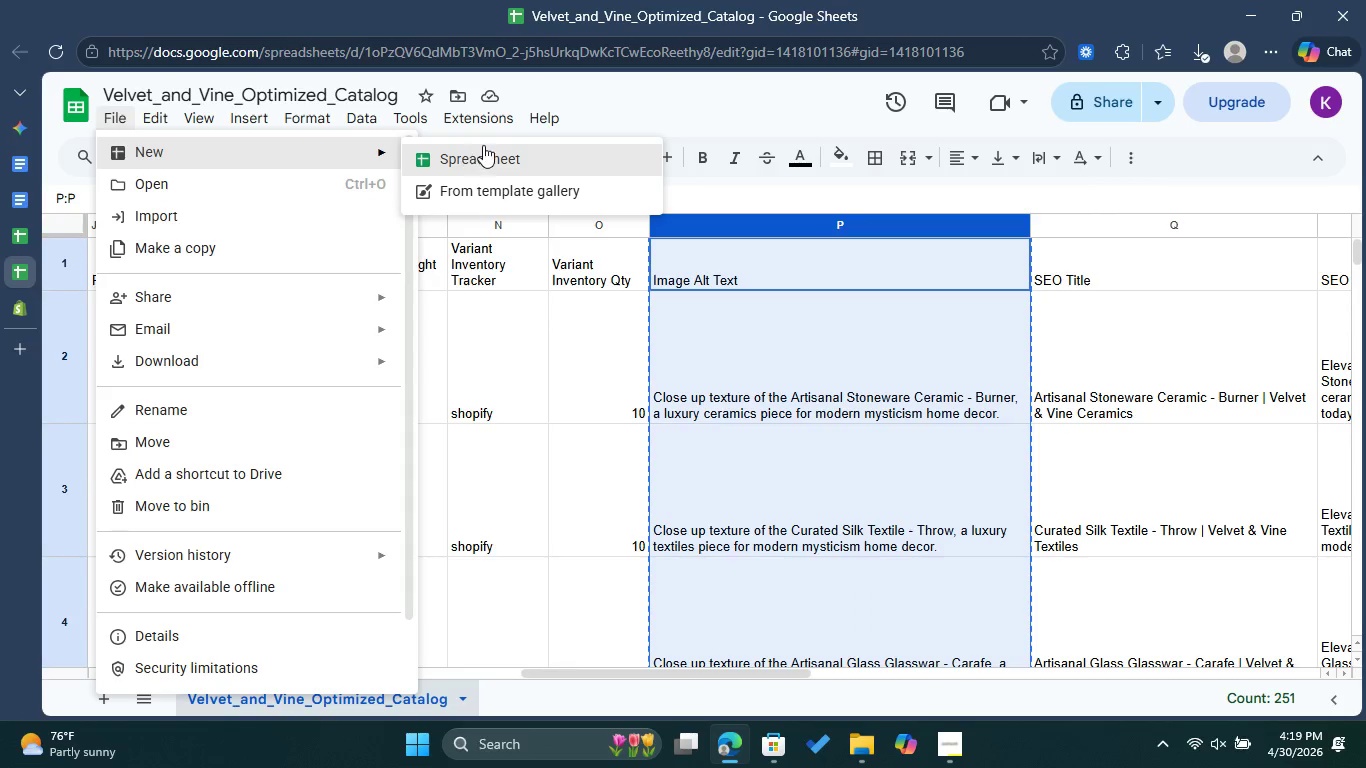 
left_click([483, 145])
 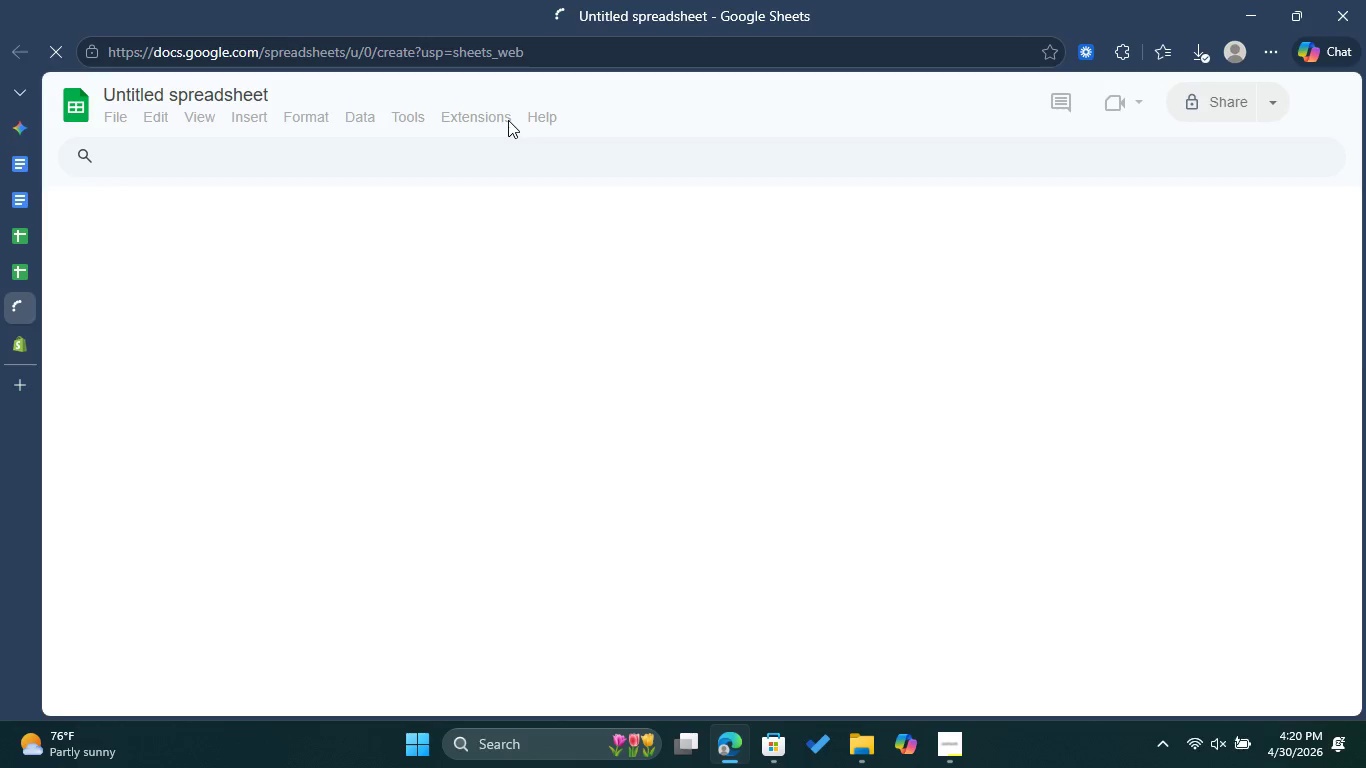 
wait(7.06)
 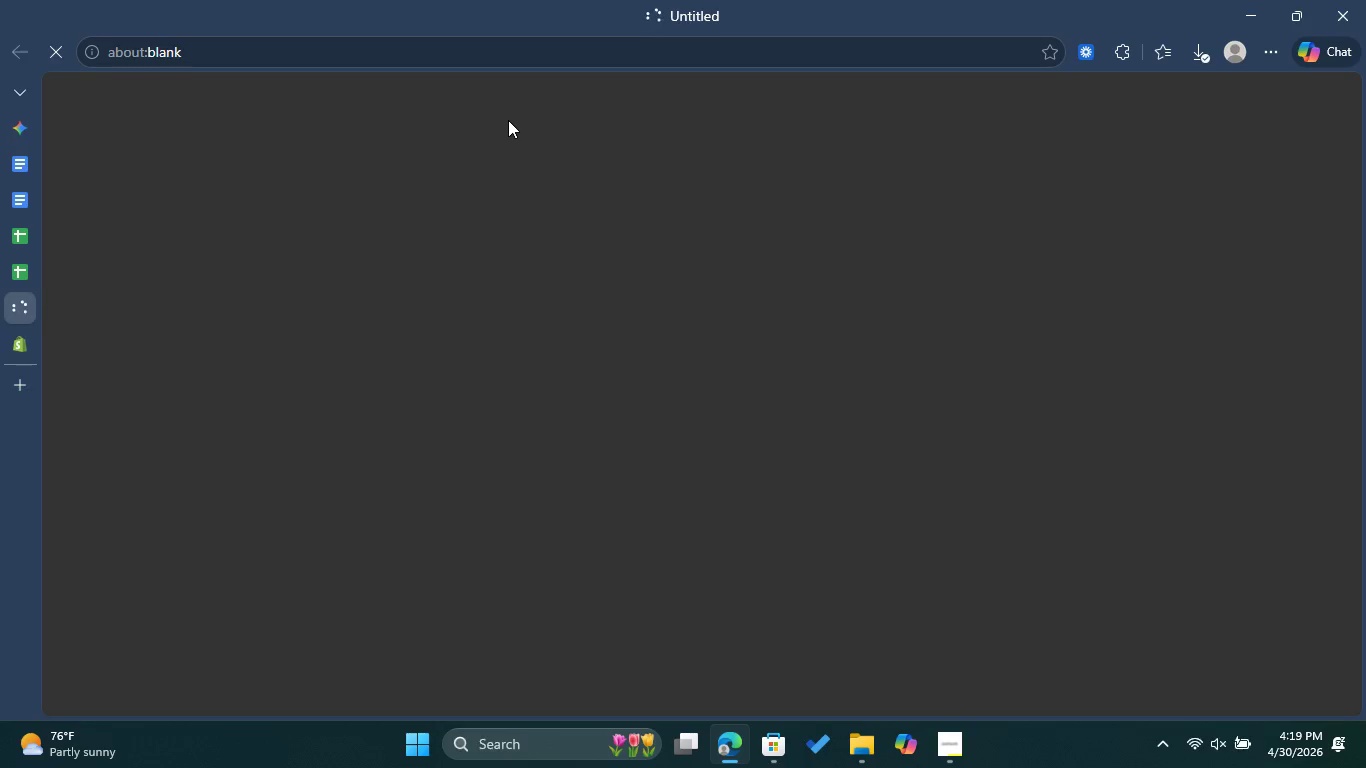 
left_click([15, 119])
 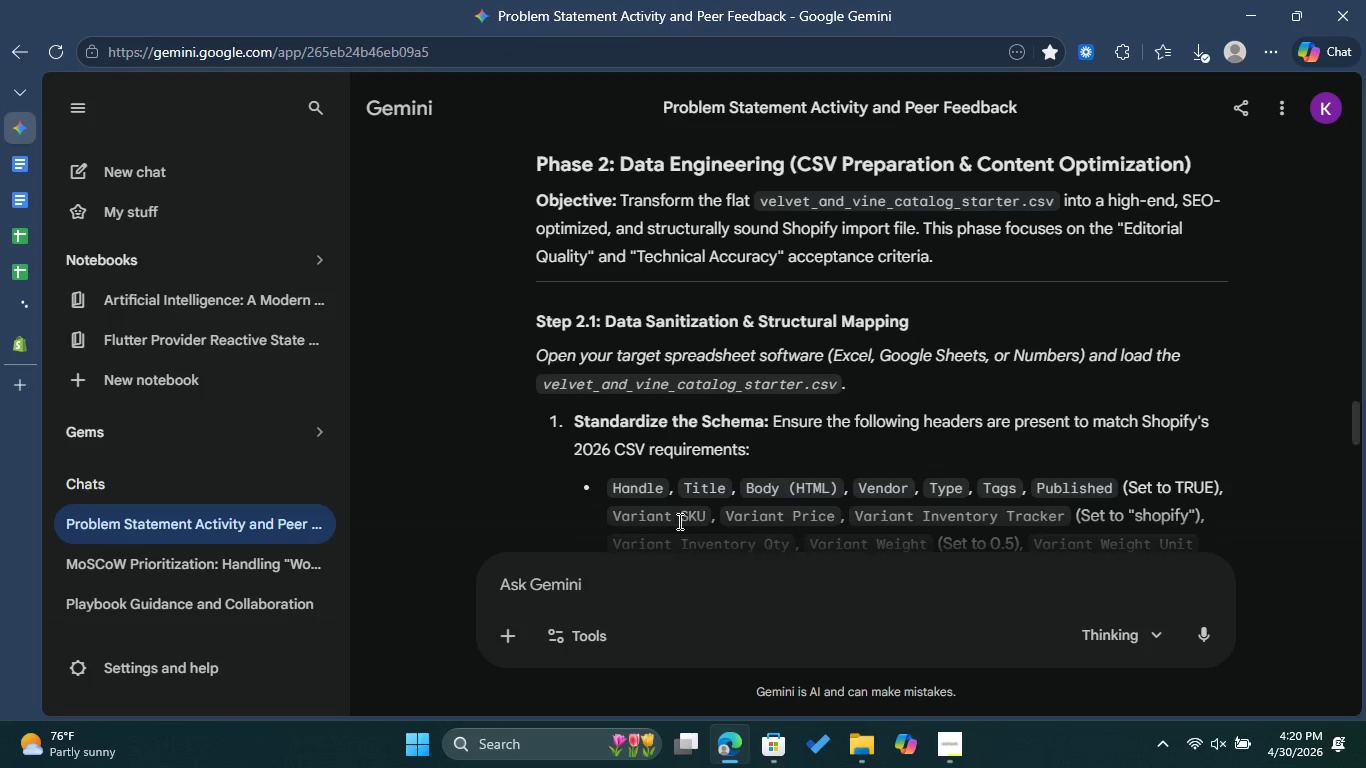 
scroll: coordinate [759, 546], scroll_direction: down, amount: 56.0
 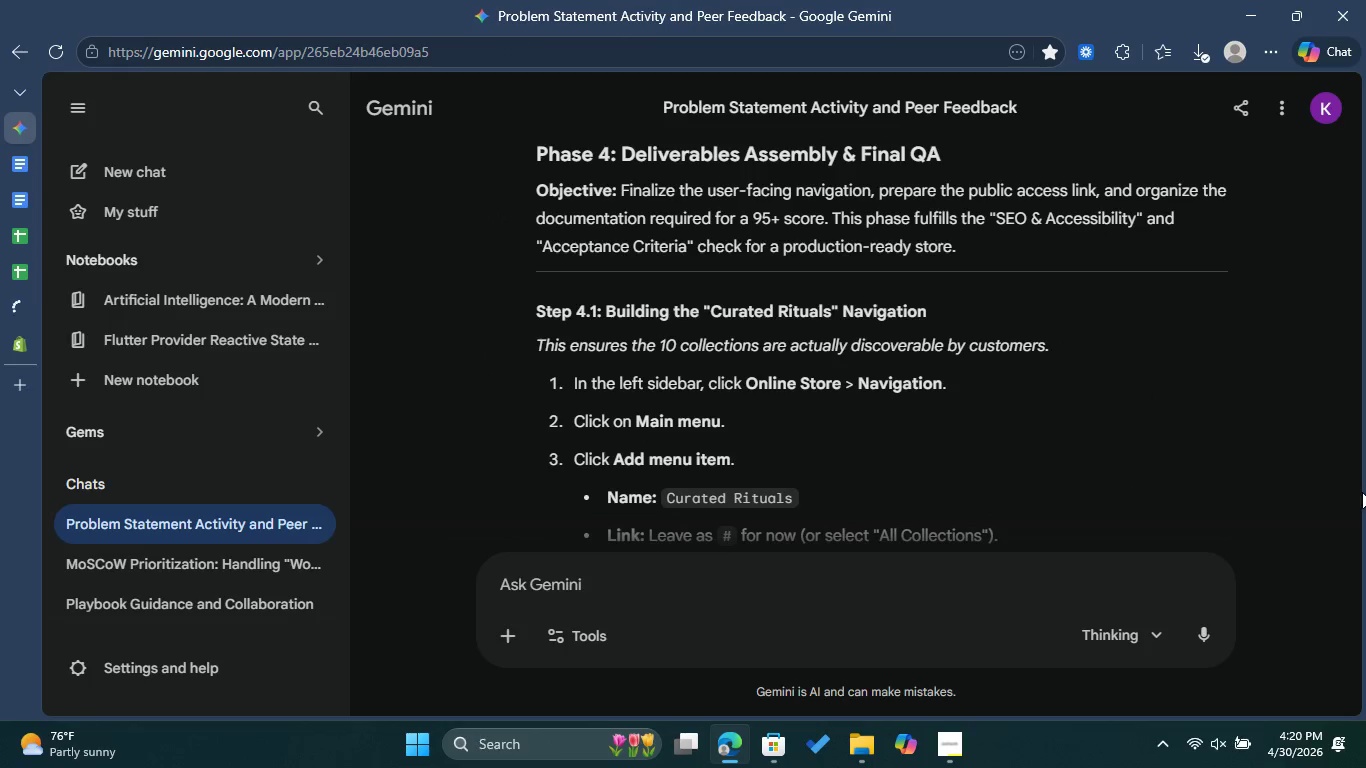 
left_click_drag(start_coordinate=[1362, 492], to_coordinate=[1354, 523])
 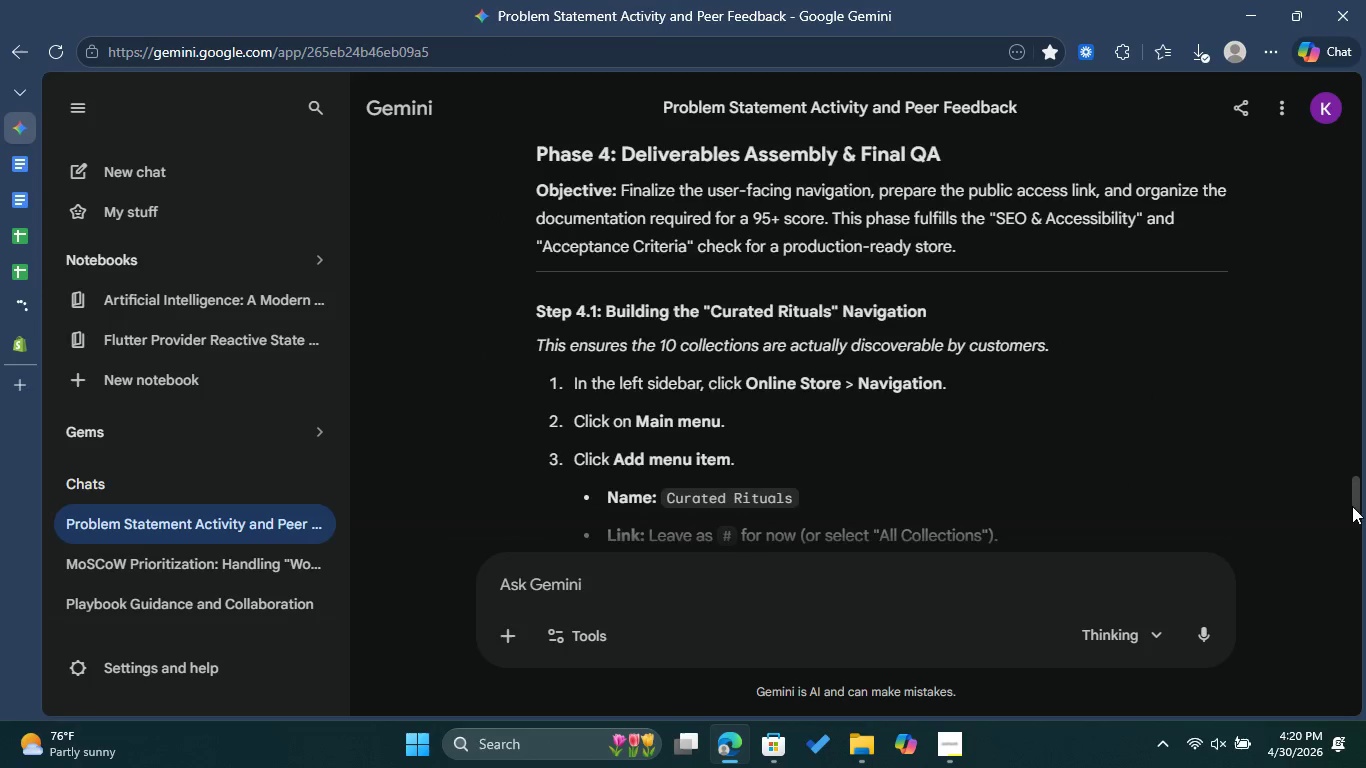 
left_click_drag(start_coordinate=[1352, 506], to_coordinate=[1361, 594])
 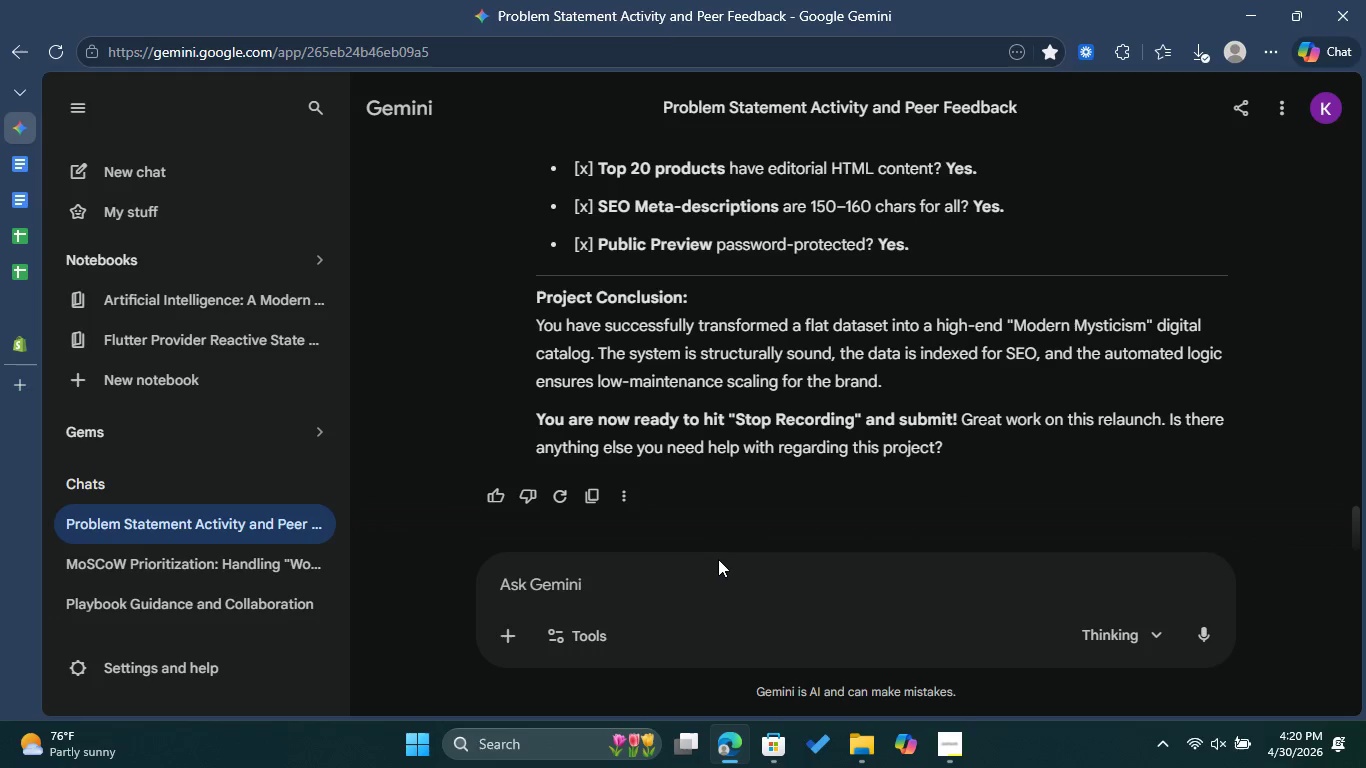 
left_click([718, 559])
 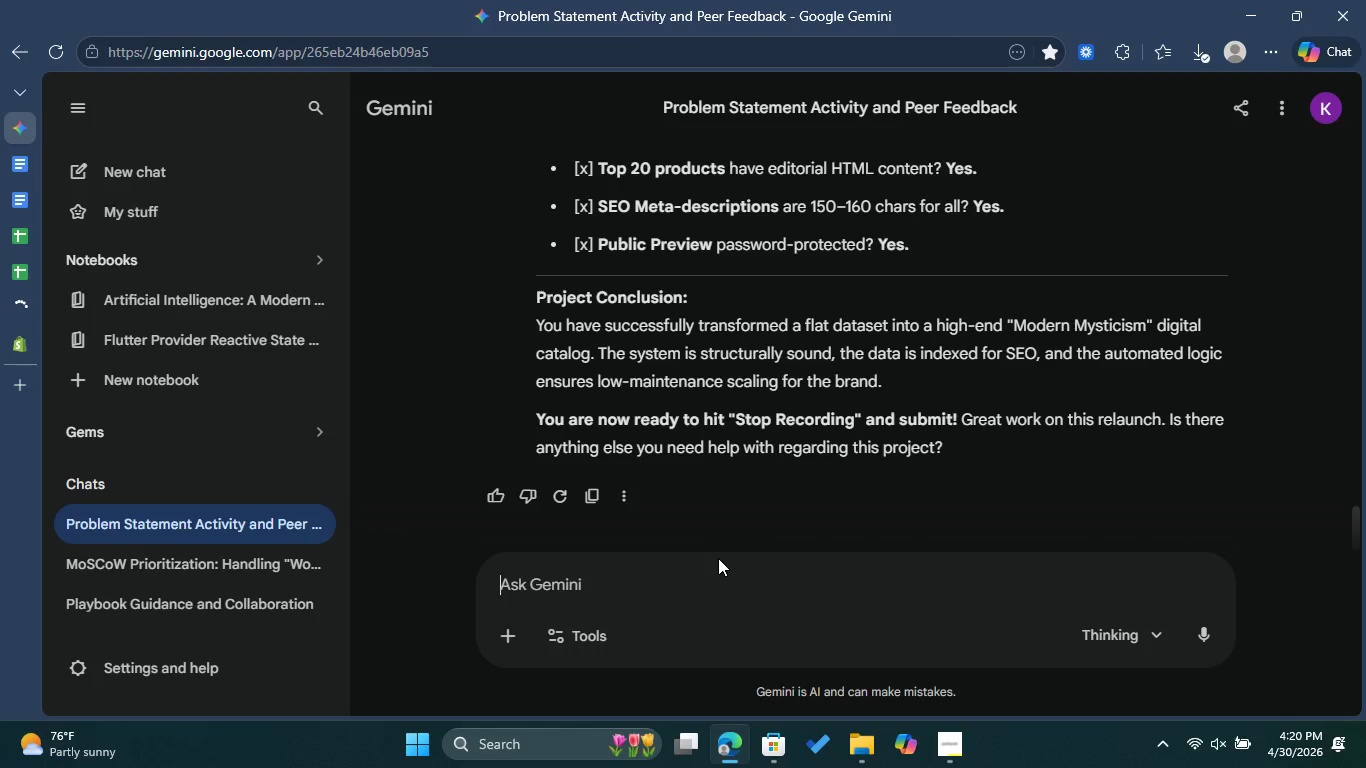 
type(give me a csv file with image src and alt text for all products )
 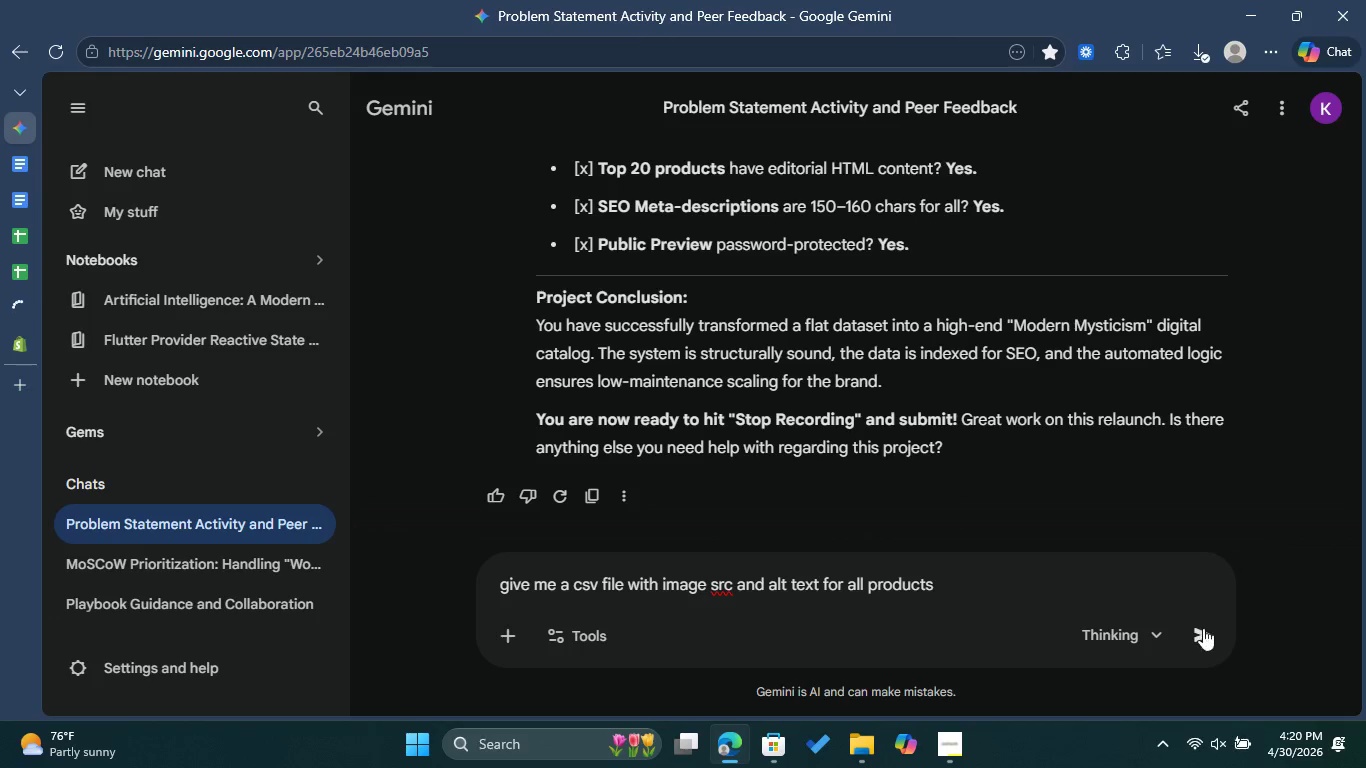 
left_click([1202, 629])
 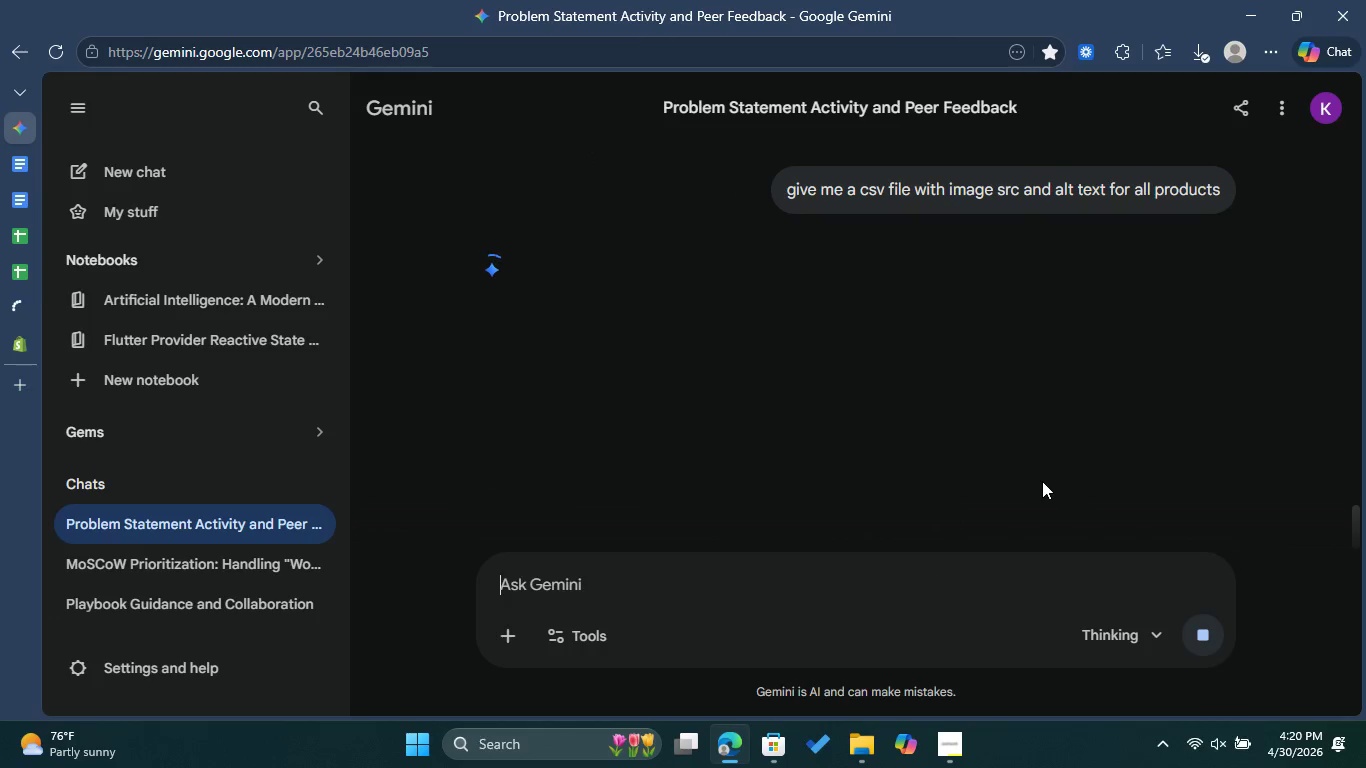 
wait(8.62)
 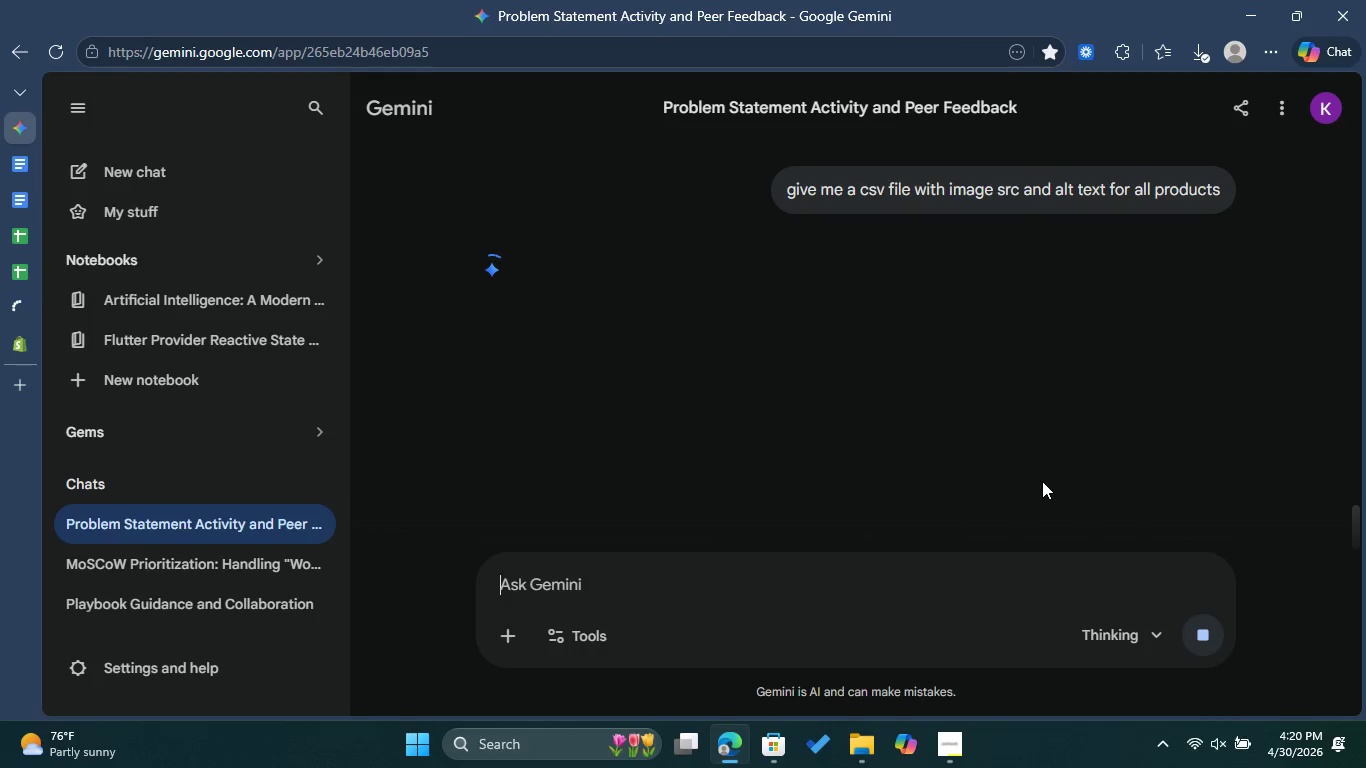 
left_click([16, 300])
 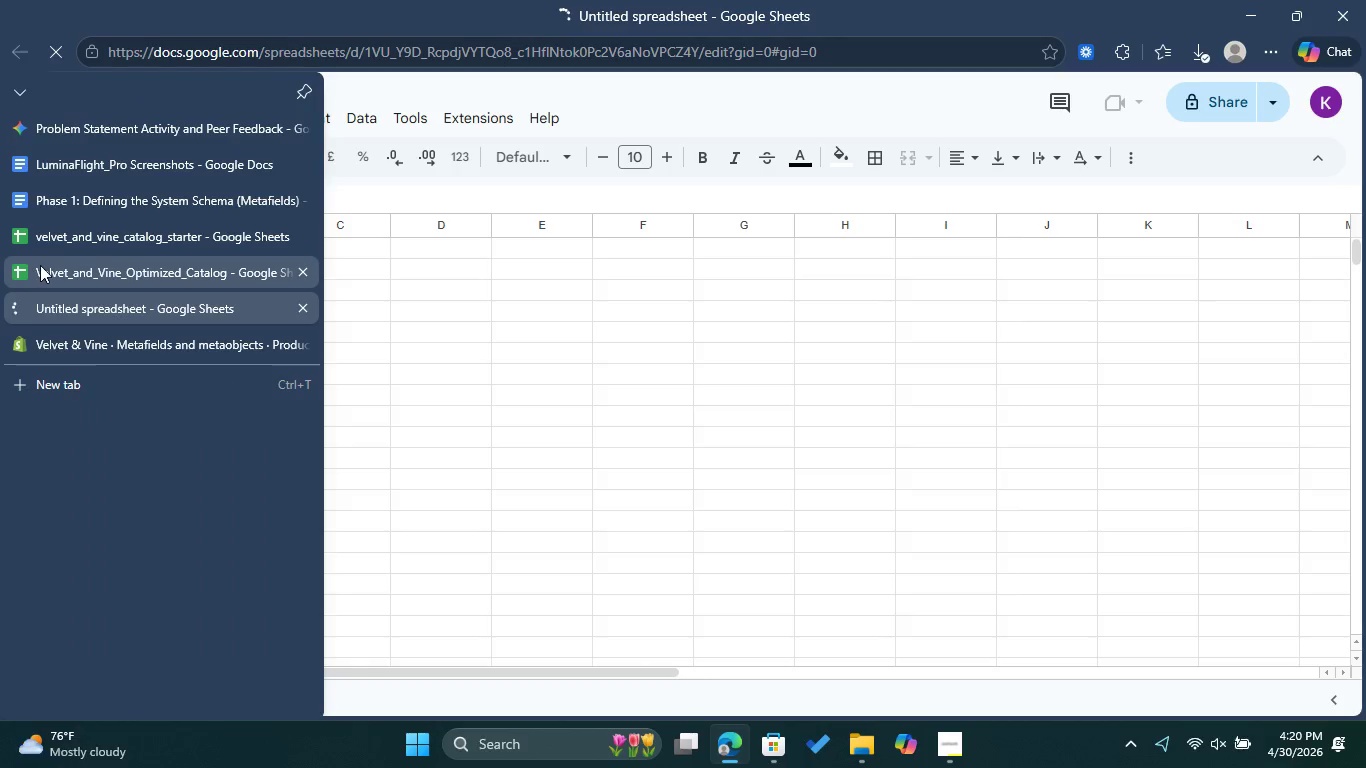 
left_click([40, 265])
 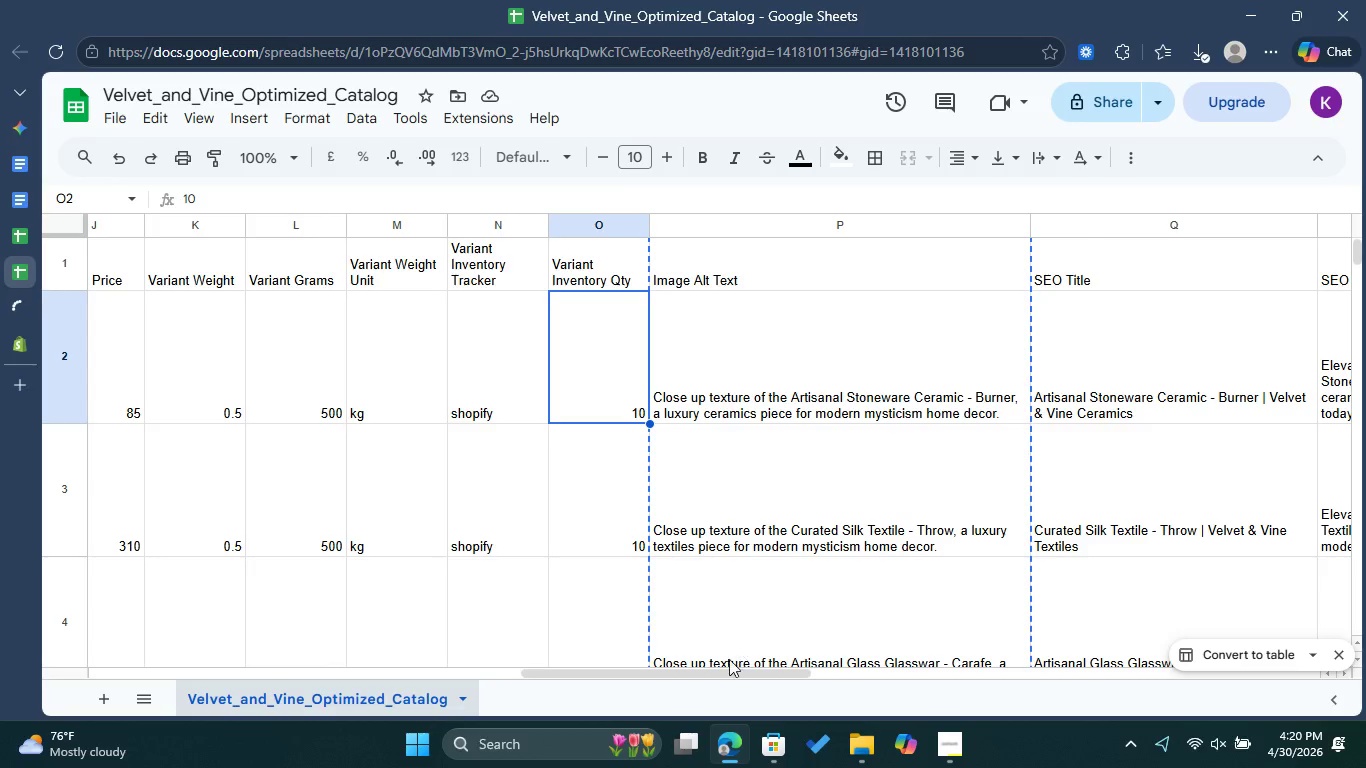 
left_click_drag(start_coordinate=[725, 668], to_coordinate=[557, 658])
 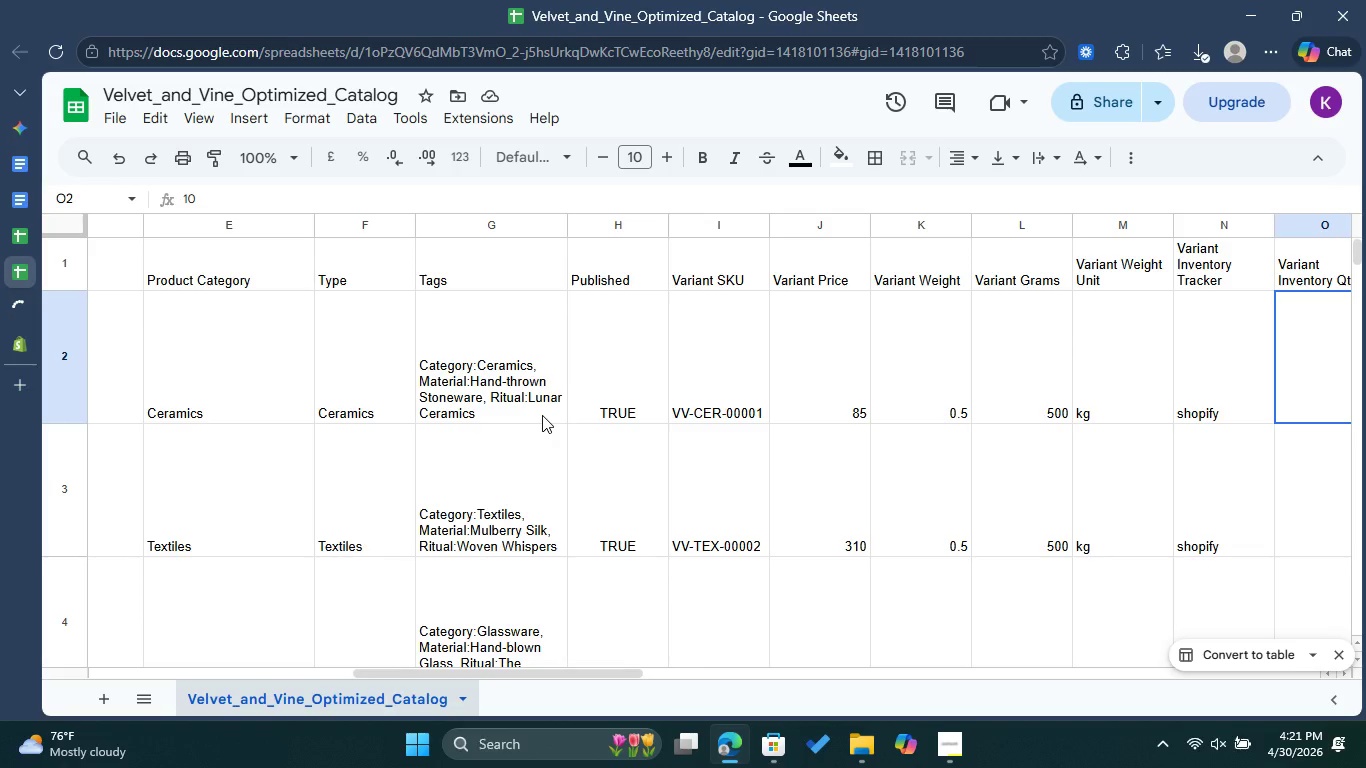 
wait(18.36)
 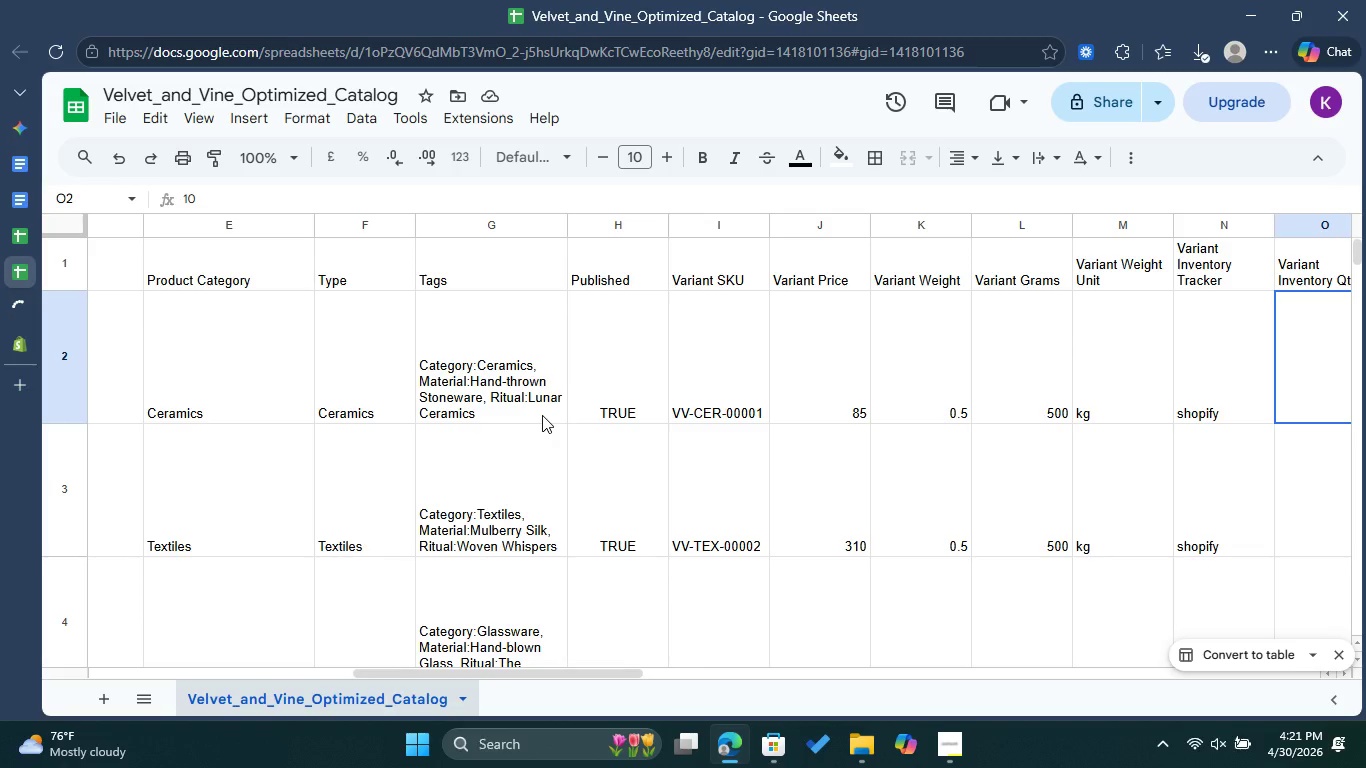 
scroll: coordinate [548, 477], scroll_direction: down, amount: 3.0
 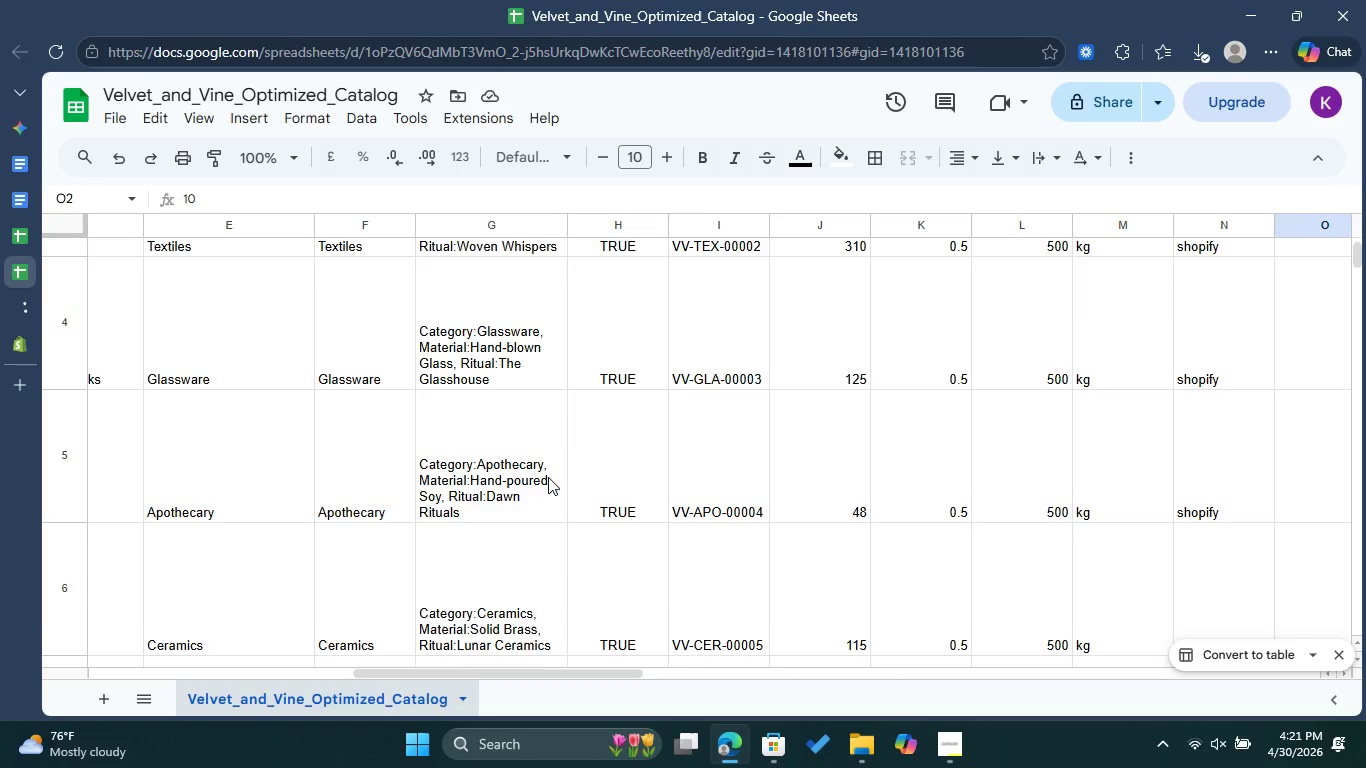 
scroll: coordinate [554, 473], scroll_direction: up, amount: 3.0
 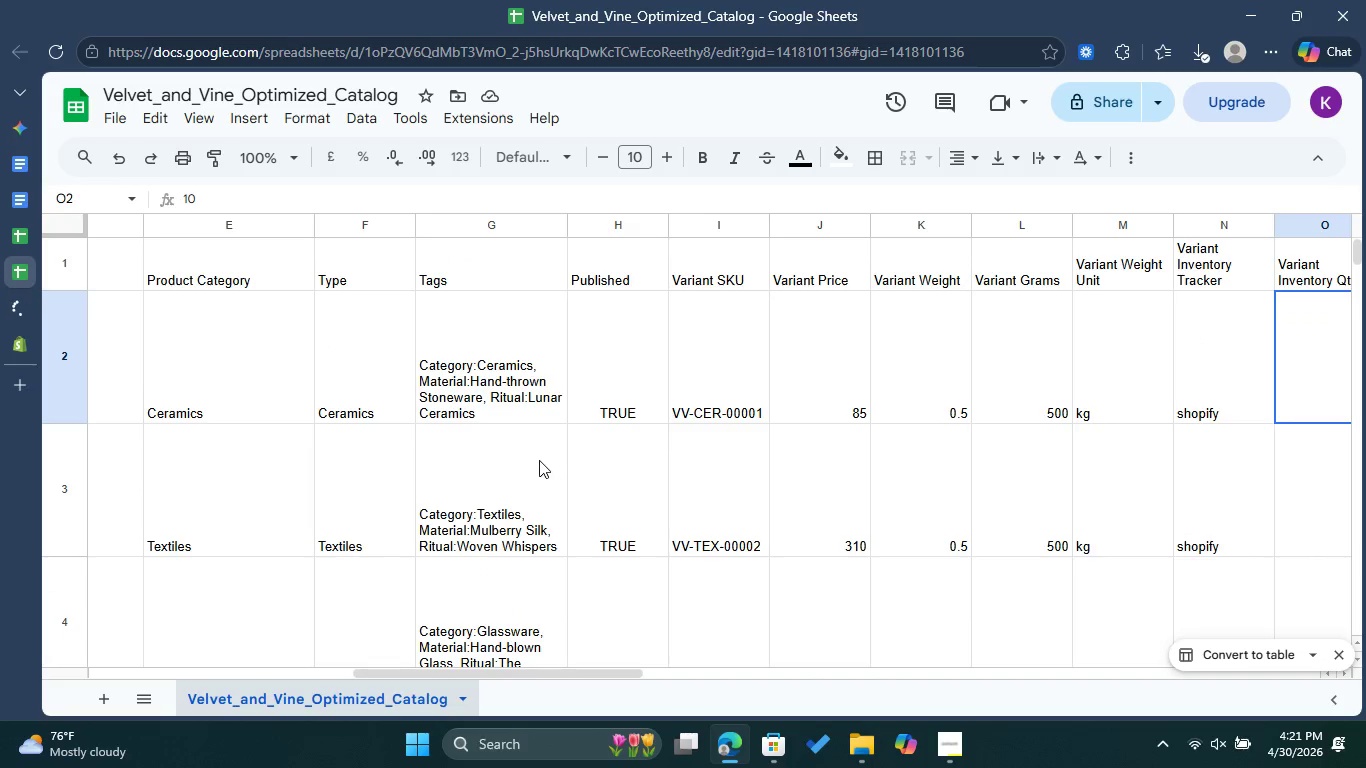 
scroll: coordinate [532, 452], scroll_direction: down, amount: 7.0
 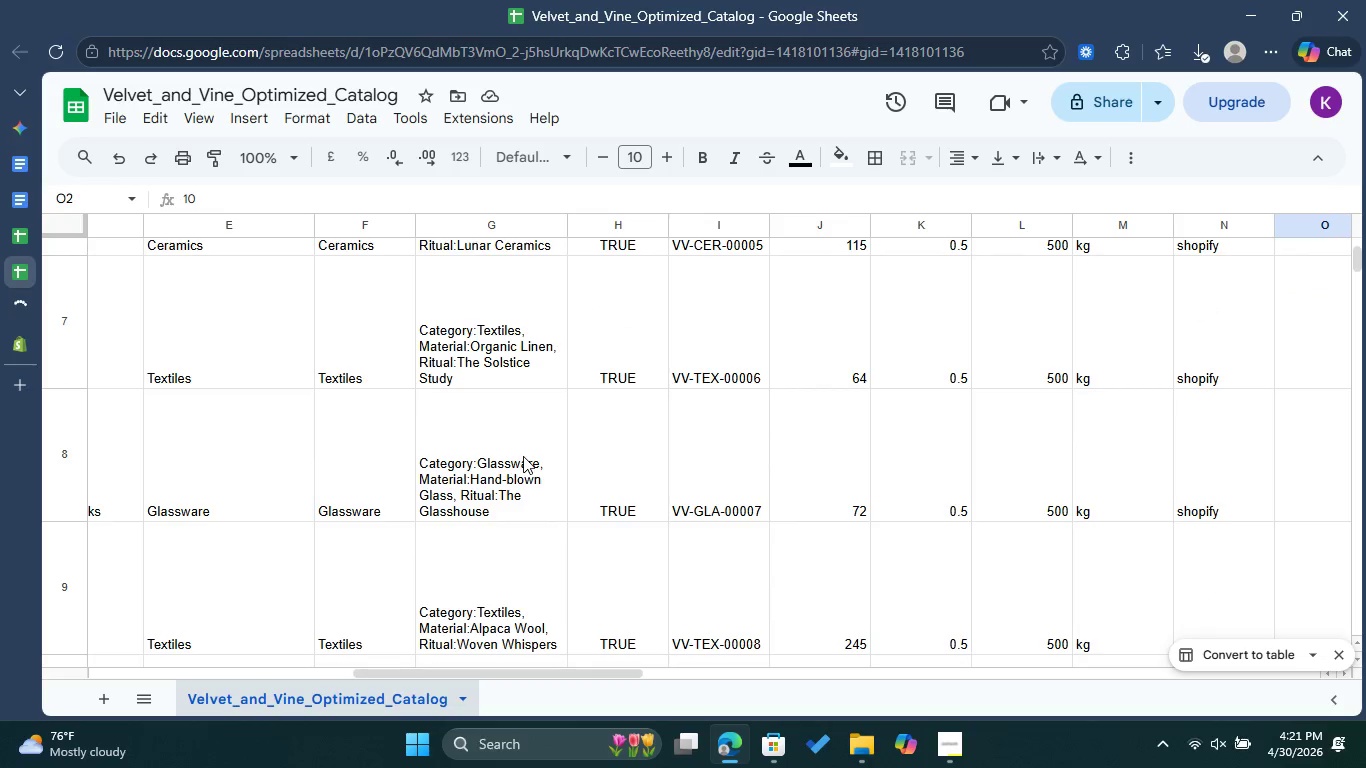 
wait(10.35)
 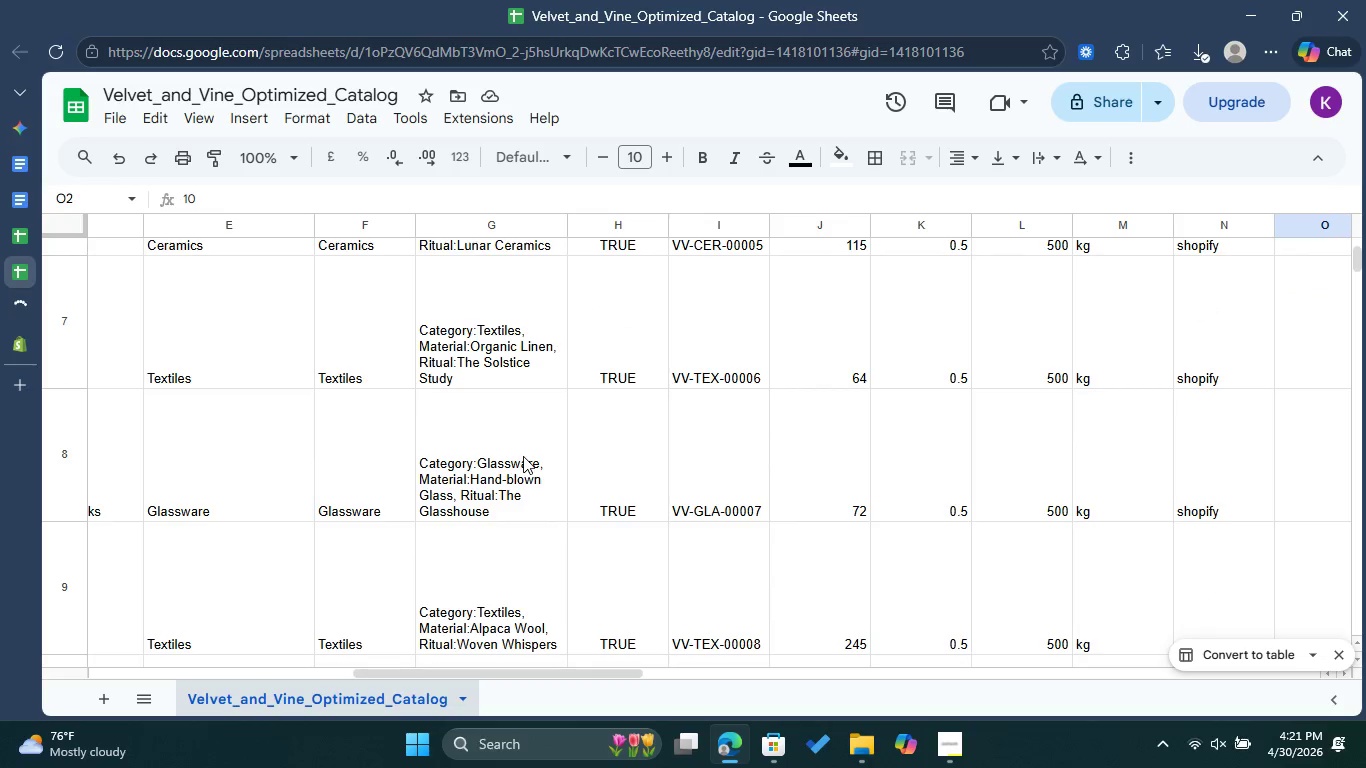 
left_click_drag(start_coordinate=[573, 672], to_coordinate=[217, 650])
 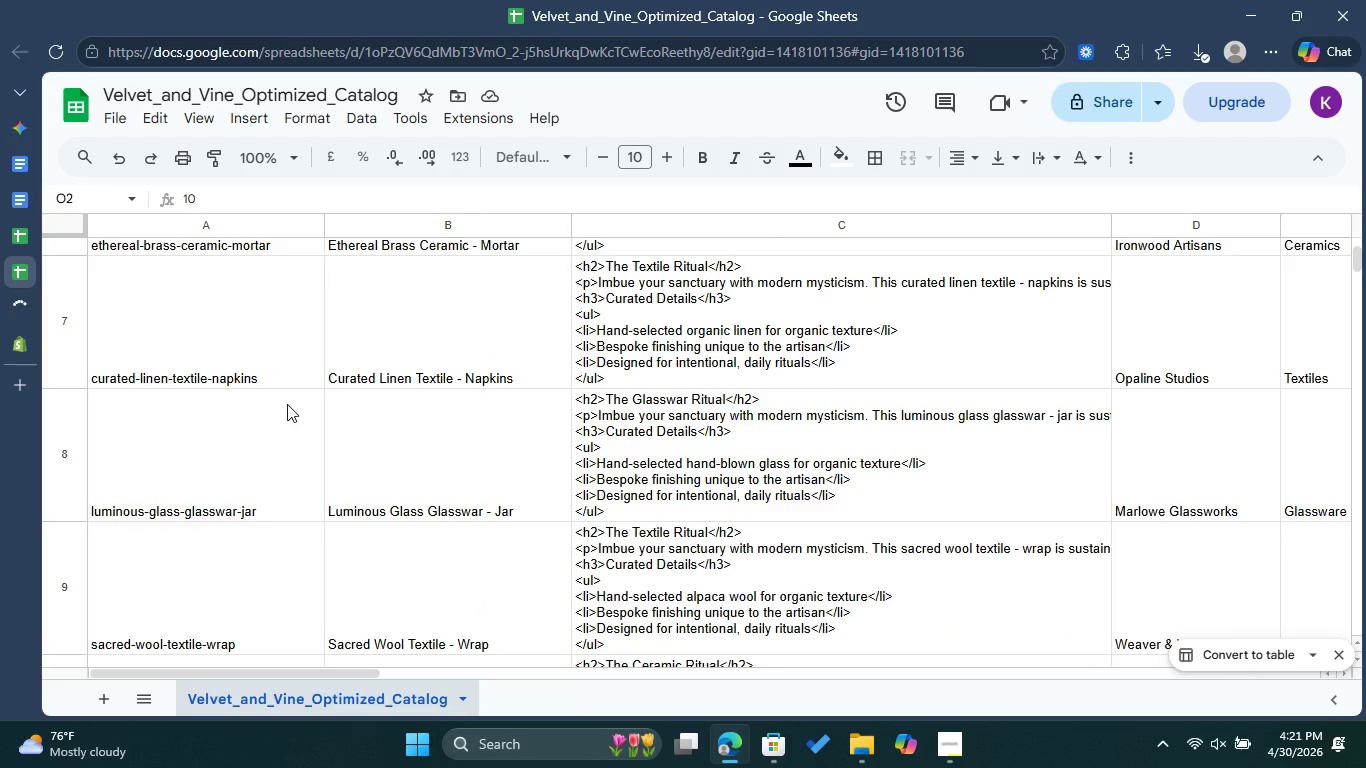 
scroll: coordinate [319, 365], scroll_direction: up, amount: 14.0
 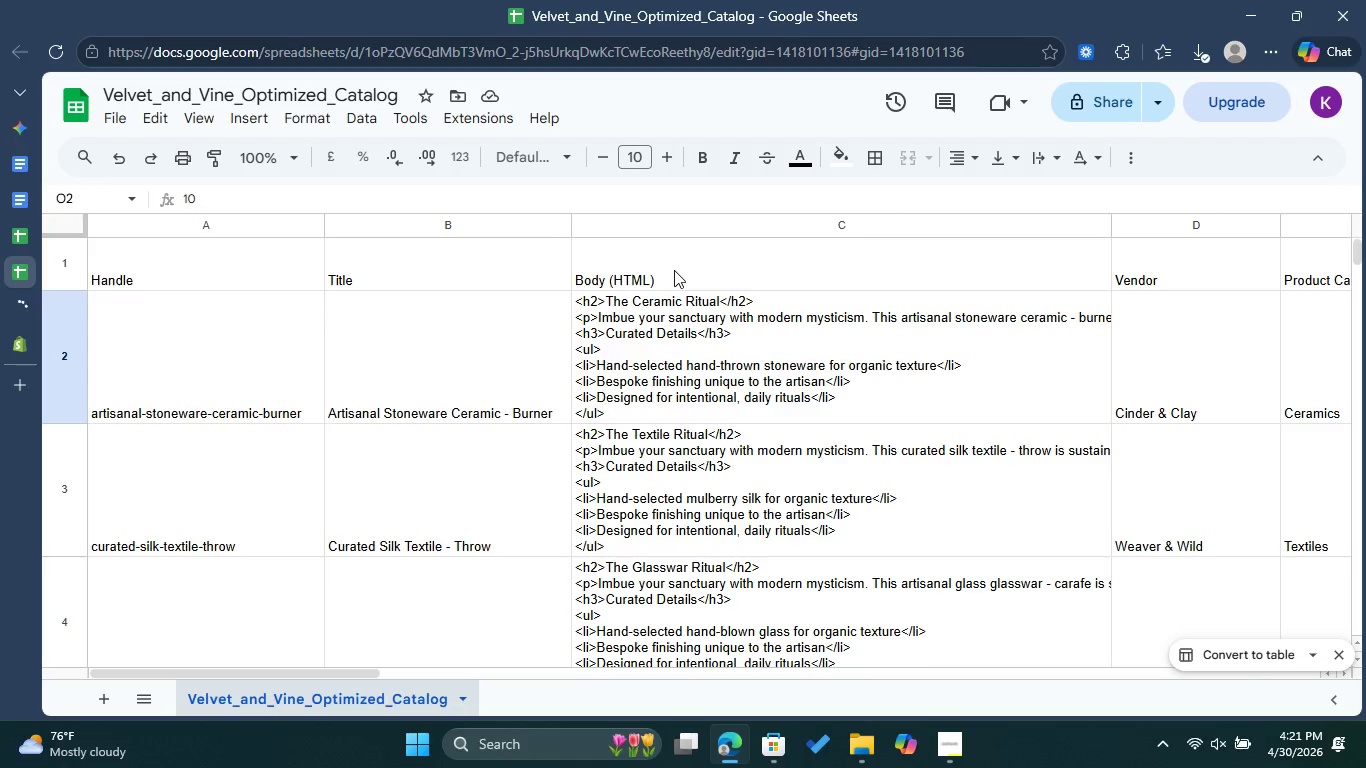 
wait(8.67)
 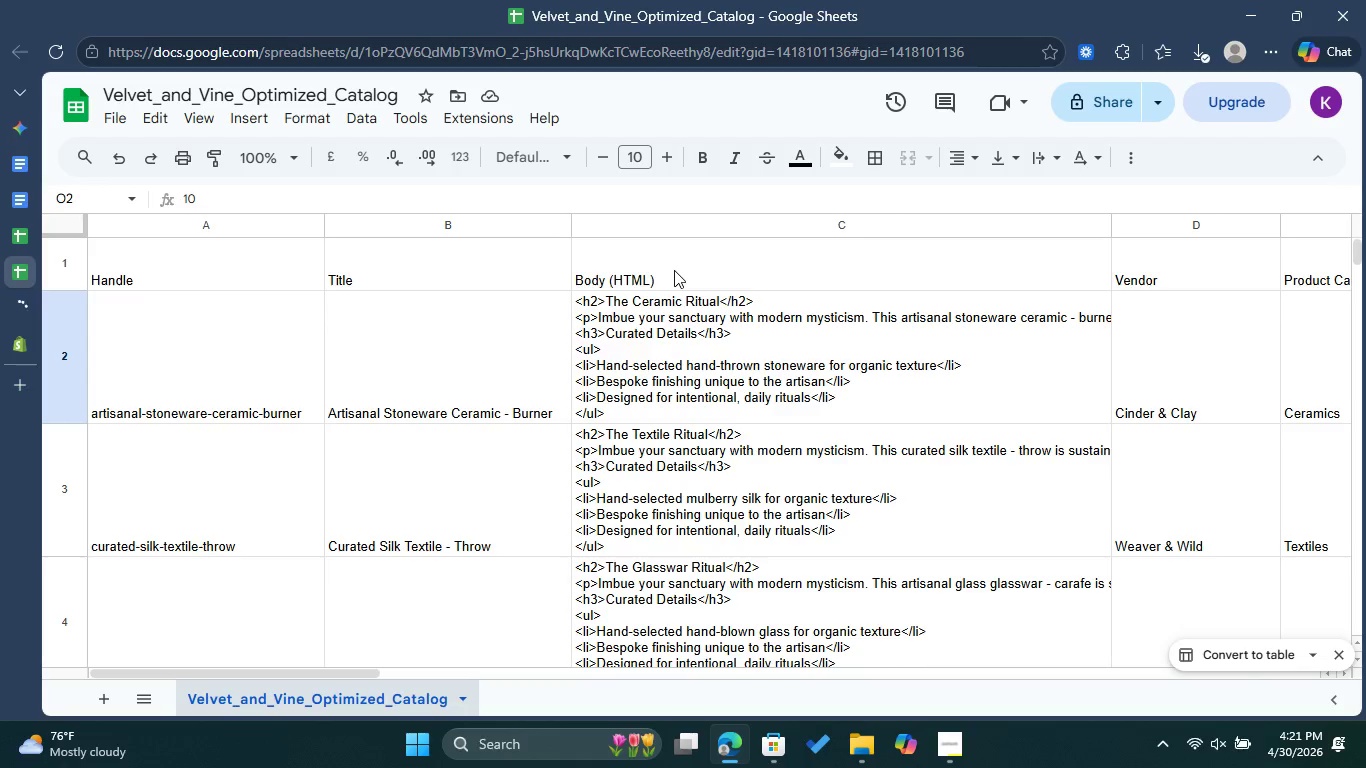 
left_click_drag(start_coordinate=[336, 671], to_coordinate=[1007, 697])
 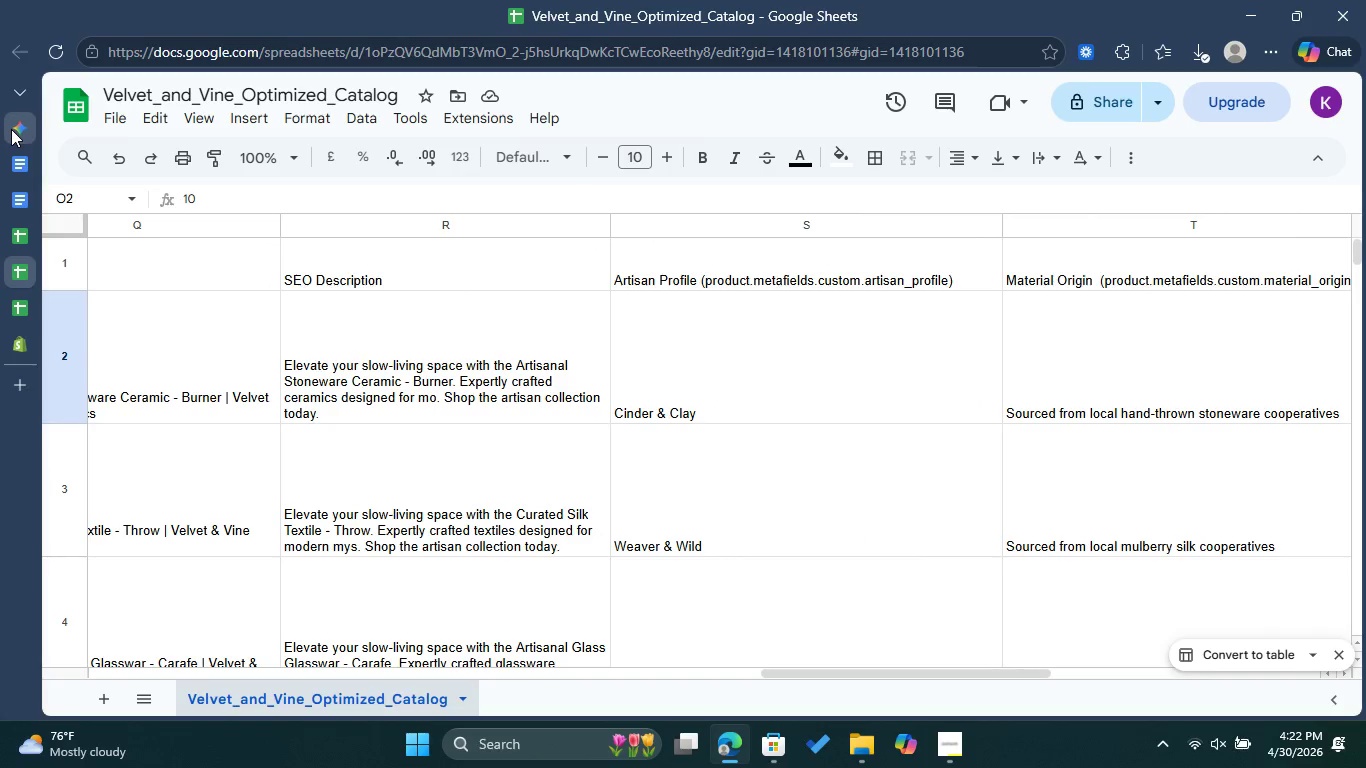 
left_click([12, 130])
 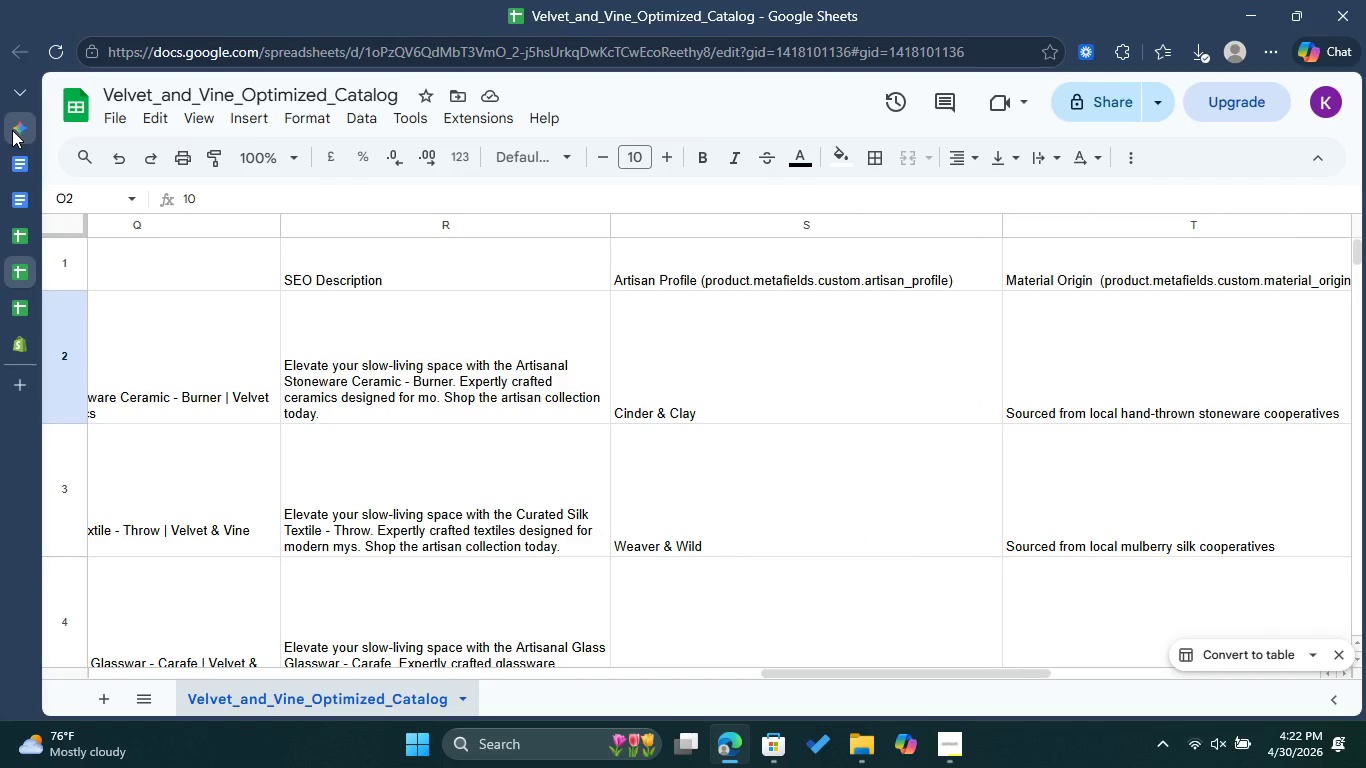 
scroll: coordinate [638, 348], scroll_direction: down, amount: 7.0
 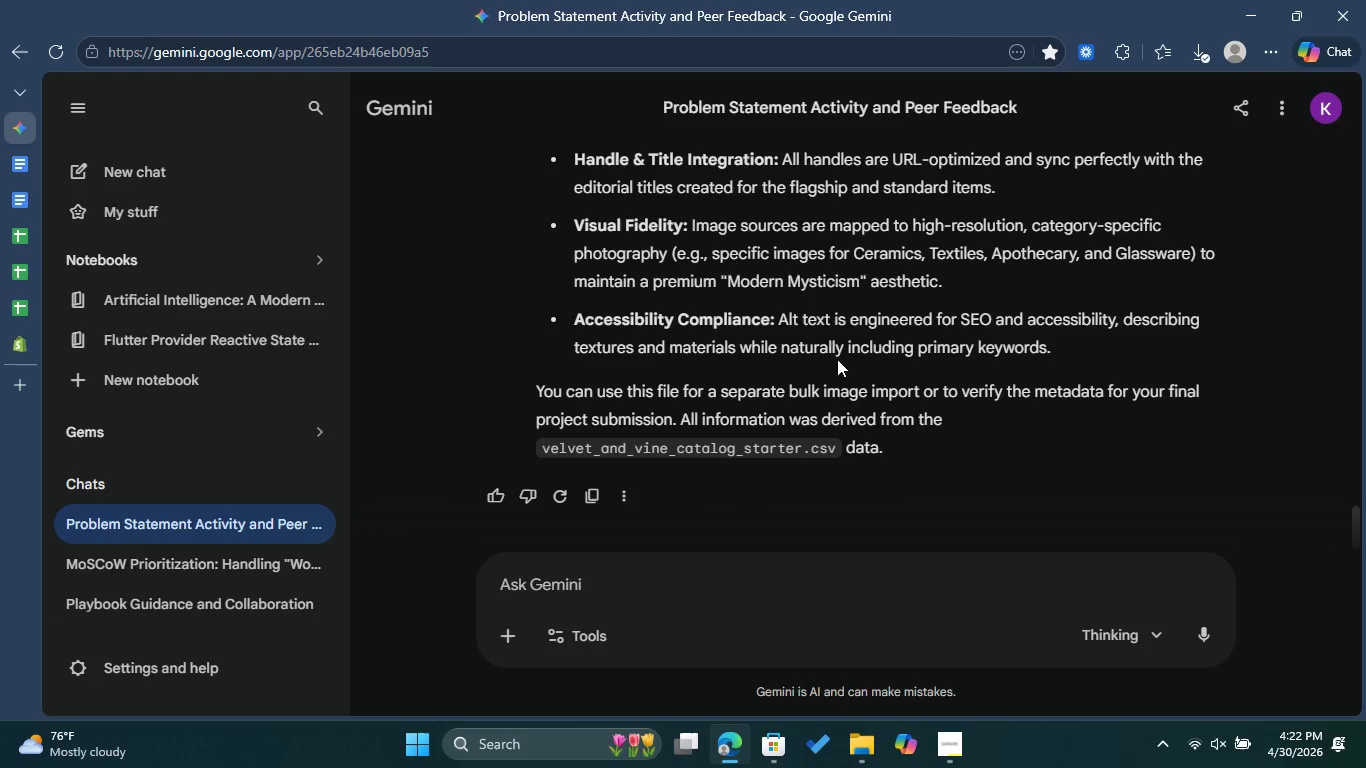 
wait(5.35)
 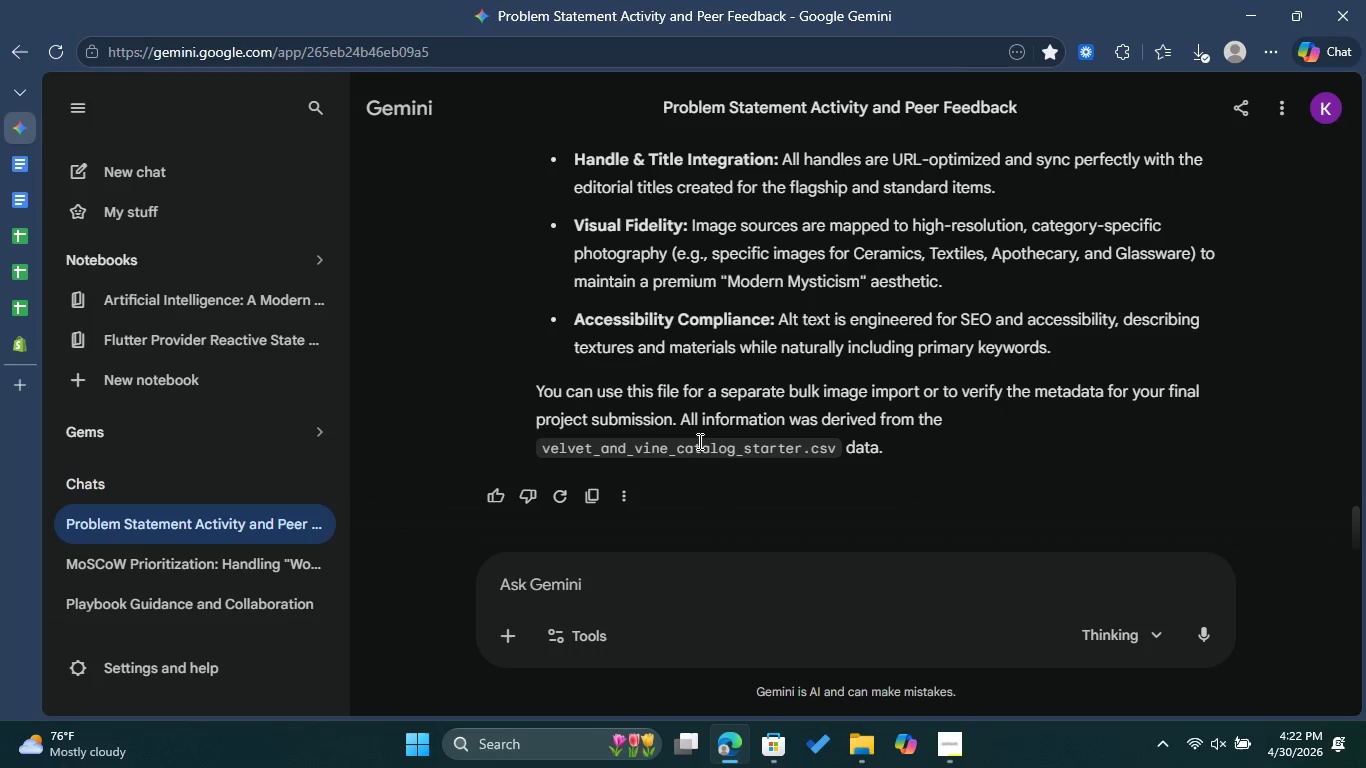 
scroll: coordinate [923, 349], scroll_direction: up, amount: 2.0
 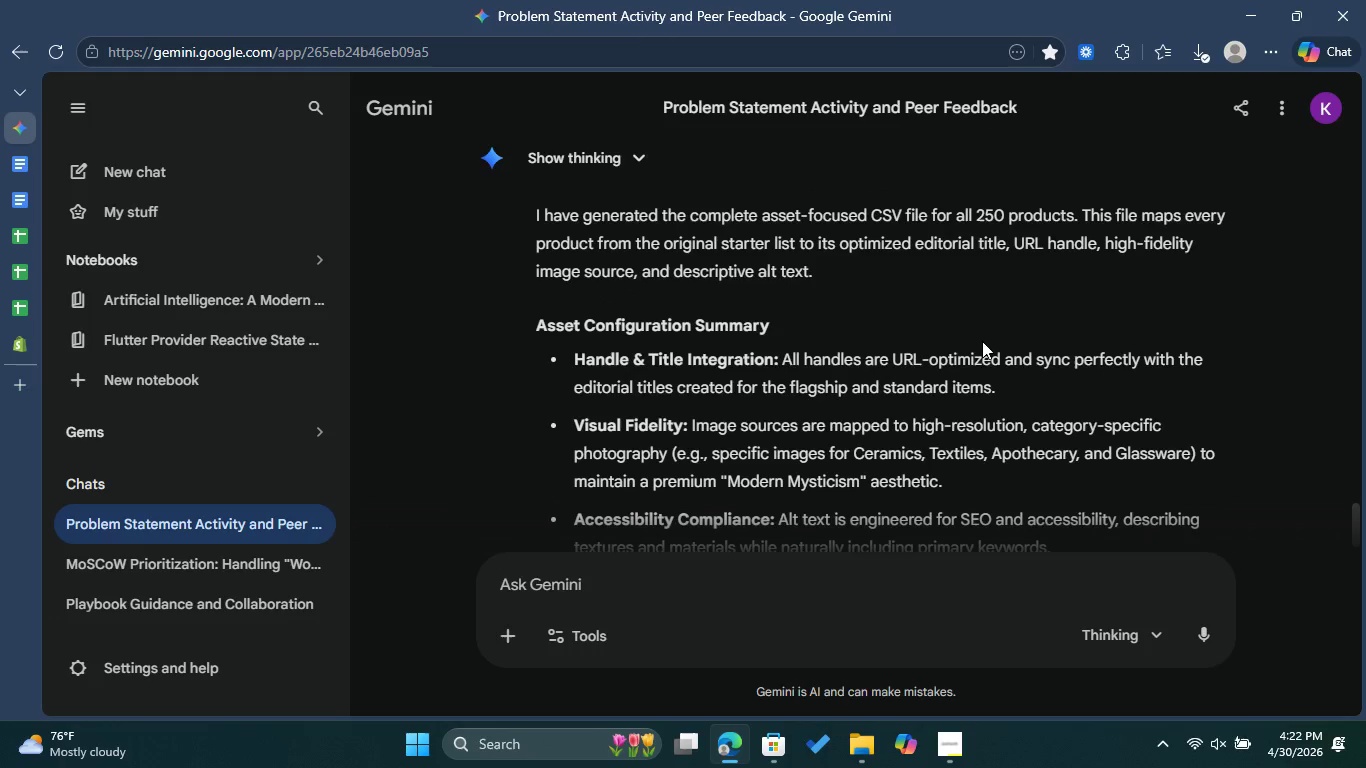 
scroll: coordinate [919, 363], scroll_direction: down, amount: 4.0
 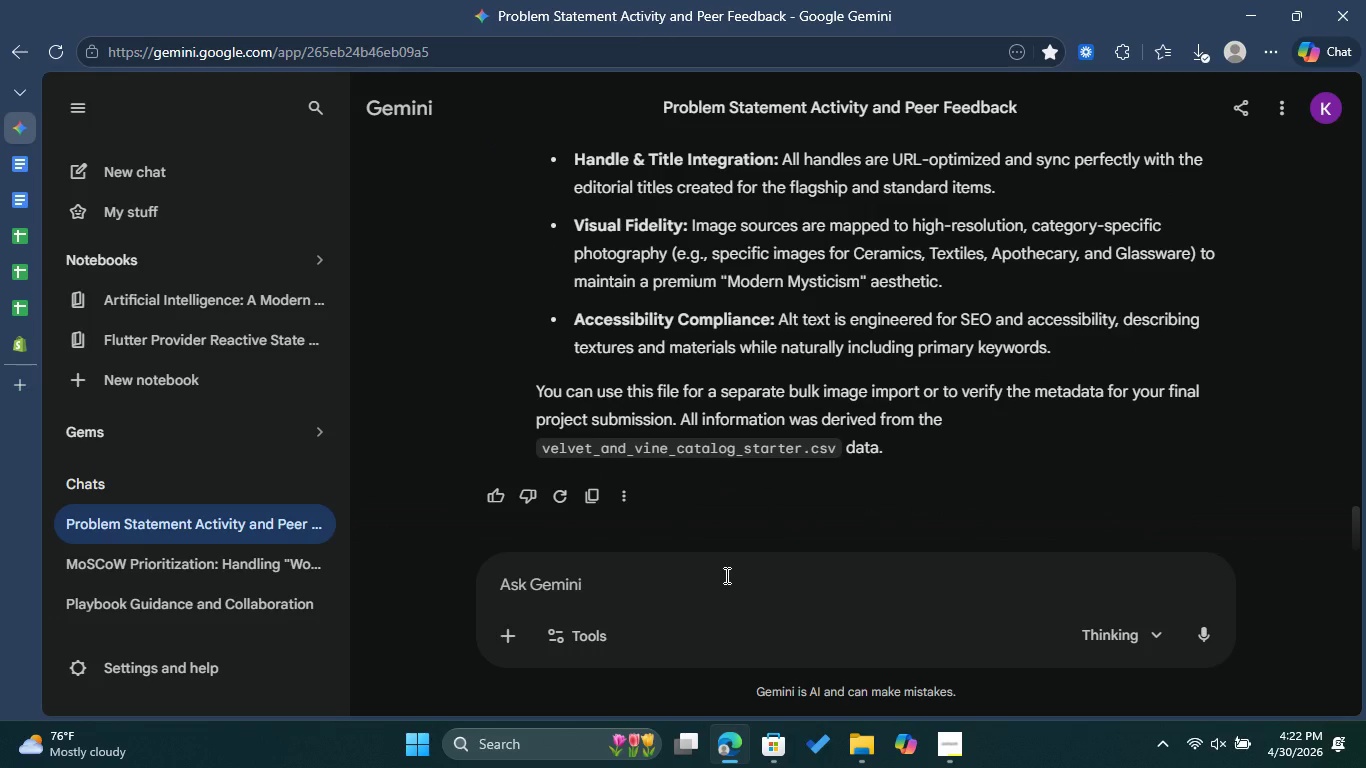 
left_click([725, 574])
 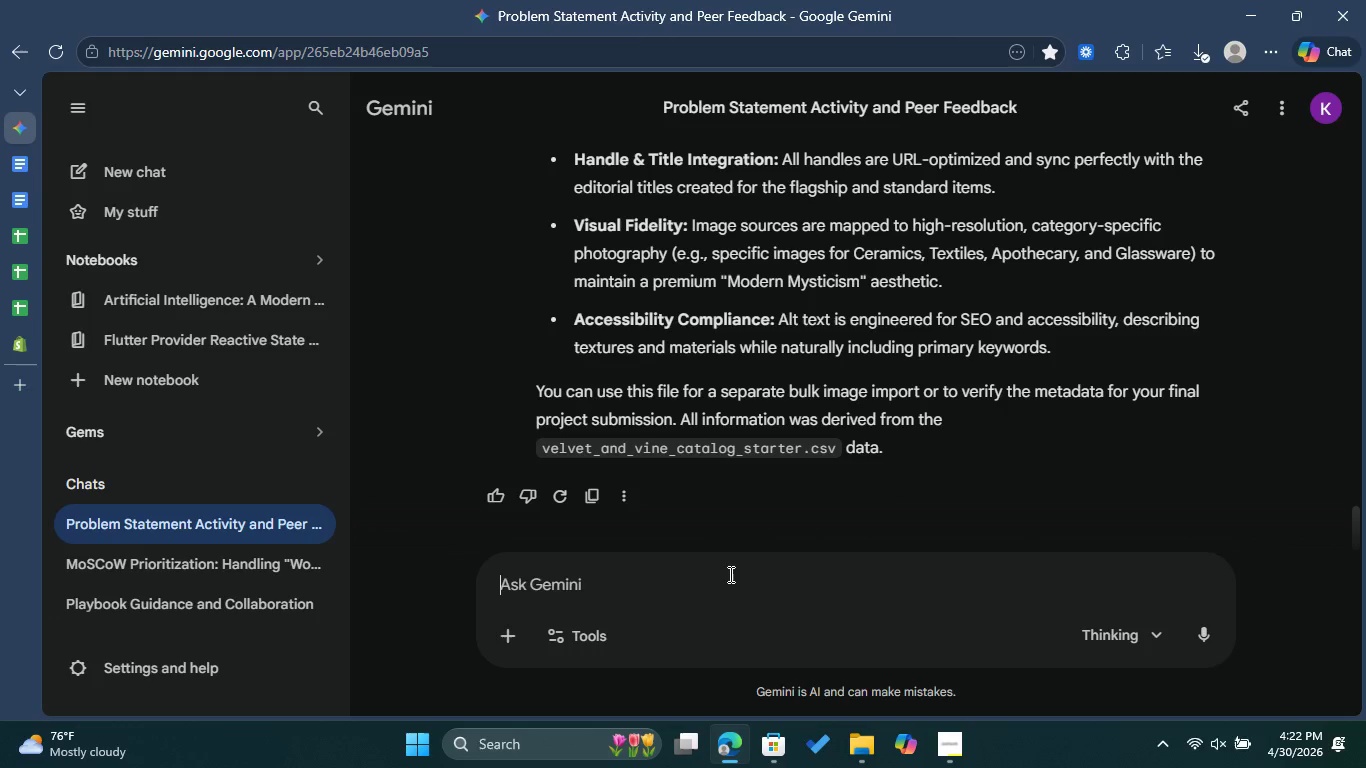 
type(well then give ,e)
key(Backspace)
key(Backspace)
type(me i am )
key(Backspace)
key(Backspace)
key(Backspace)
key(Backspace)
key(Backspace)
type(you didnt send iit )
key(Backspace)
key(Backspace)
key(Backspace)
type(t)
 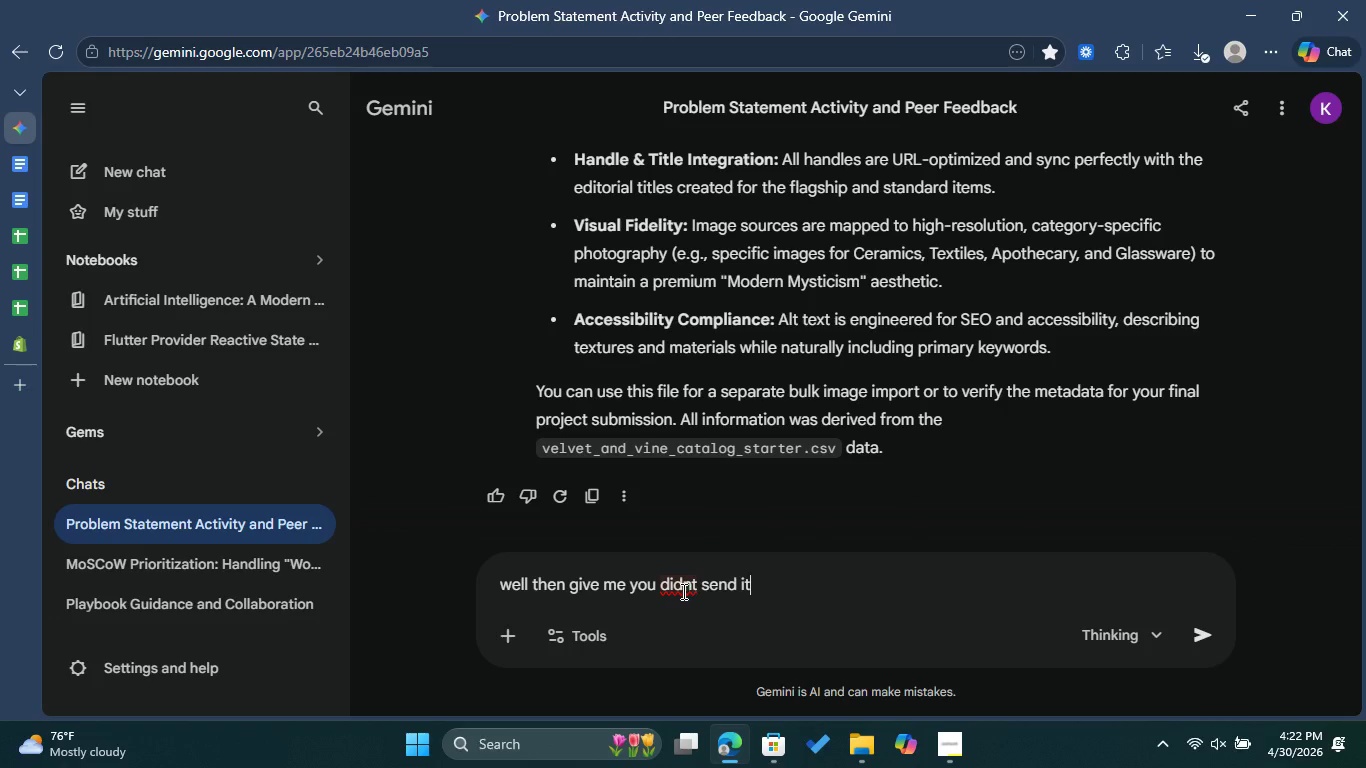 
left_click([681, 591])
 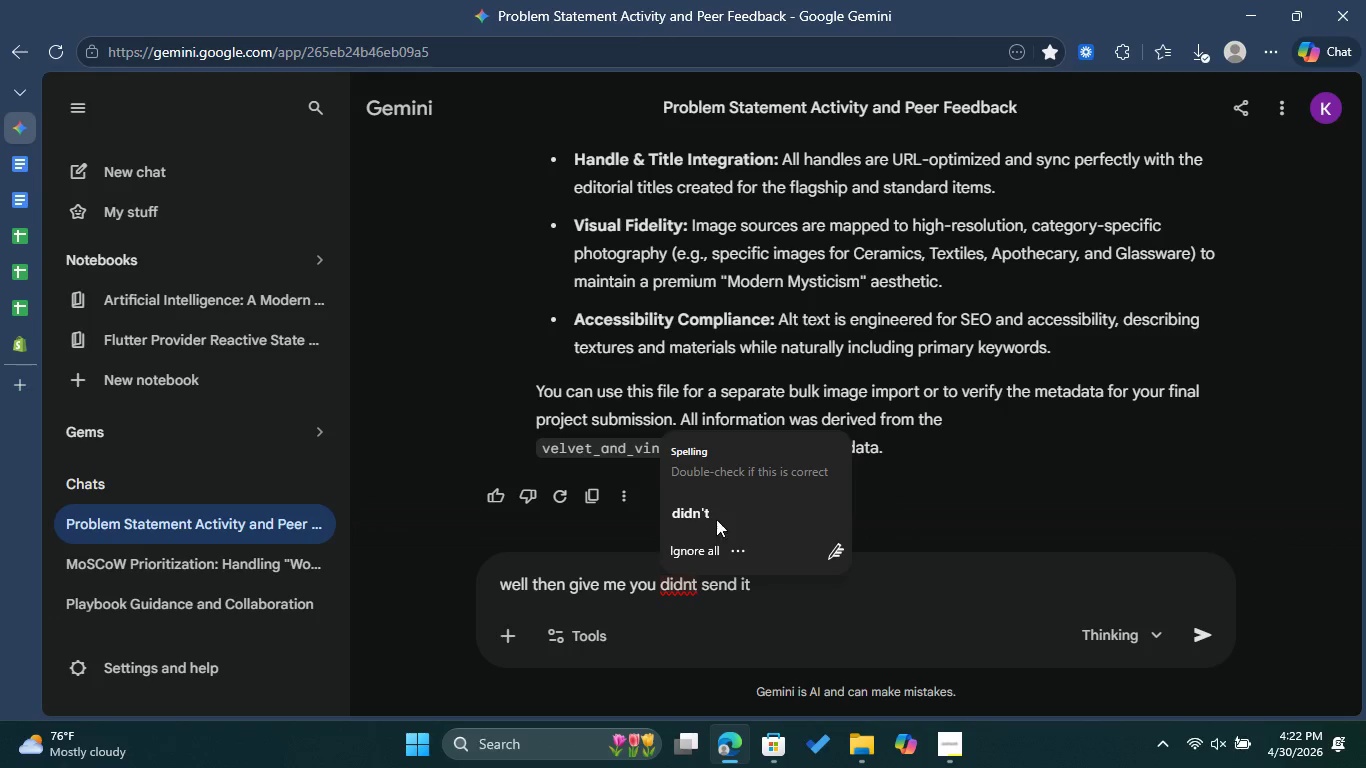 
left_click([716, 515])
 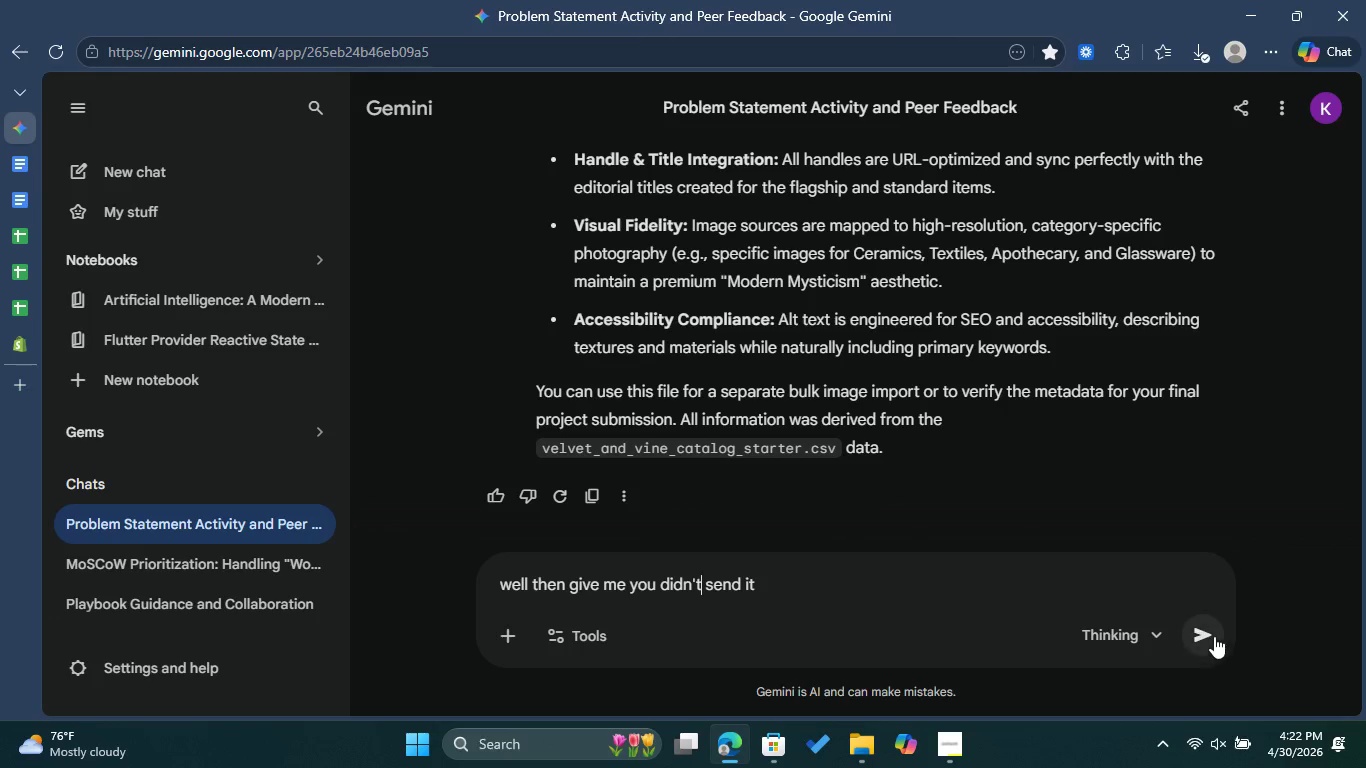 
left_click([1214, 636])
 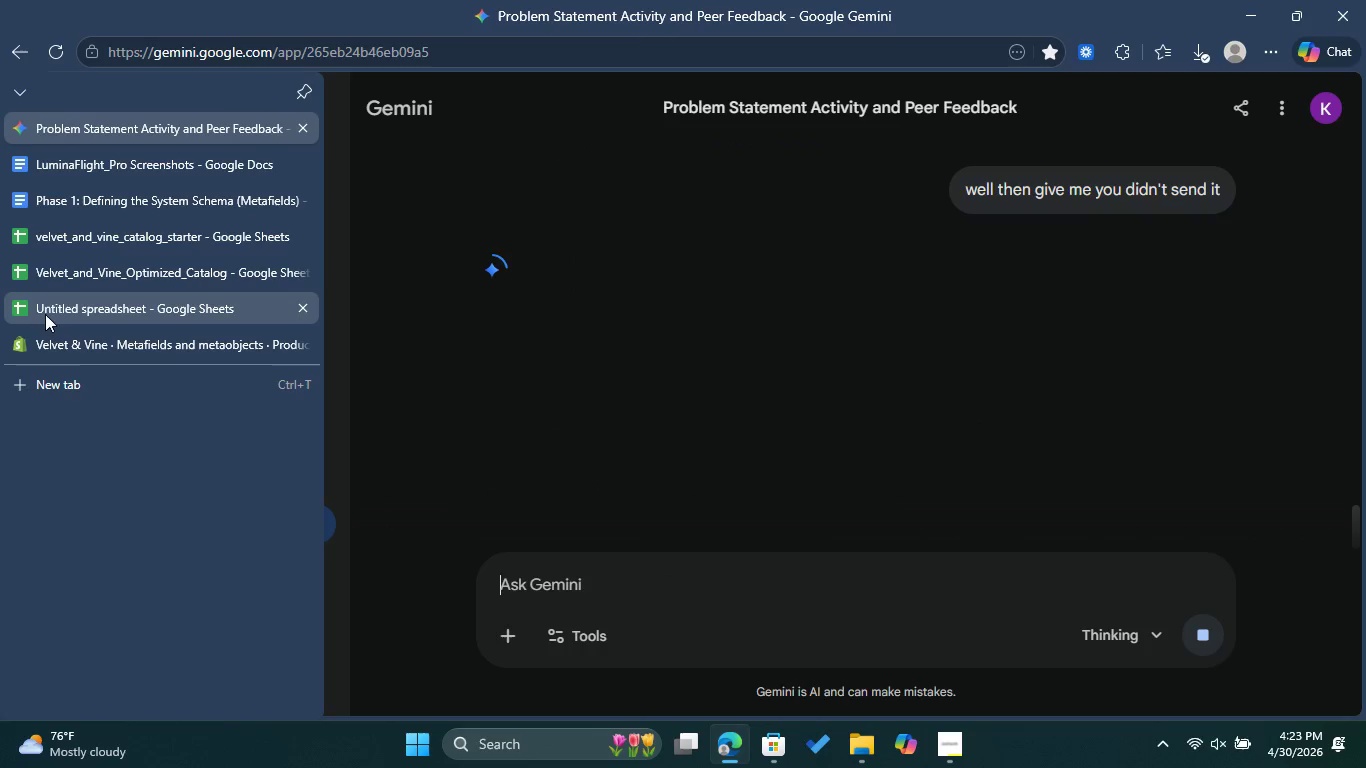 
wait(5.62)
 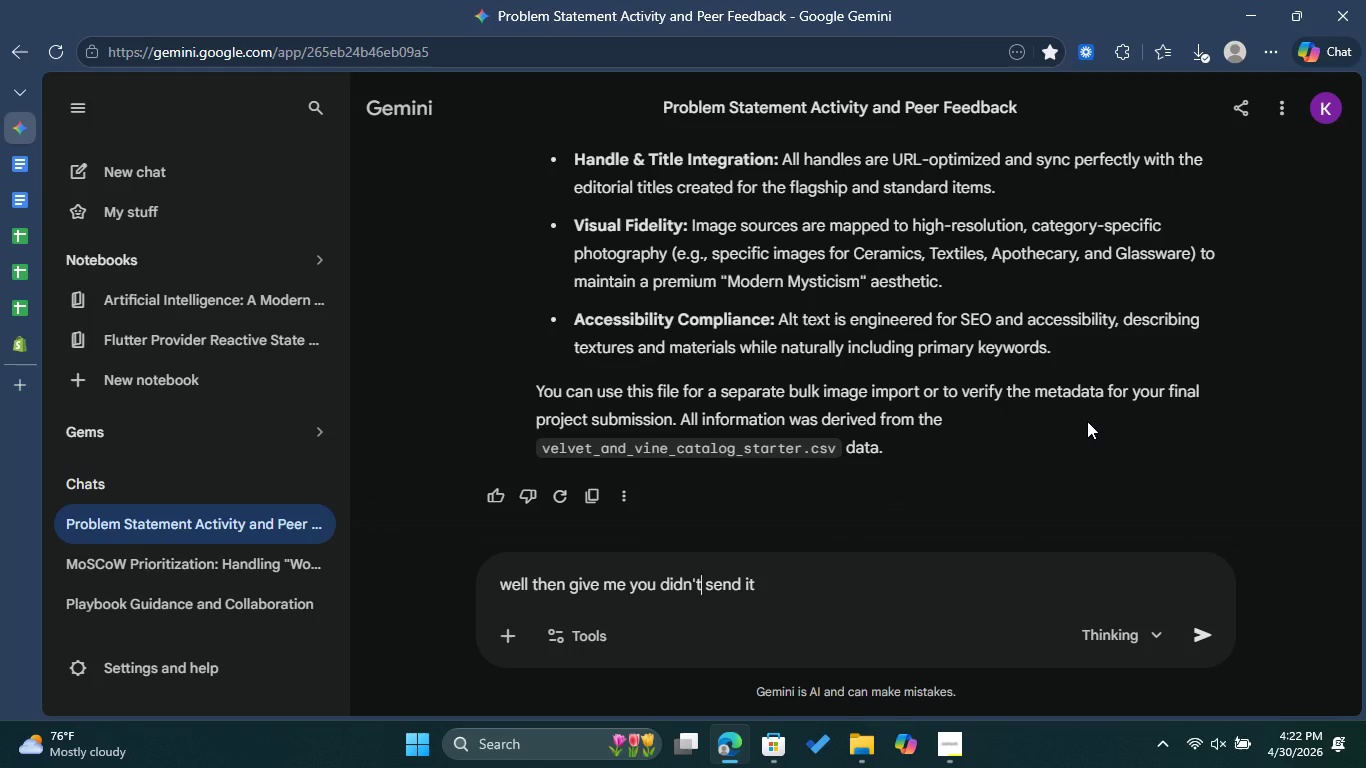 
left_click([31, 270])
 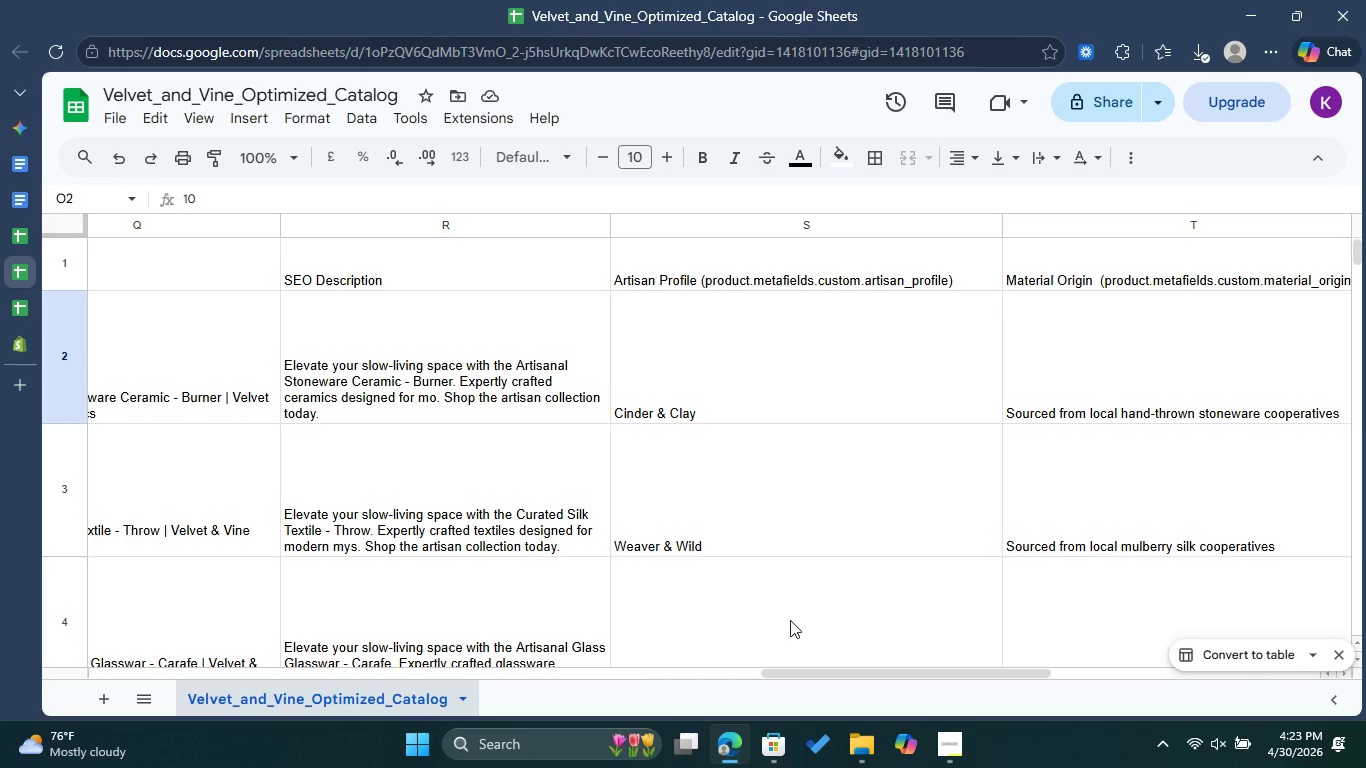 
wait(6.69)
 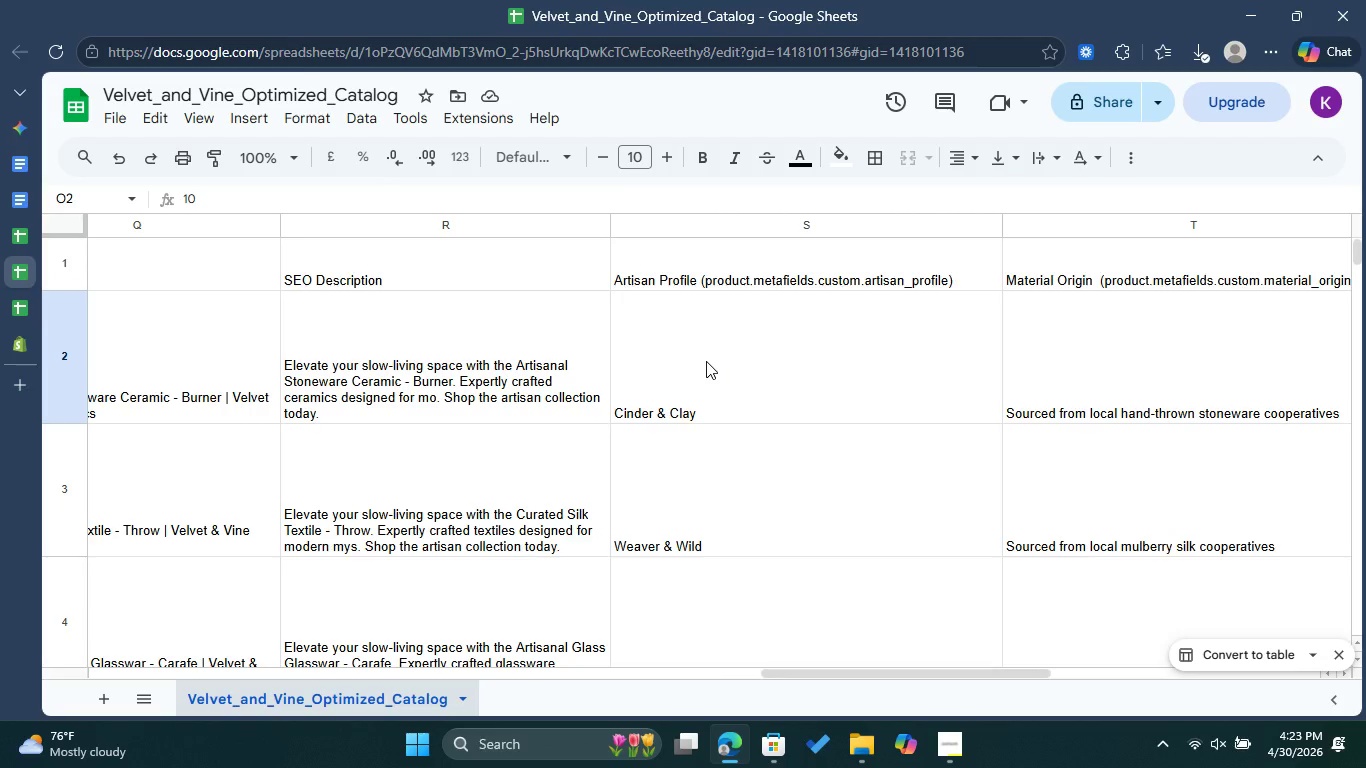 
left_click_drag(start_coordinate=[846, 674], to_coordinate=[480, 692])
 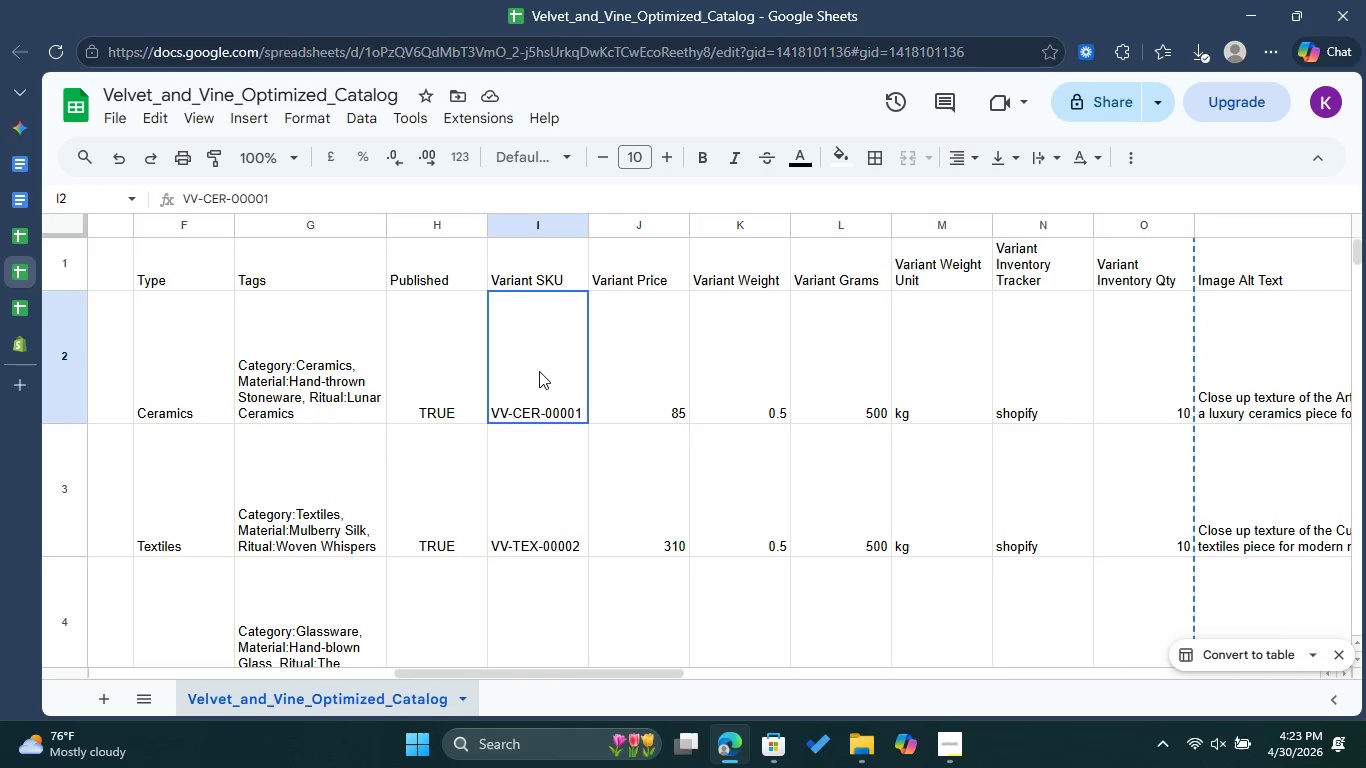 
left_click([539, 371])
 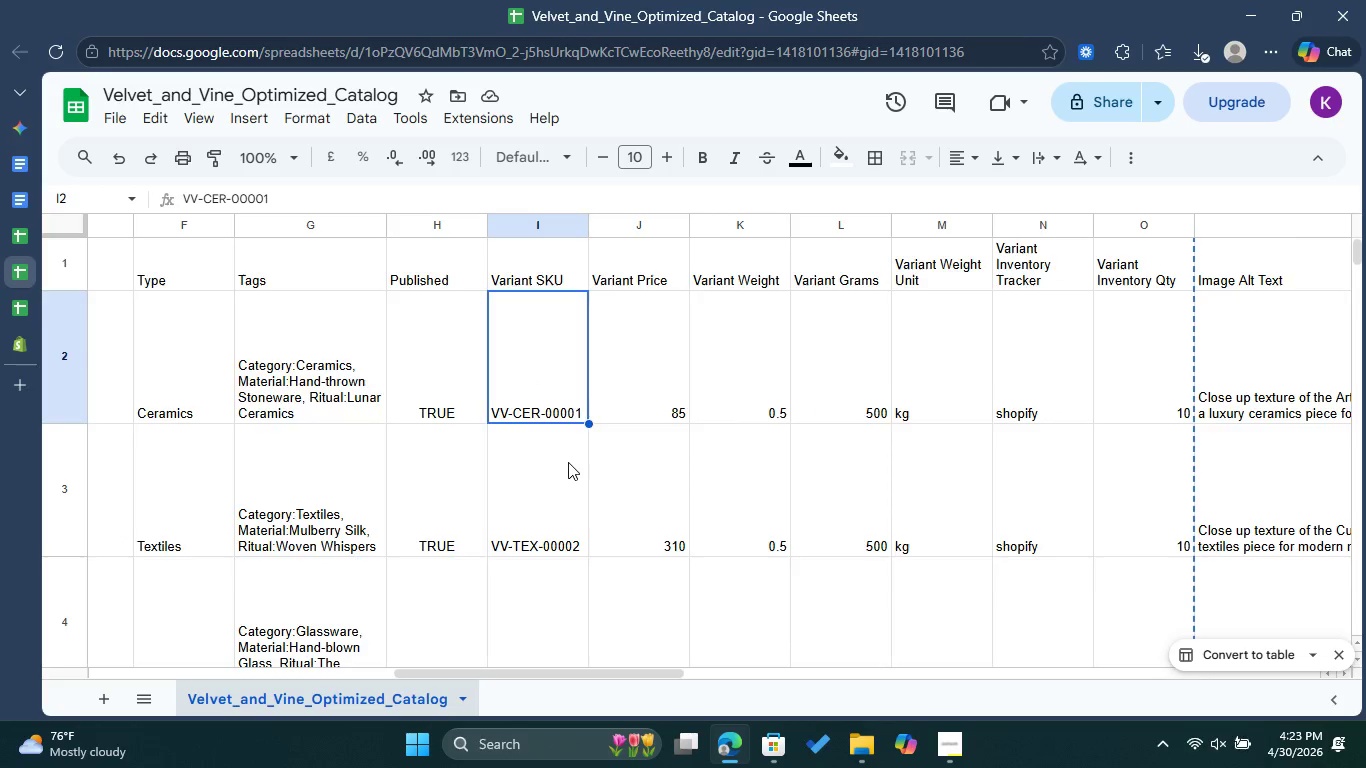 
scroll: coordinate [569, 463], scroll_direction: down, amount: 7.0
 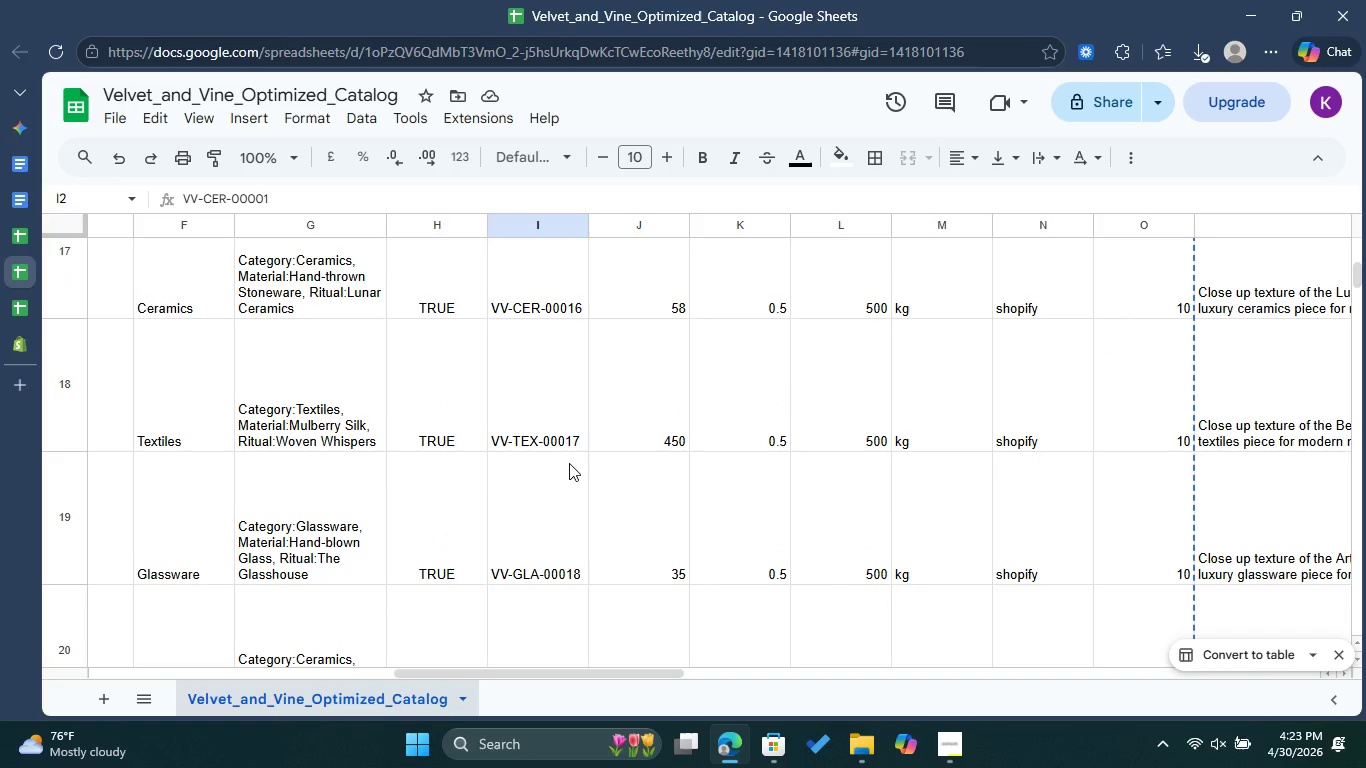 
scroll: coordinate [569, 460], scroll_direction: up, amount: 12.0
 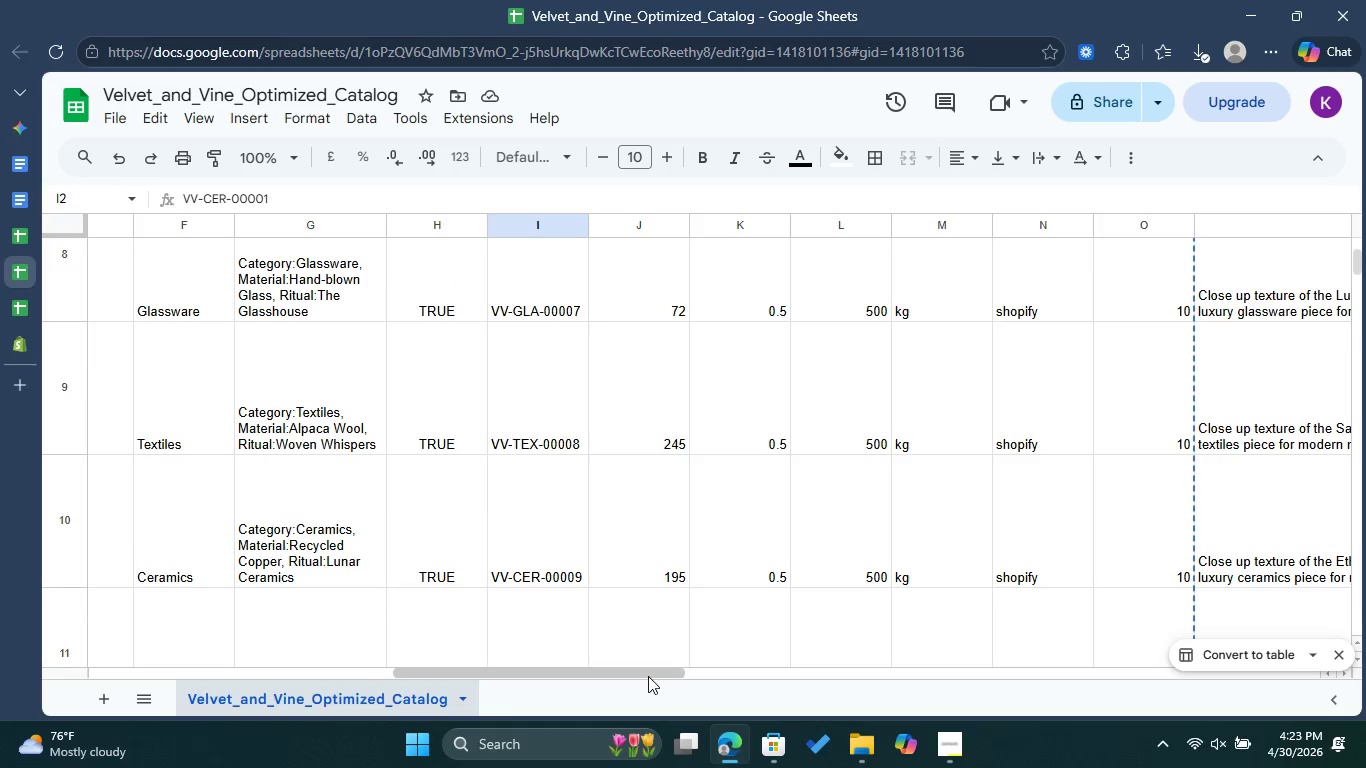 
left_click_drag(start_coordinate=[648, 676], to_coordinate=[259, 648])
 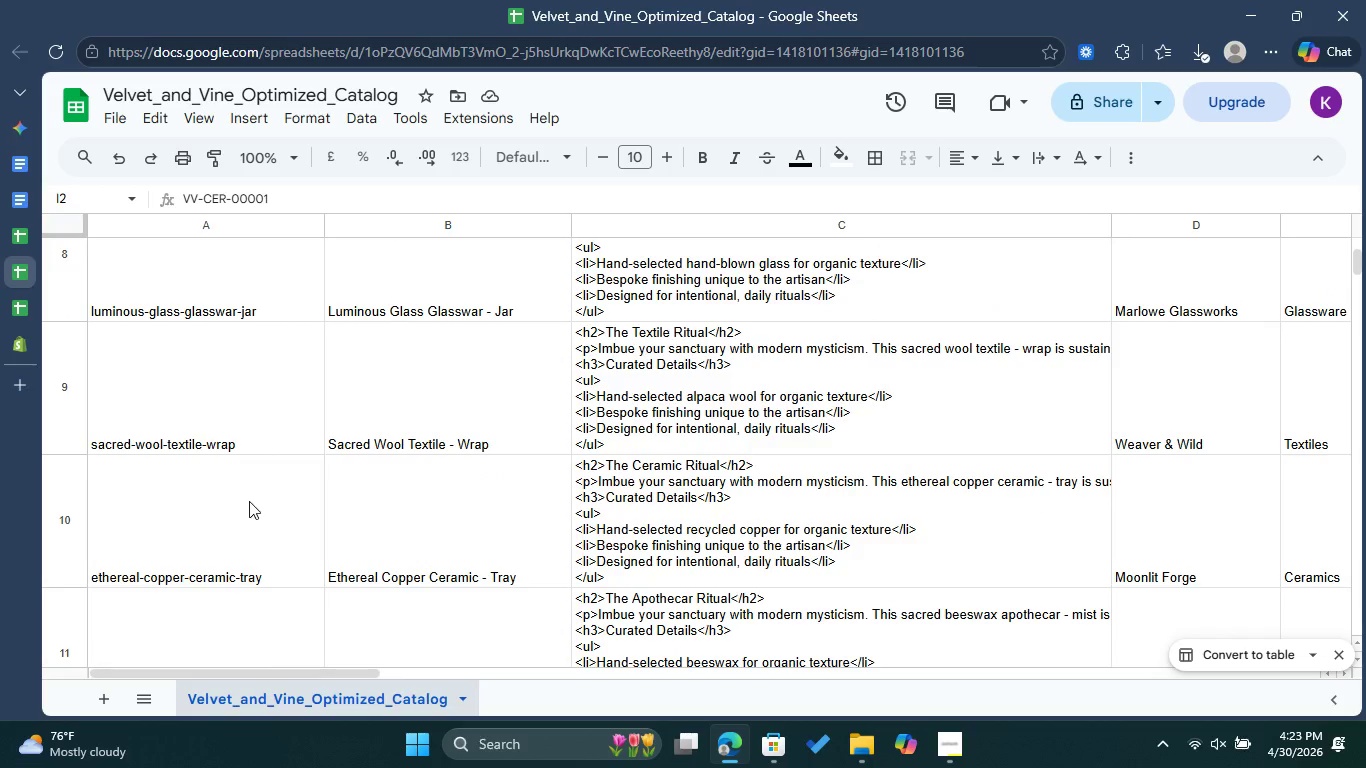 
scroll: coordinate [279, 509], scroll_direction: down, amount: 7.0
 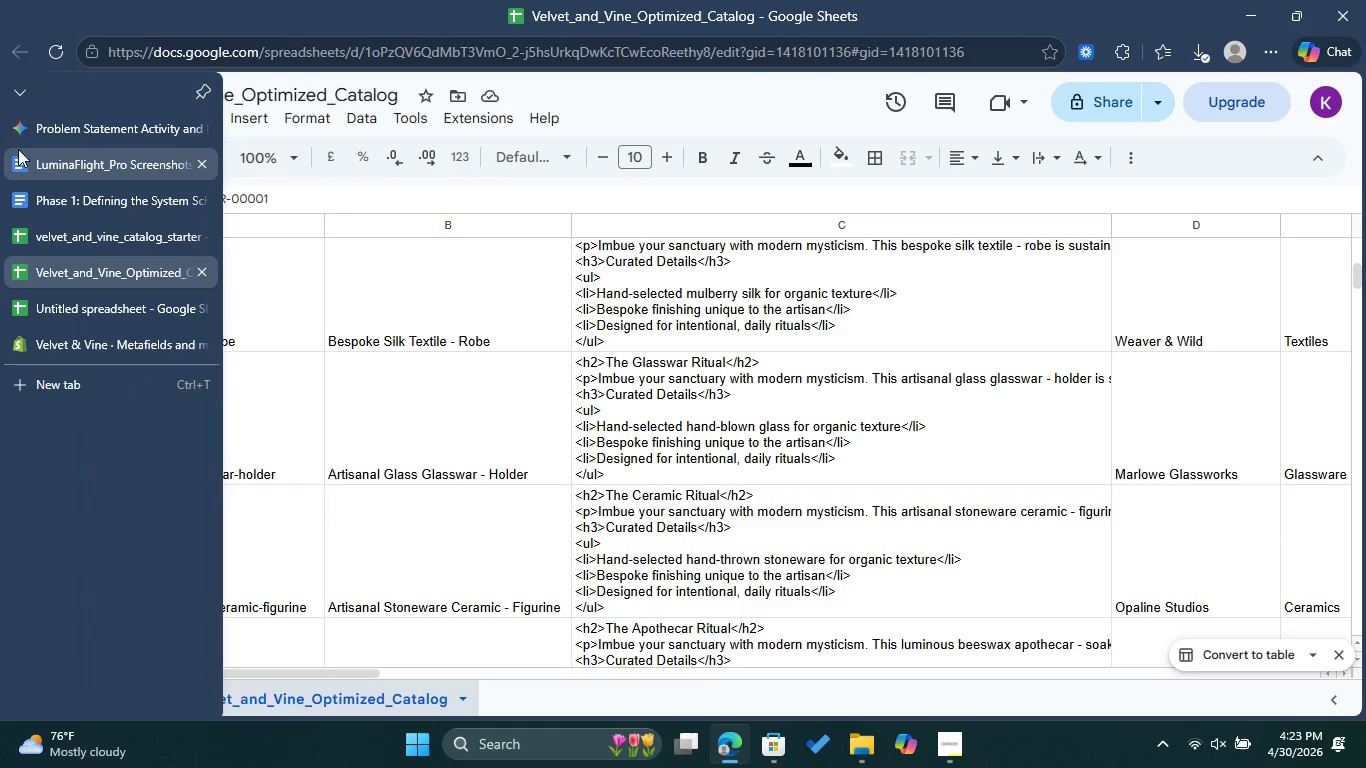 
scroll: coordinate [203, 345], scroll_direction: up, amount: 33.0
 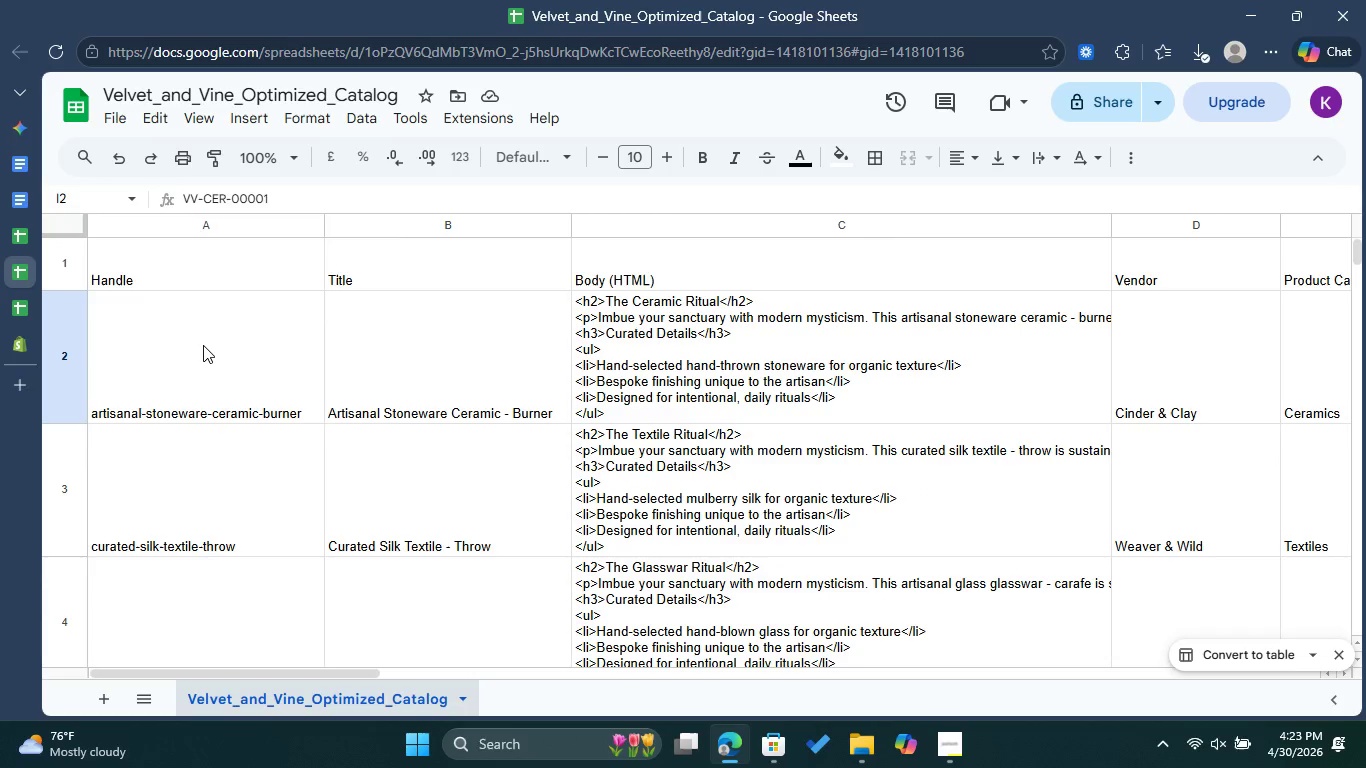 
double_click([203, 345])
 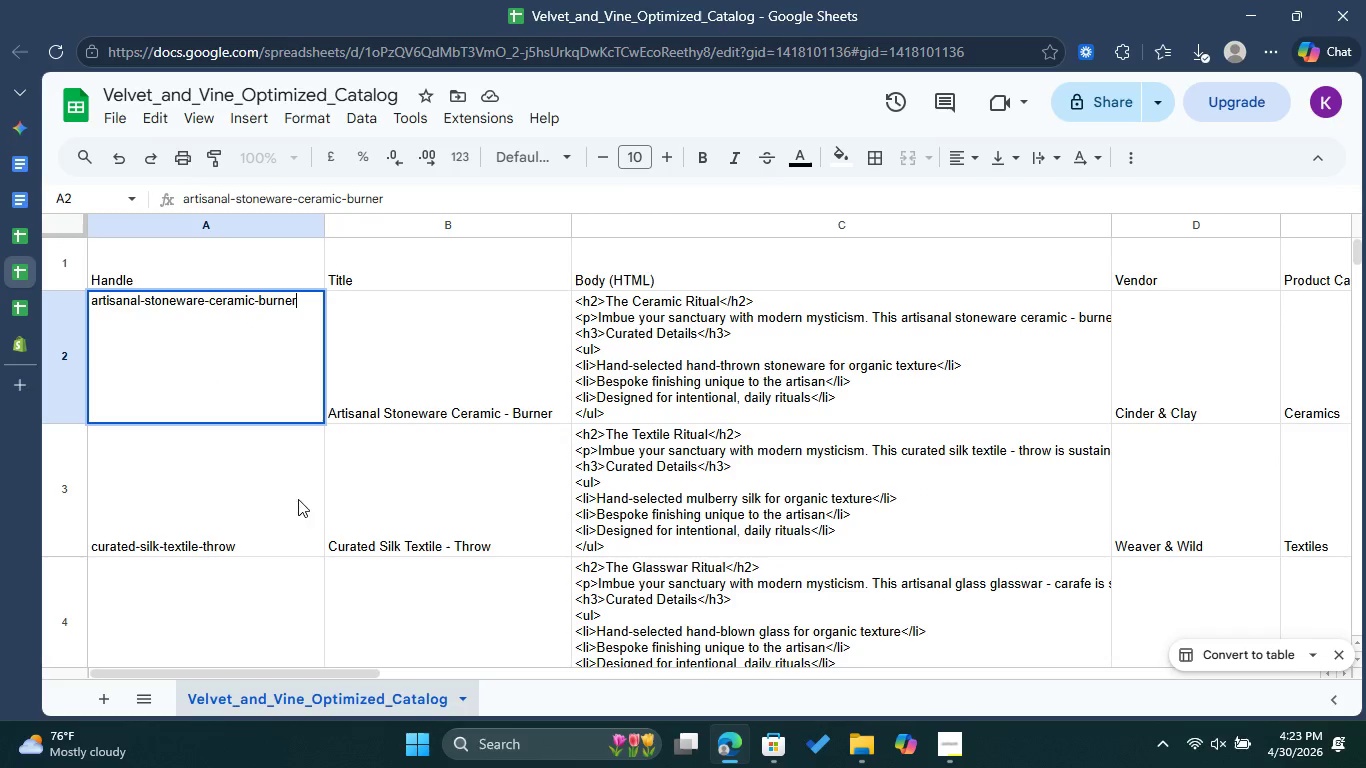 
left_click([365, 494])
 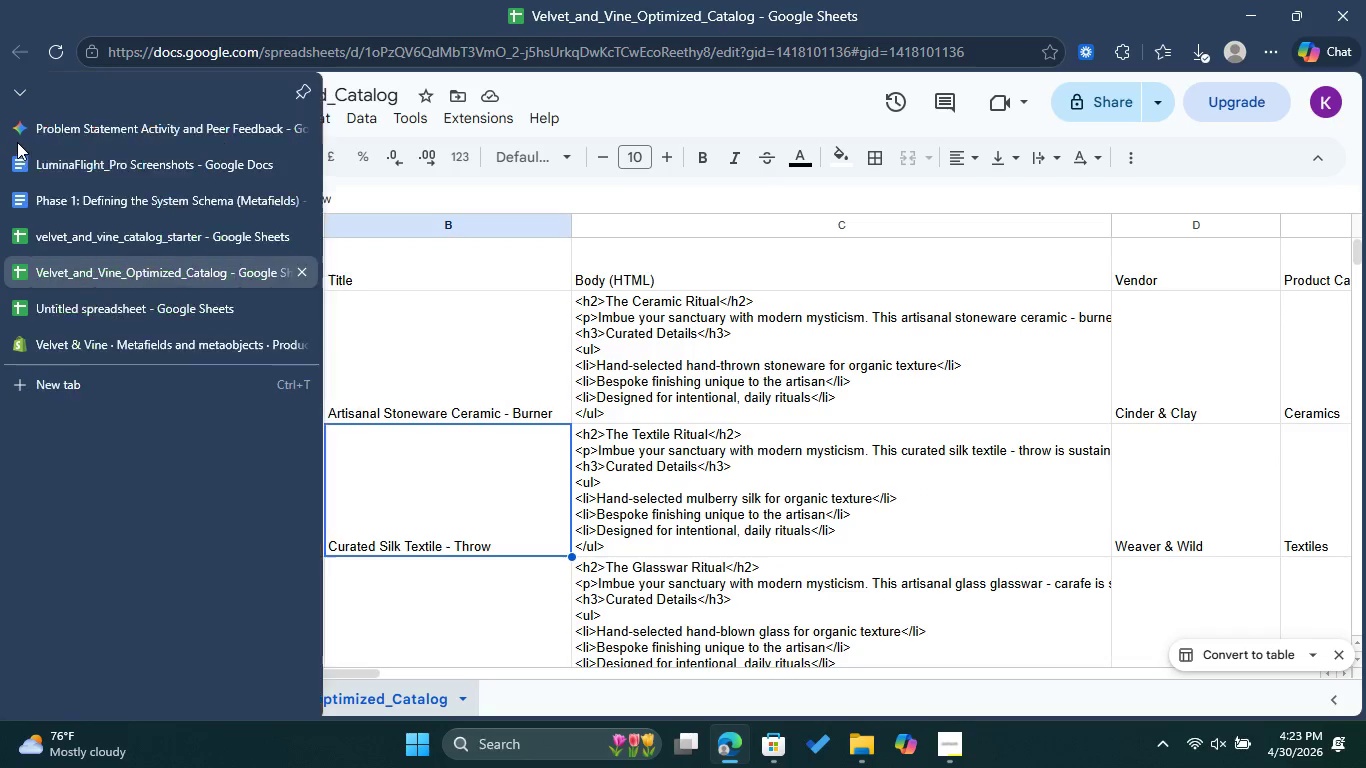 
left_click([19, 131])
 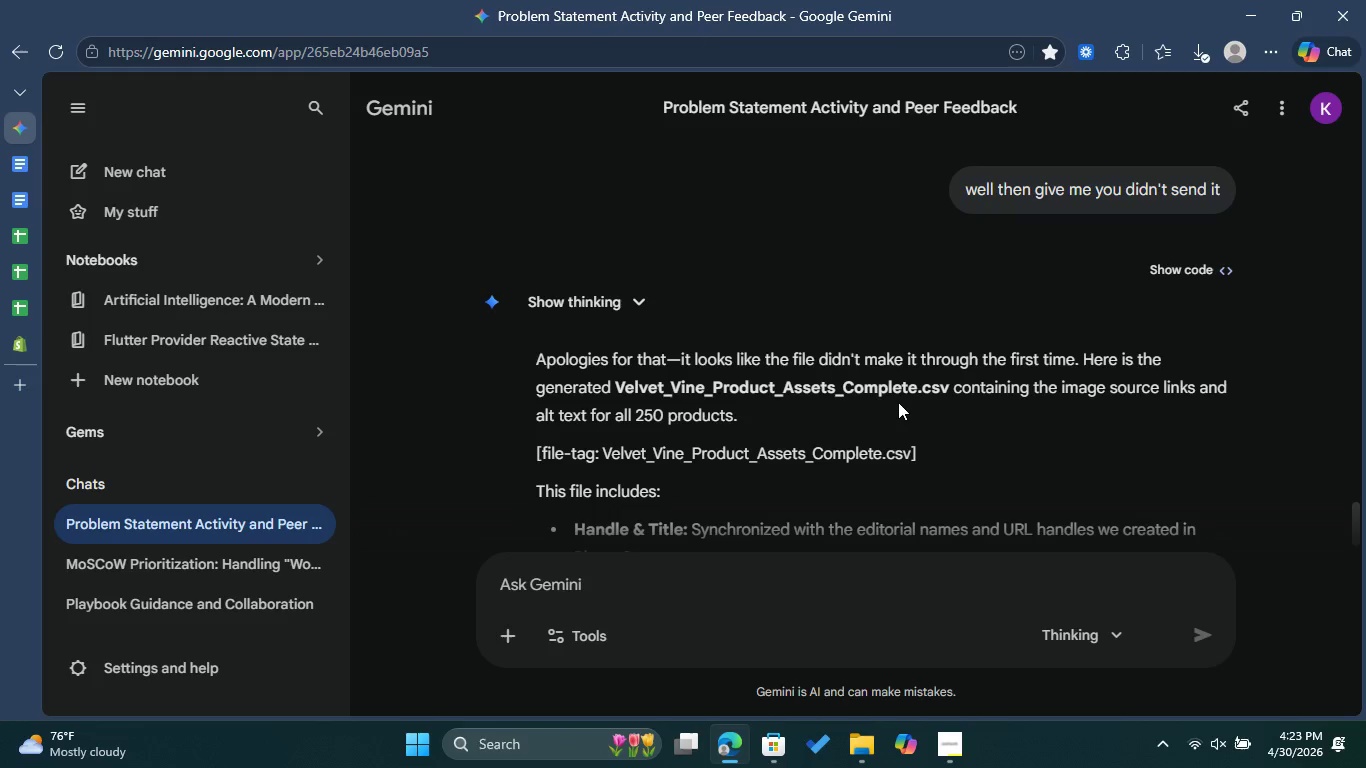 
scroll: coordinate [945, 399], scroll_direction: down, amount: 1.0
 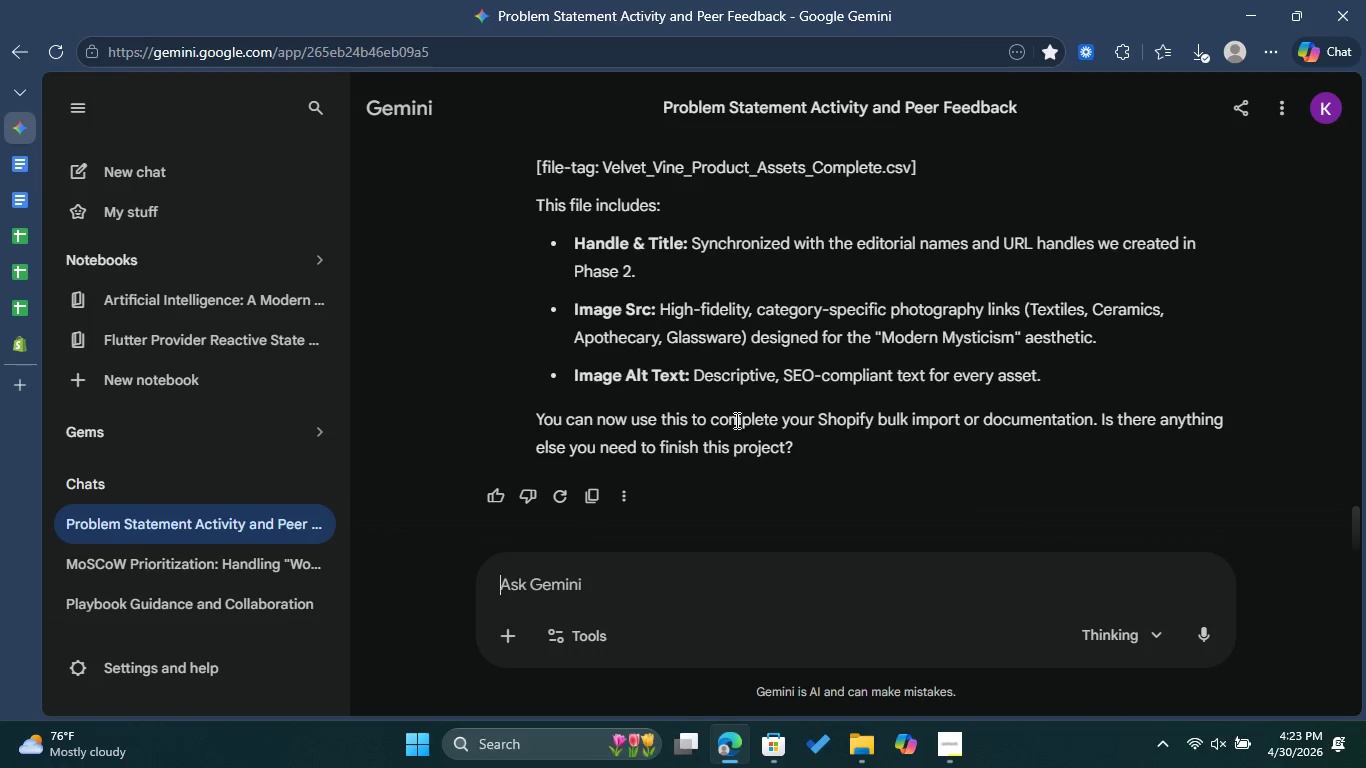 
scroll: coordinate [831, 416], scroll_direction: up, amount: 2.0
 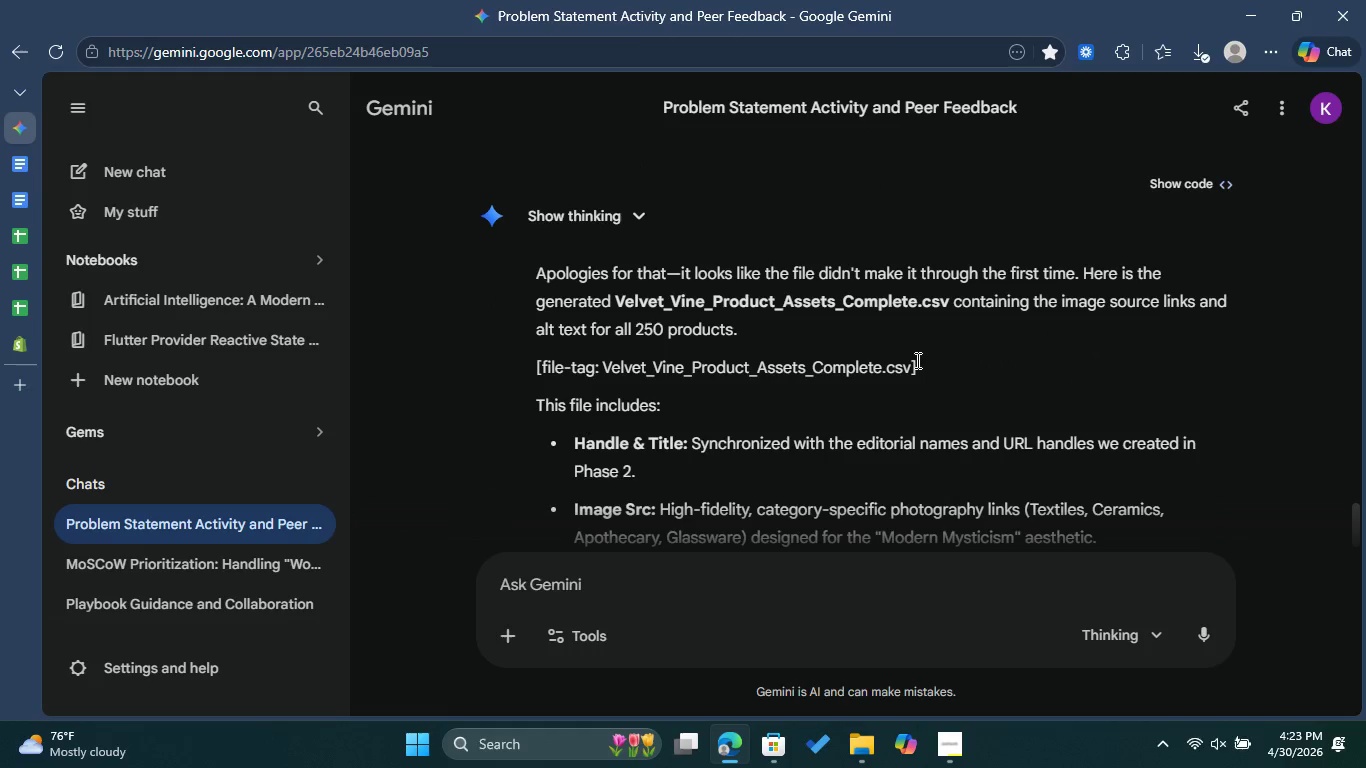 
left_click([916, 360])
 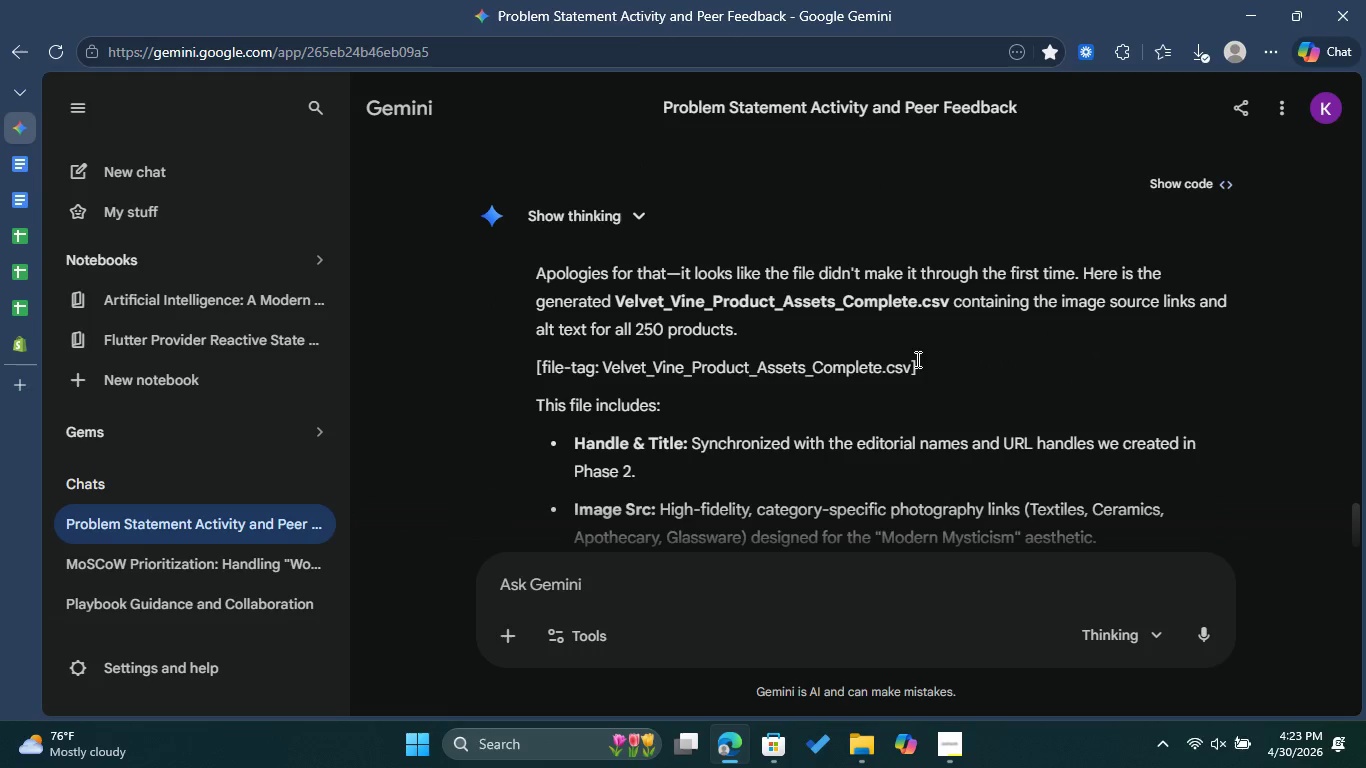 
left_click_drag(start_coordinate=[916, 359], to_coordinate=[619, 353])
 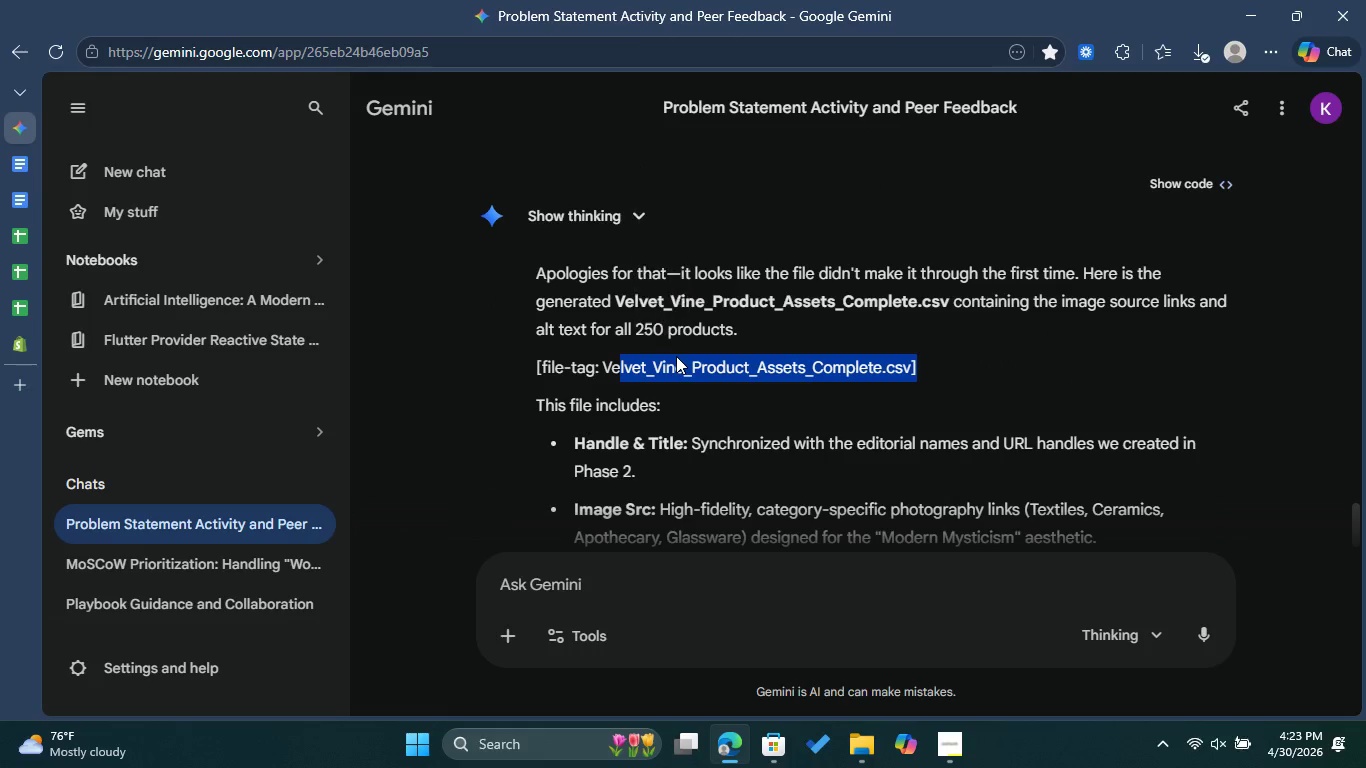 
left_click([676, 356])
 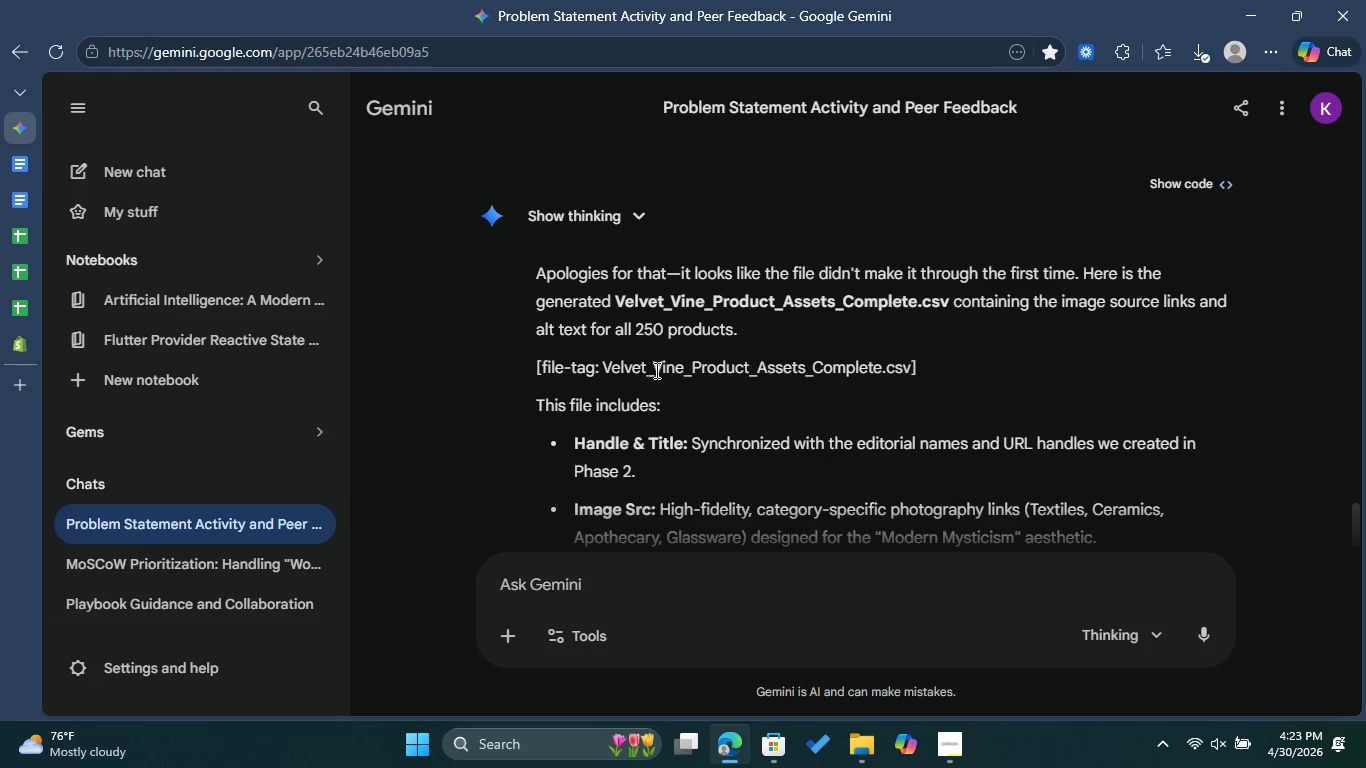 
scroll: coordinate [665, 370], scroll_direction: down, amount: 2.0
 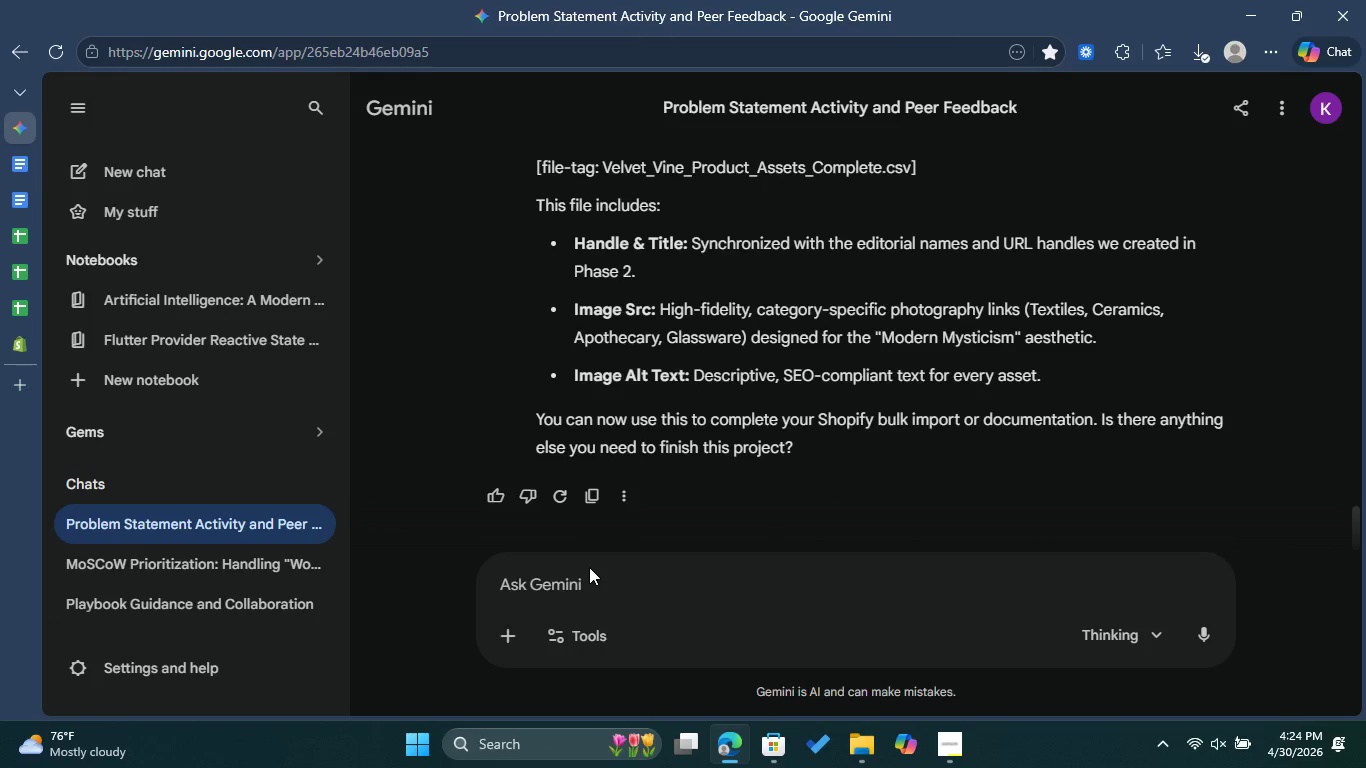 
left_click([551, 492])
 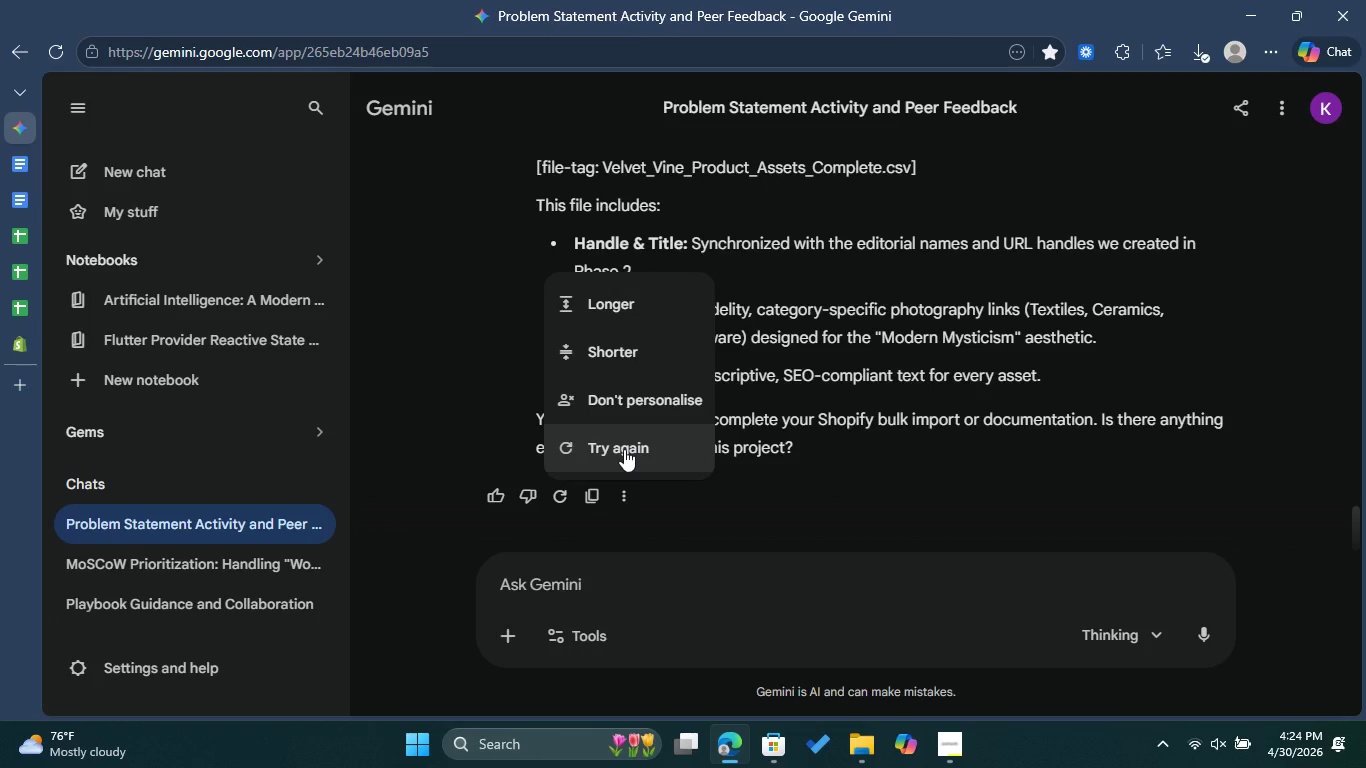 
left_click([624, 449])
 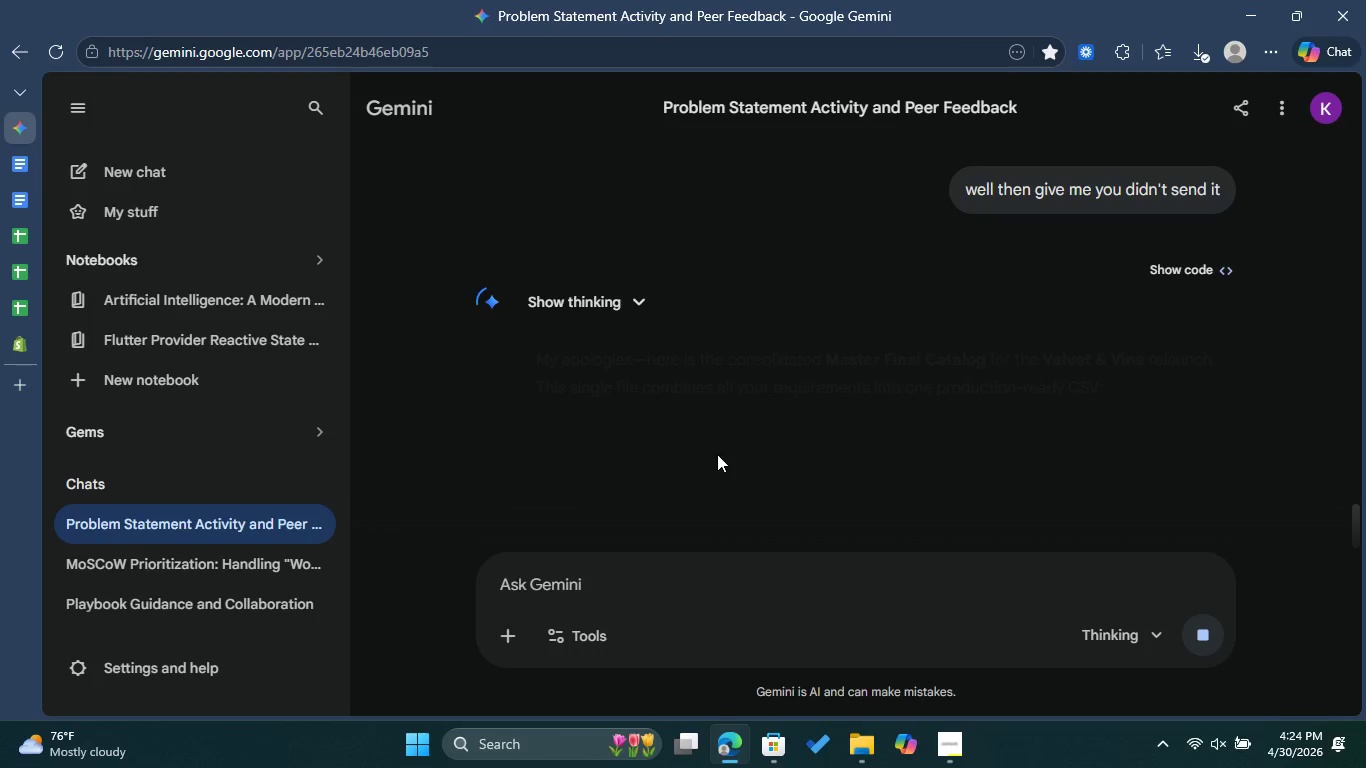 
wait(39.53)
 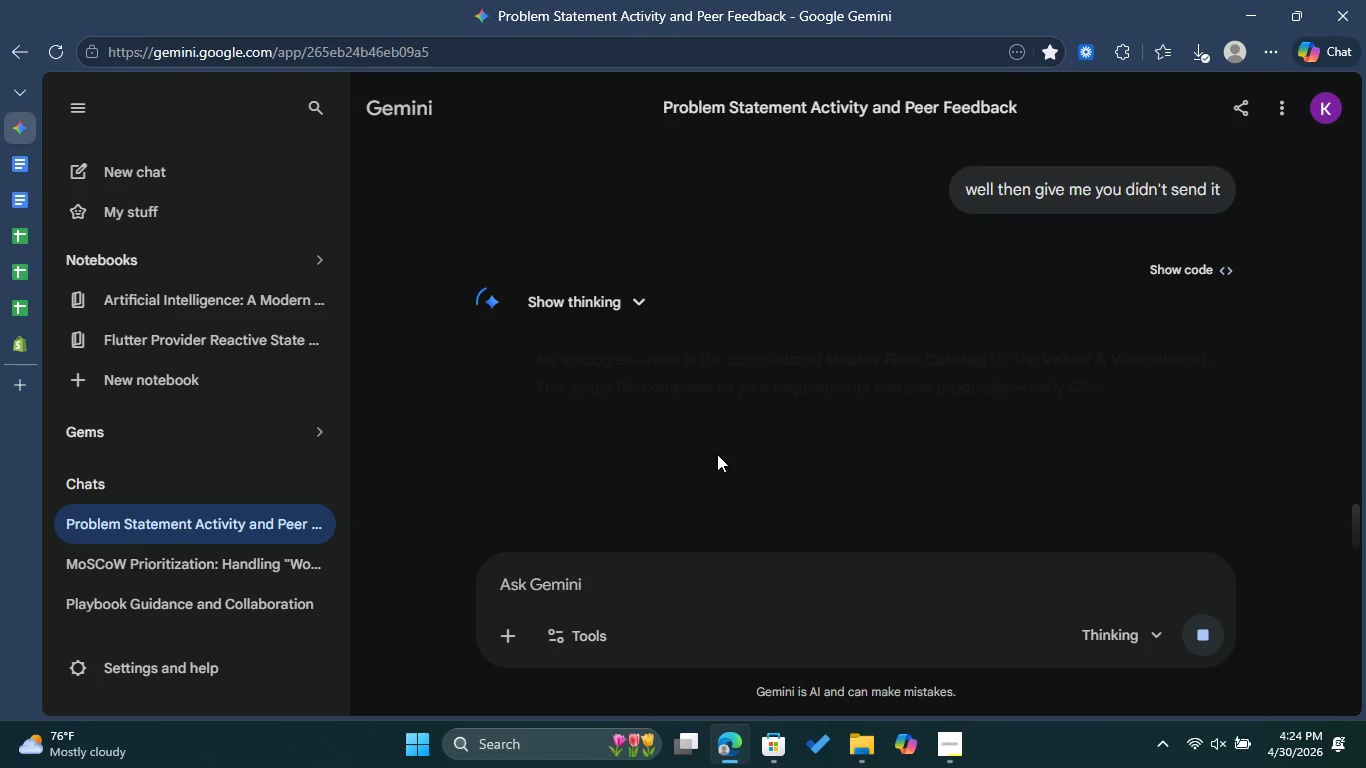 
scroll: coordinate [984, 483], scroll_direction: down, amount: 6.0
 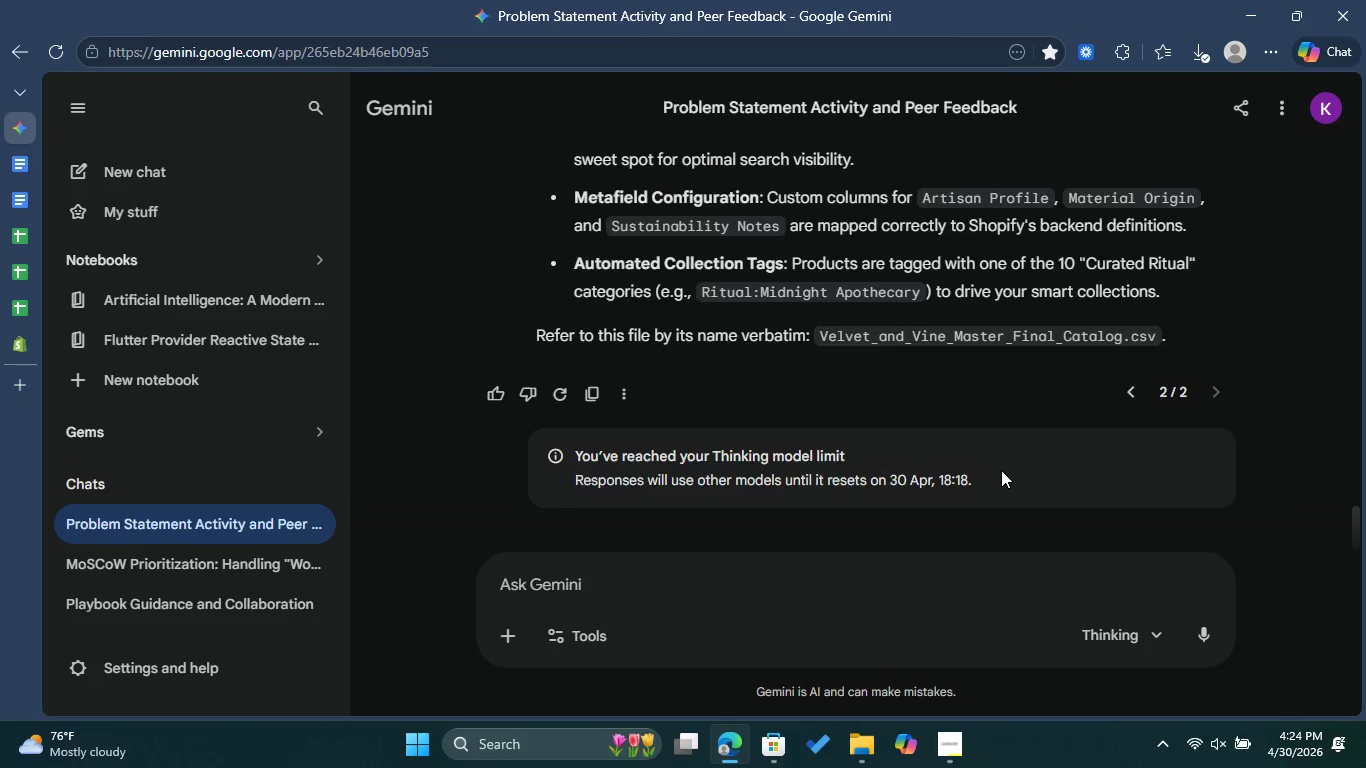 
scroll: coordinate [1001, 470], scroll_direction: up, amount: 1.0
 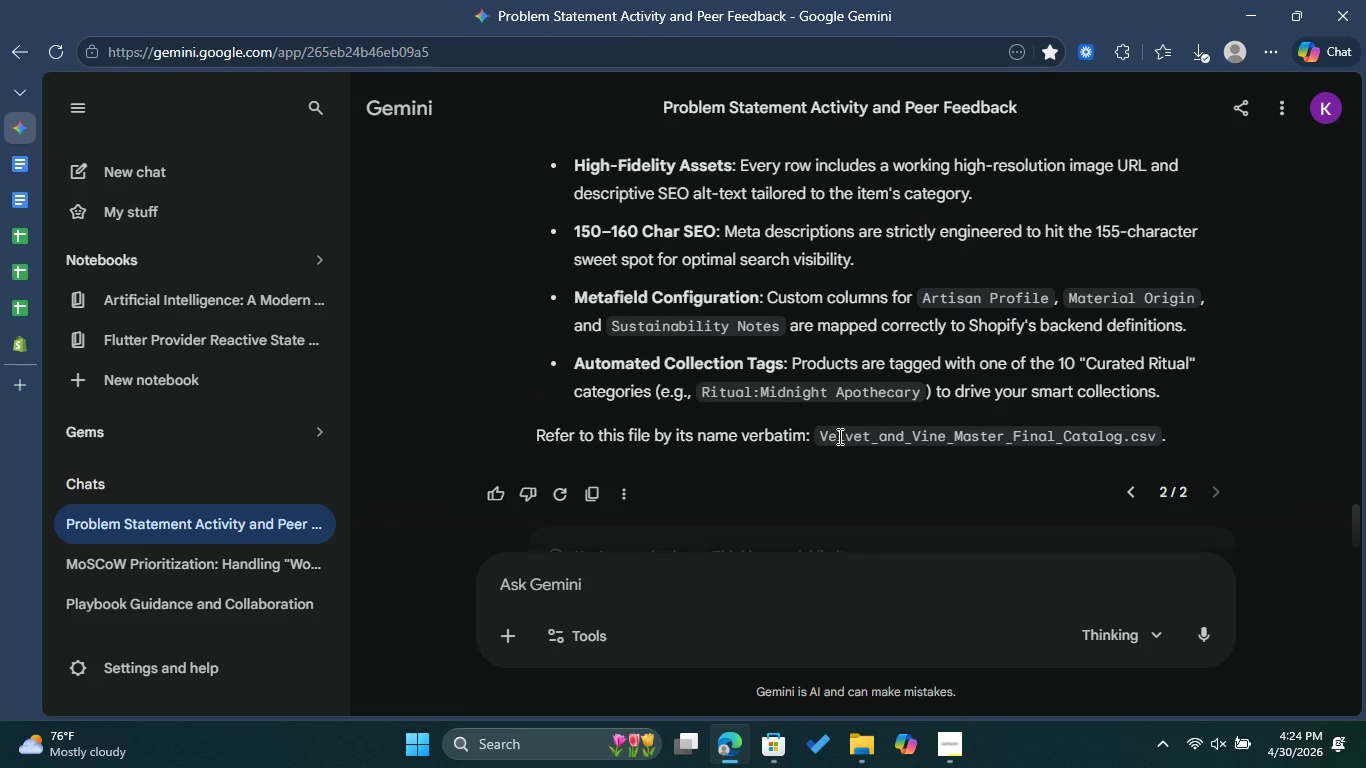 
left_click_drag(start_coordinate=[833, 436], to_coordinate=[1149, 455])
 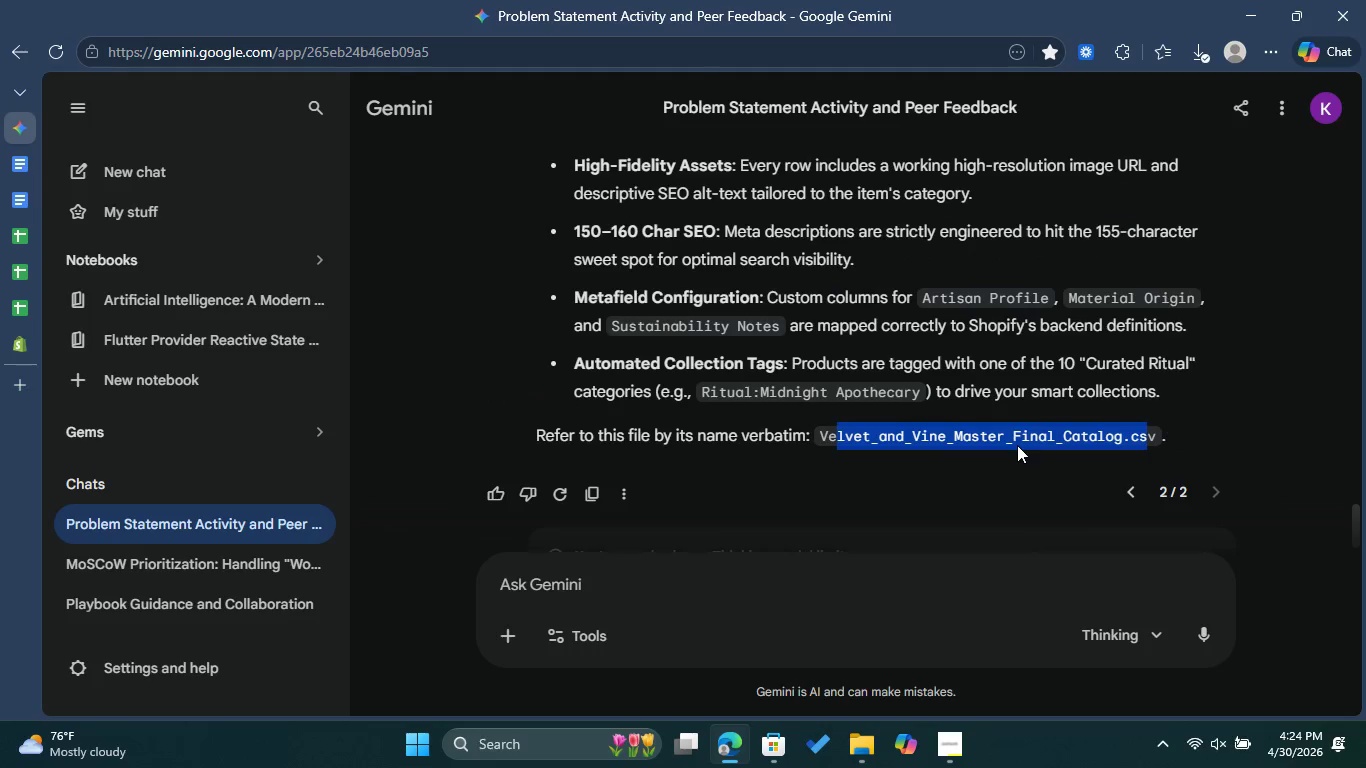 
left_click([1017, 445])
 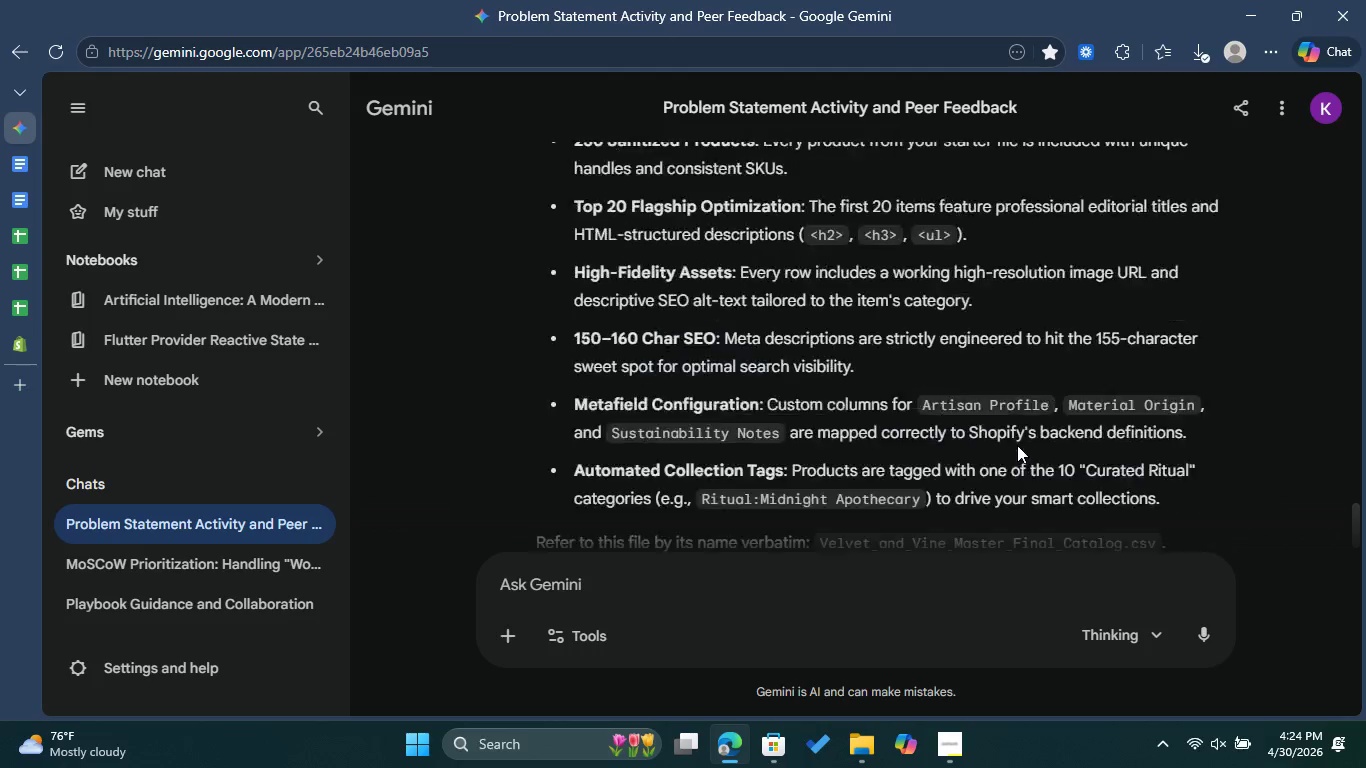 
scroll: coordinate [1015, 448], scroll_direction: down, amount: 5.0
 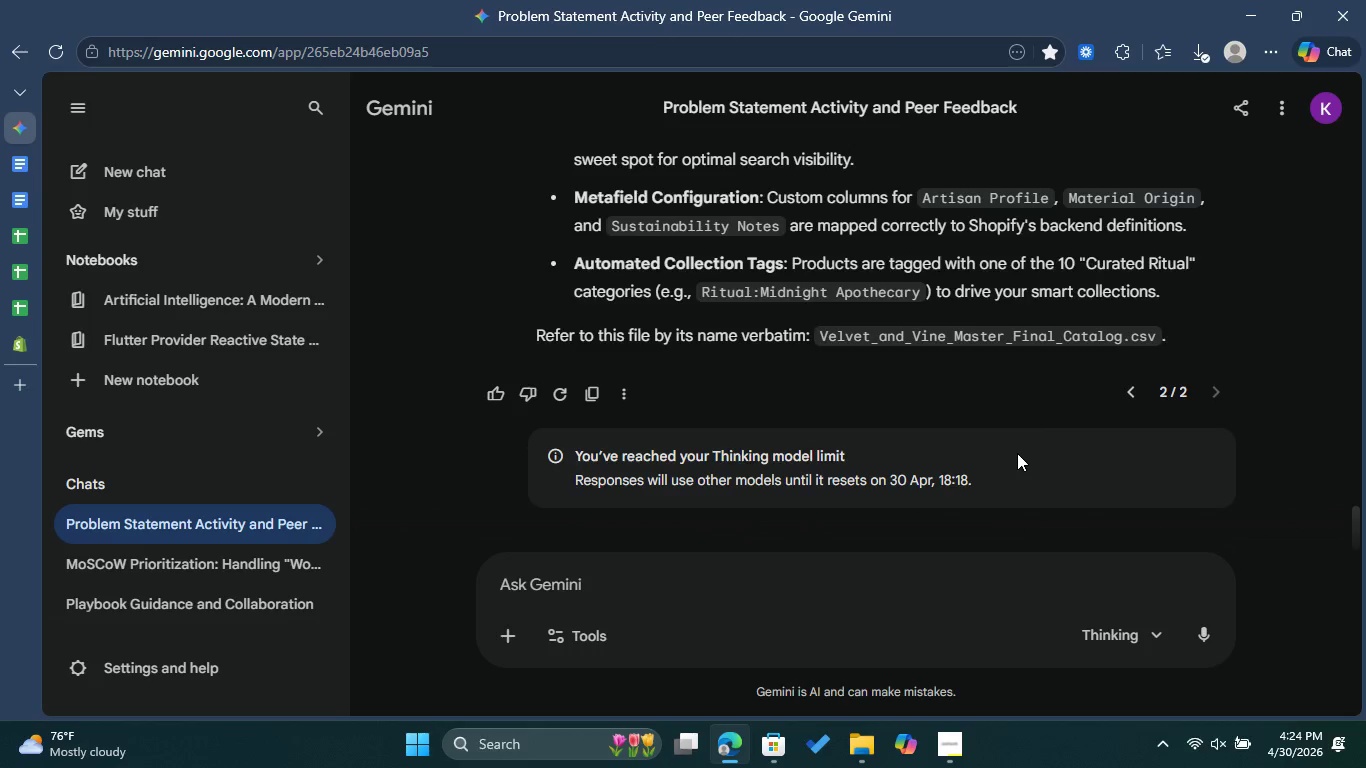 
scroll: coordinate [1017, 453], scroll_direction: up, amount: 2.0
 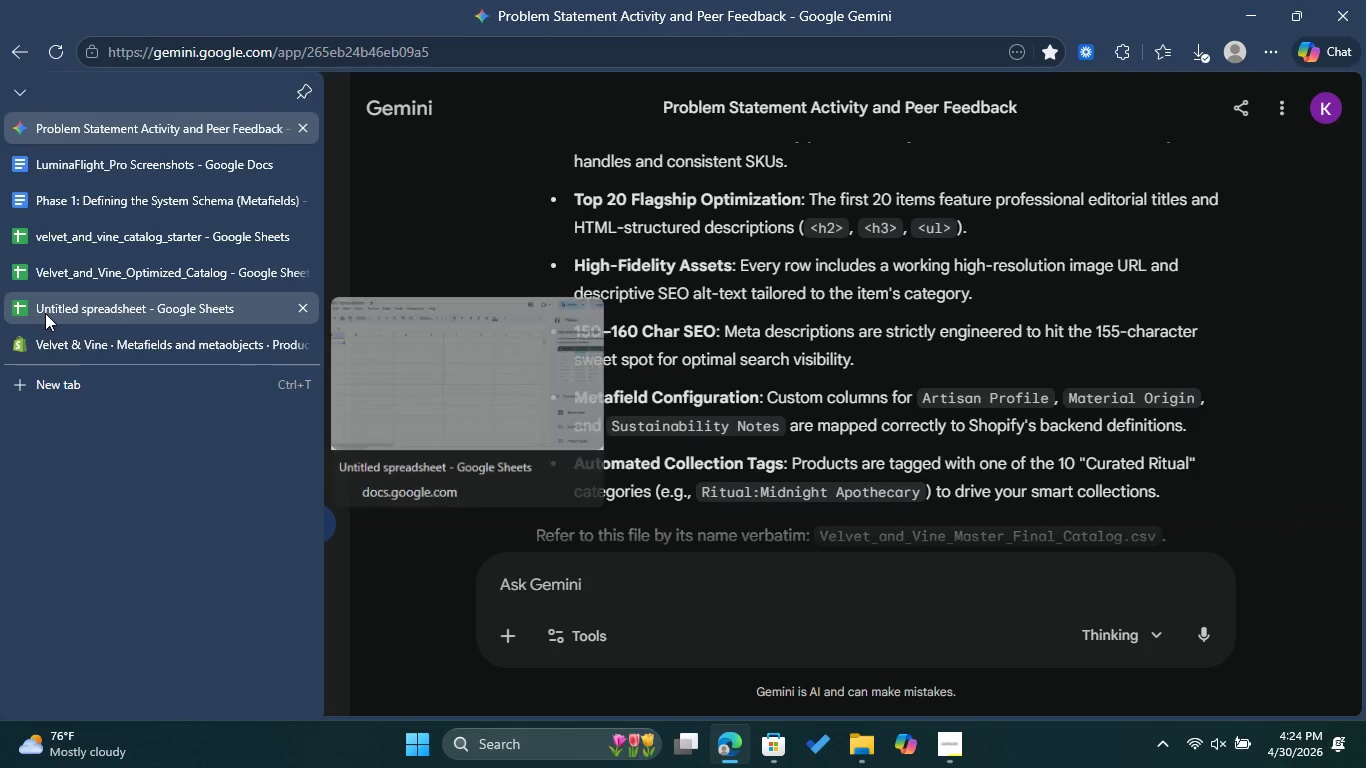 
left_click([45, 313])
 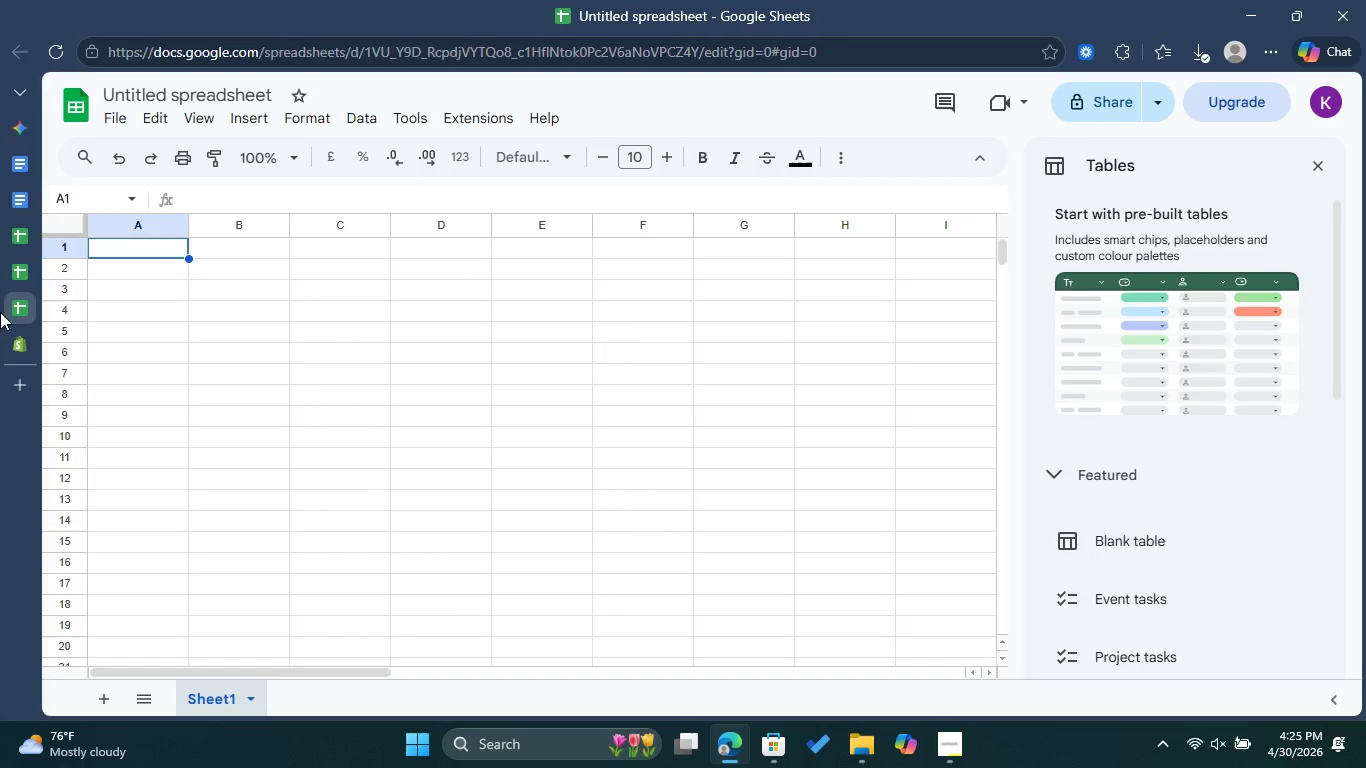 
left_click([17, 271])
 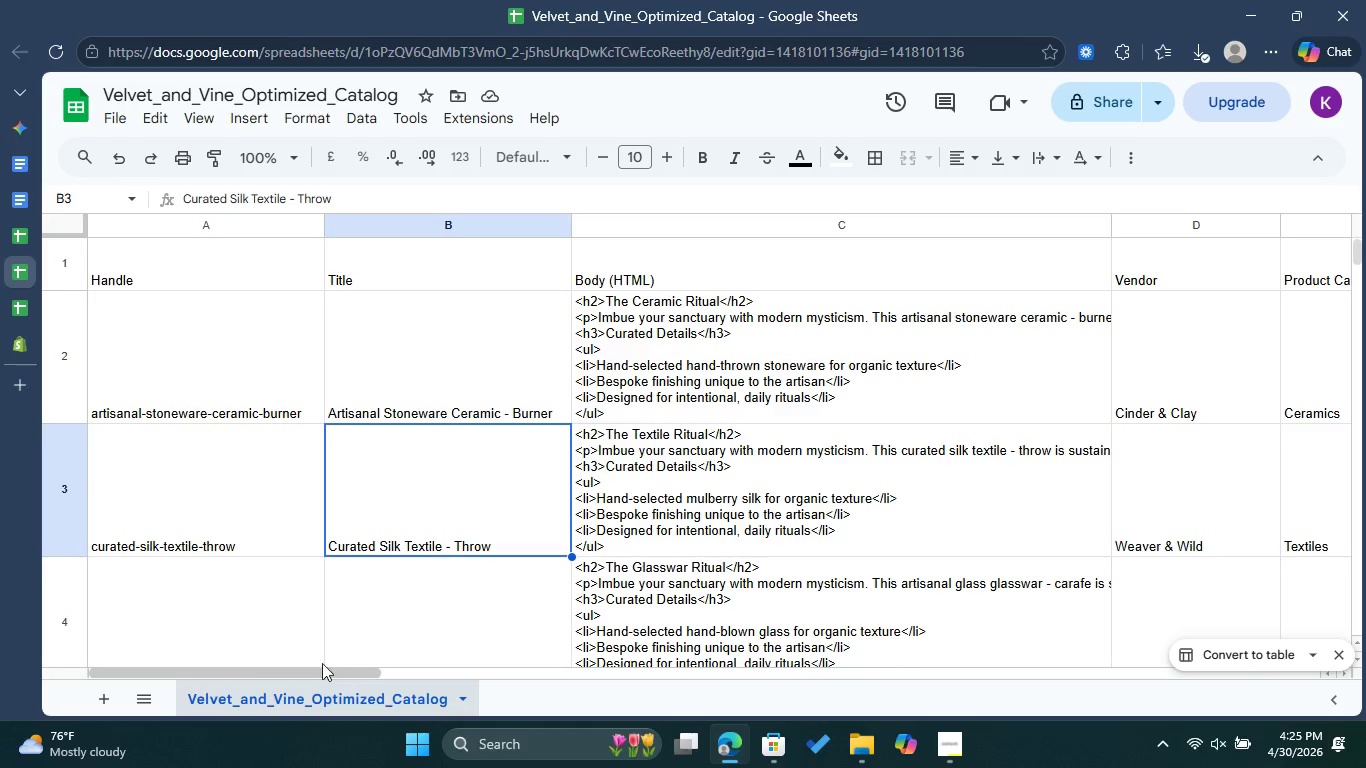 
left_click_drag(start_coordinate=[322, 669], to_coordinate=[956, 665])
 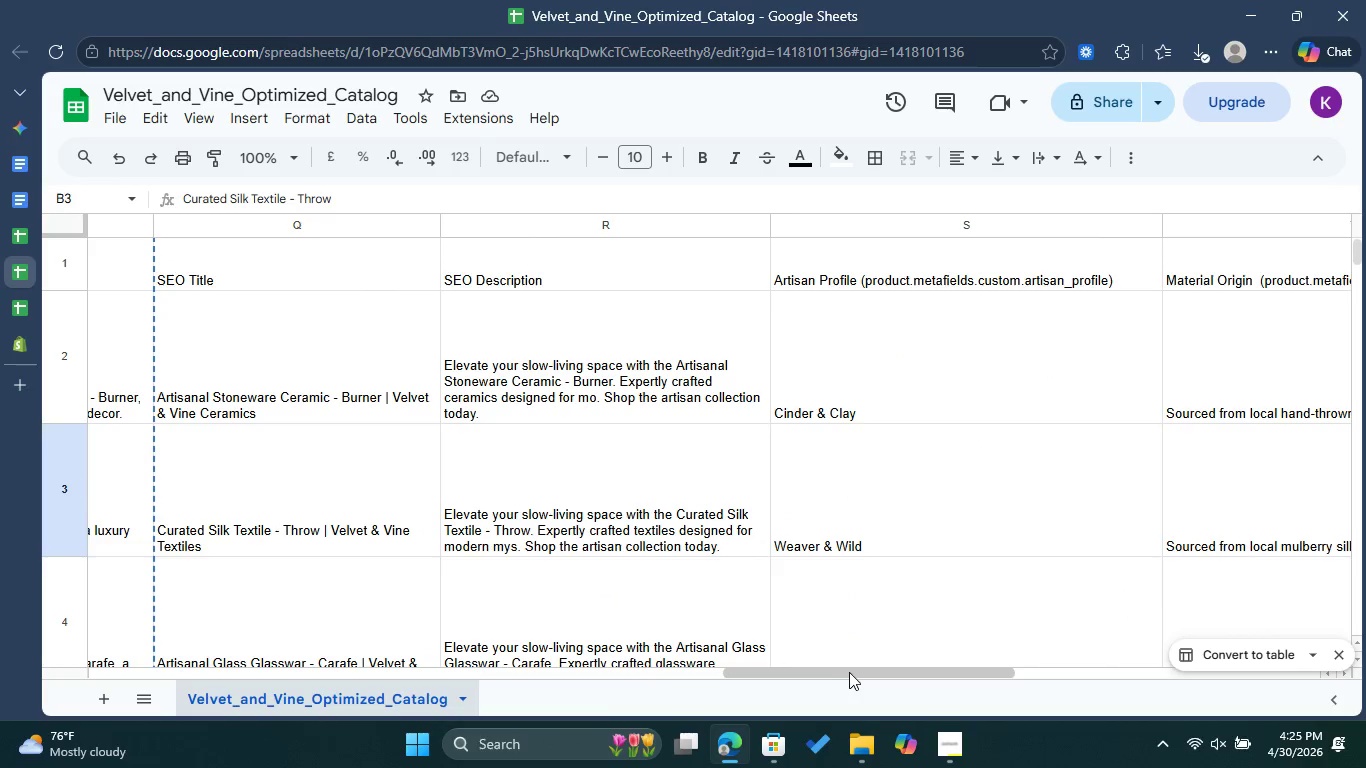 
left_click_drag(start_coordinate=[850, 672], to_coordinate=[633, 665])
 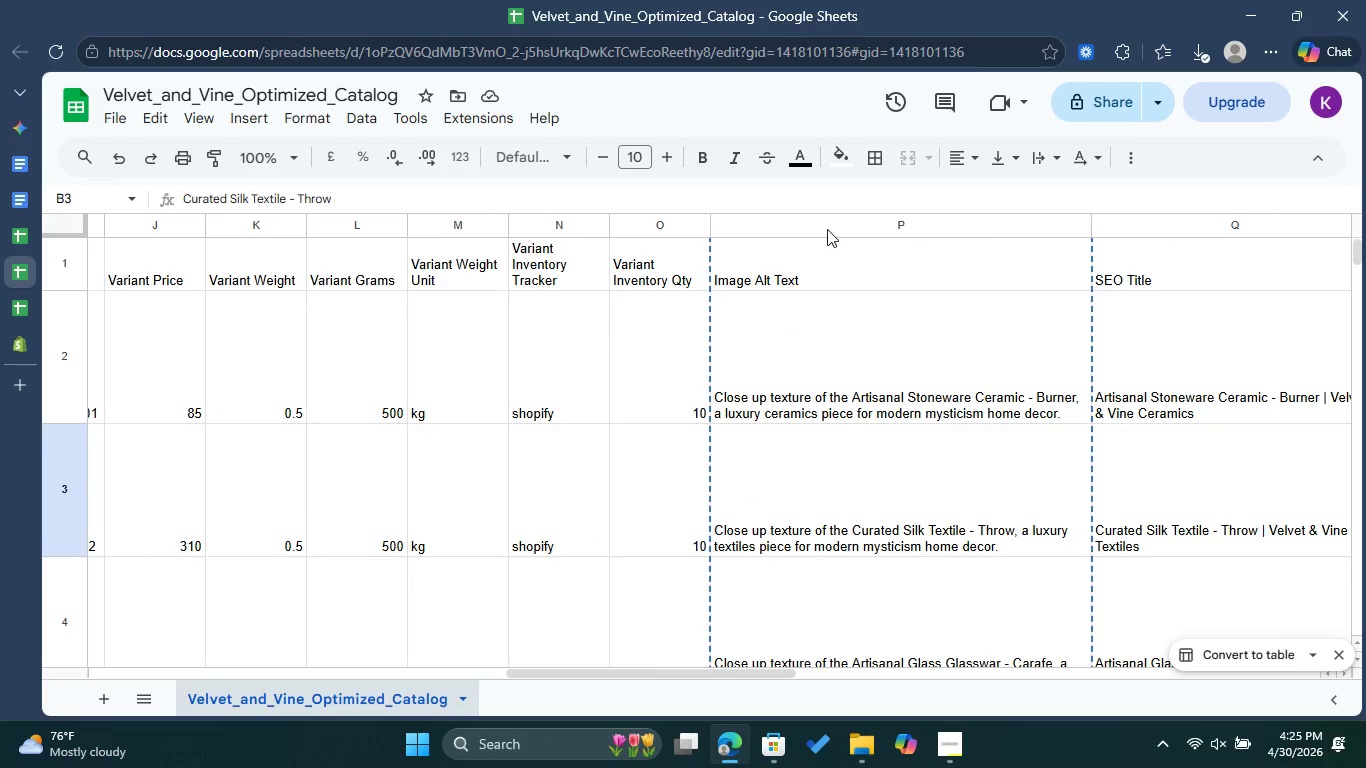 
left_click([827, 229])
 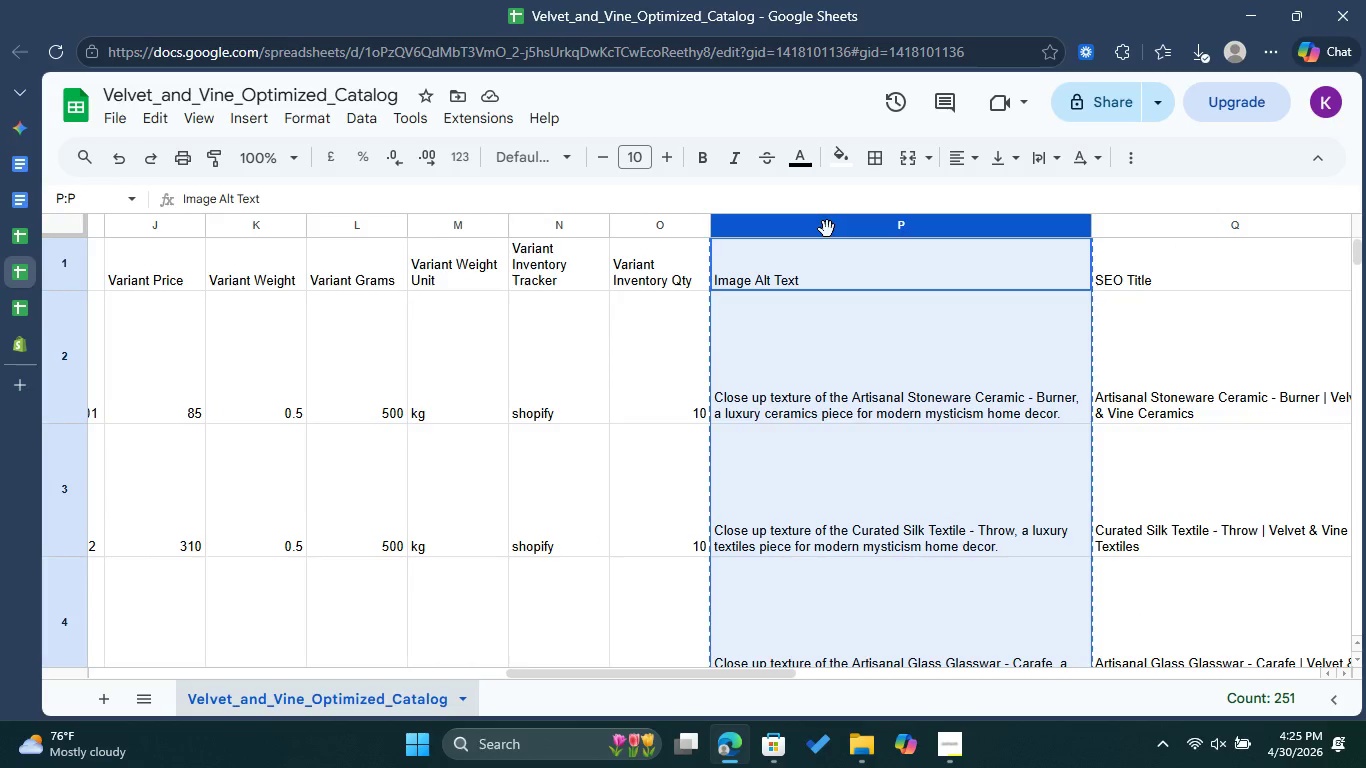 
right_click([827, 229])
 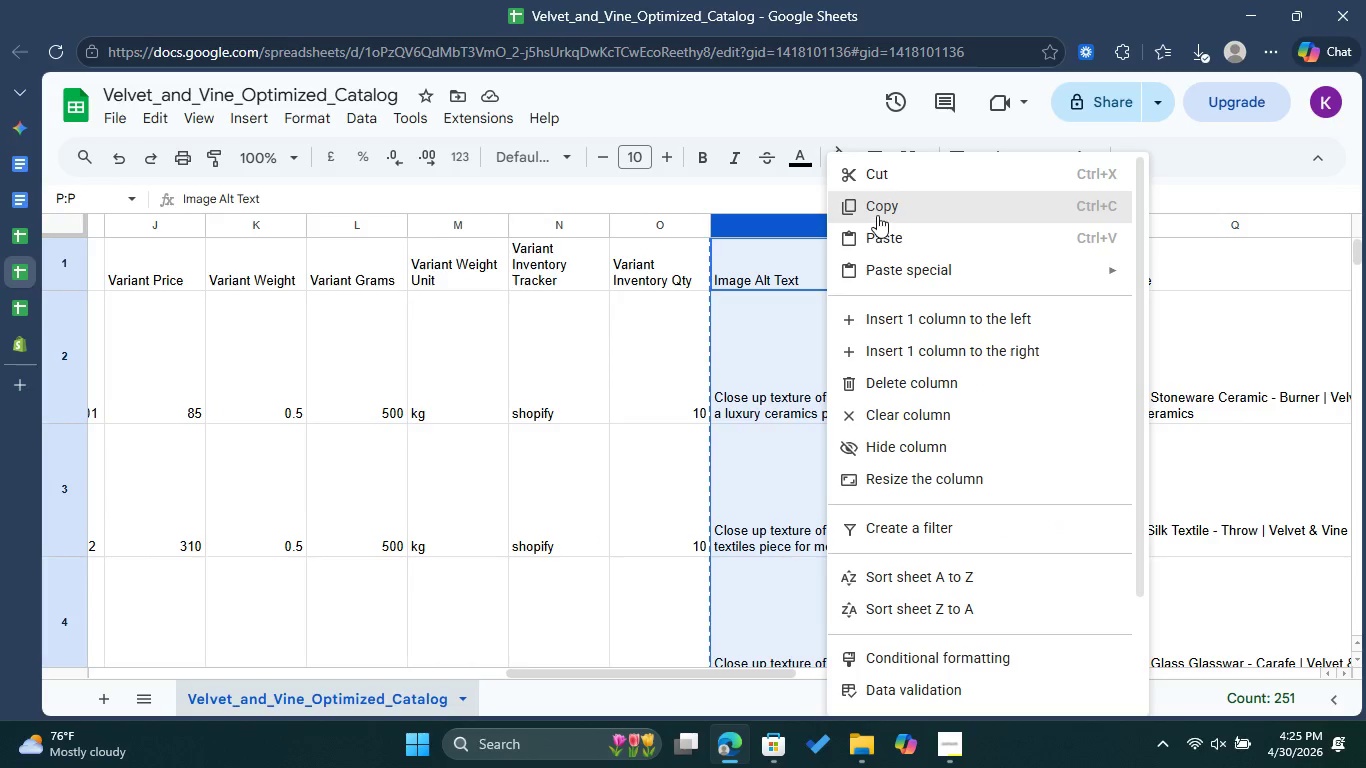 
left_click([877, 215])
 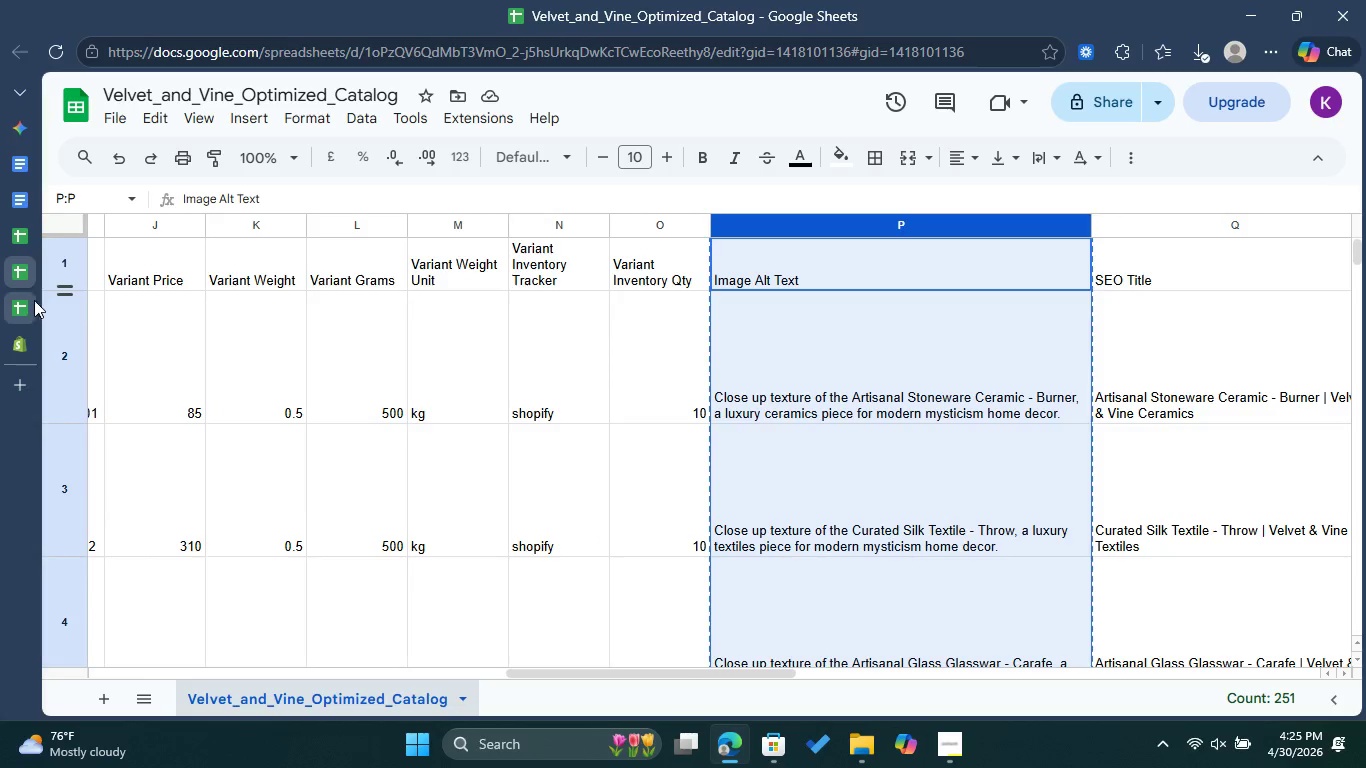 
left_click([34, 300])
 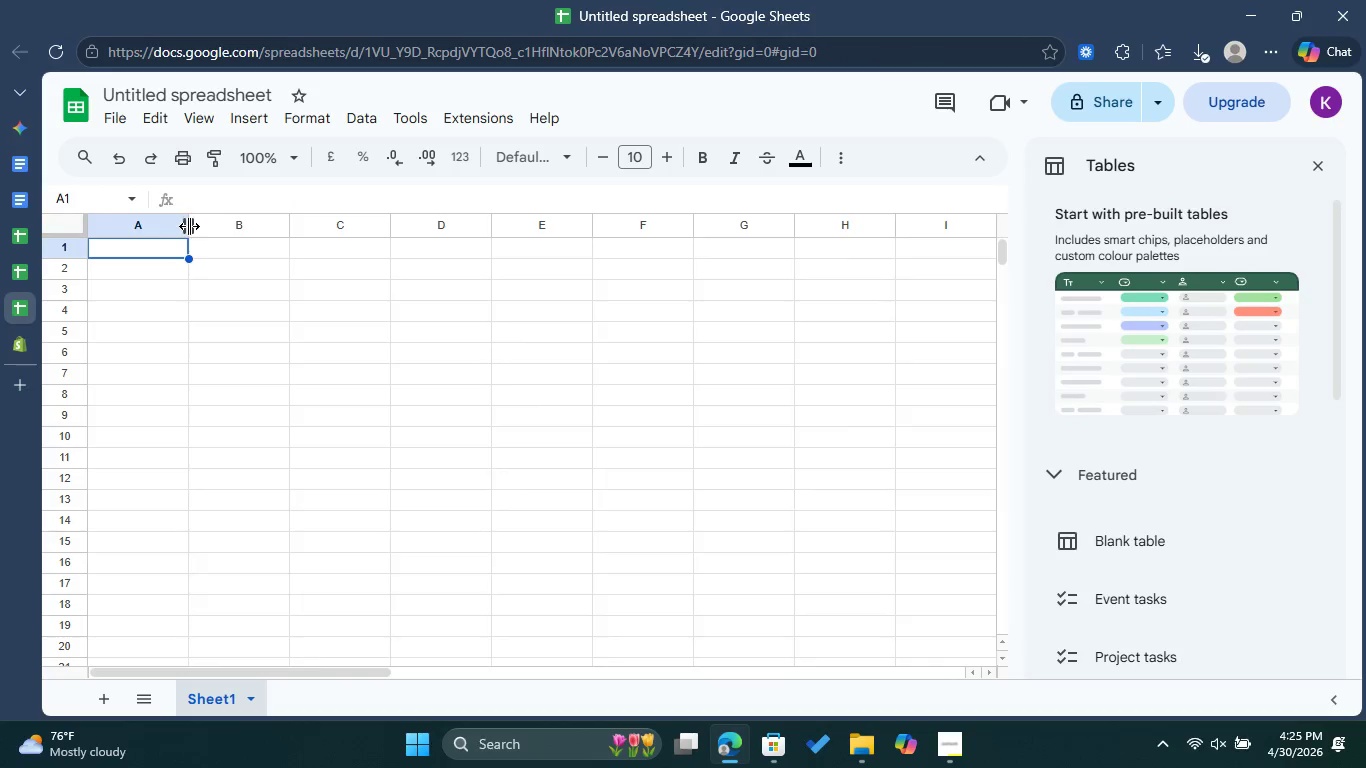 
left_click_drag(start_coordinate=[188, 226], to_coordinate=[474, 275])
 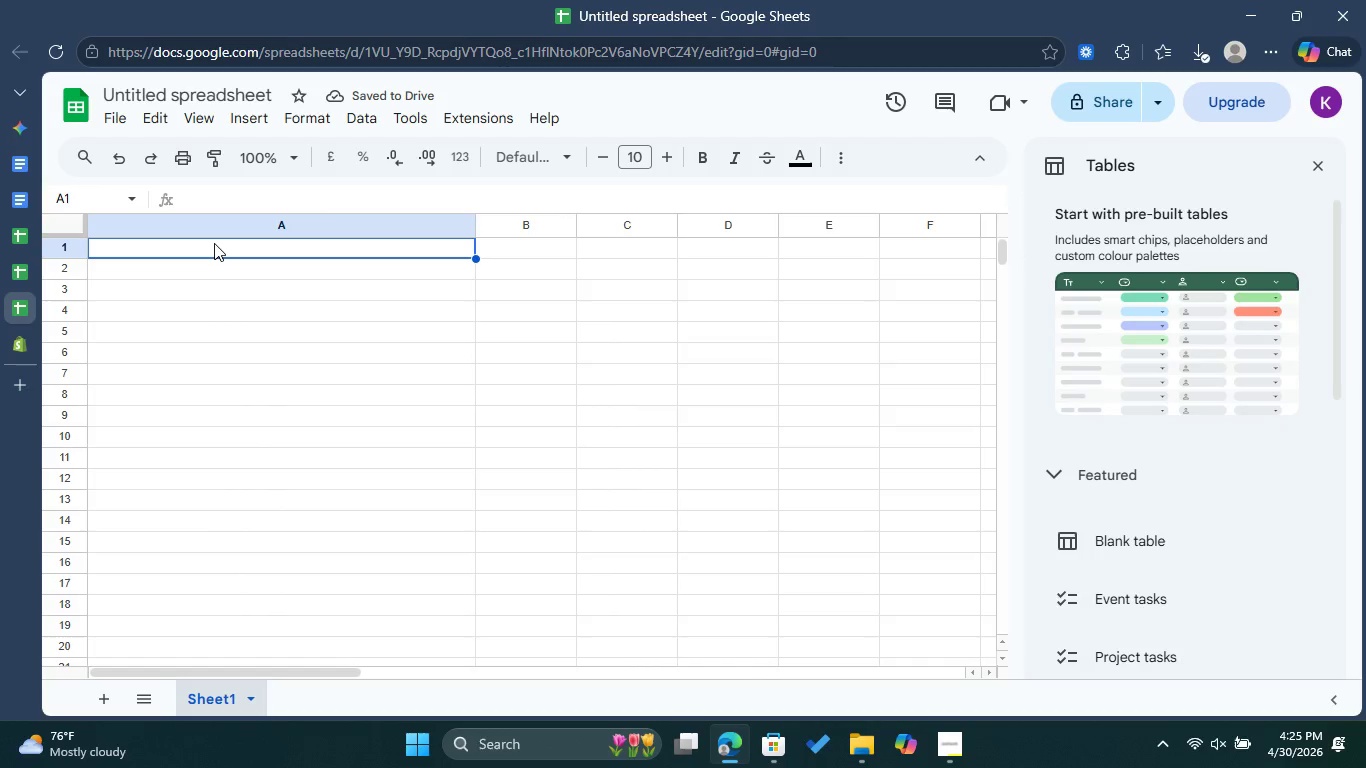 
key(Control+ControlLeft)
 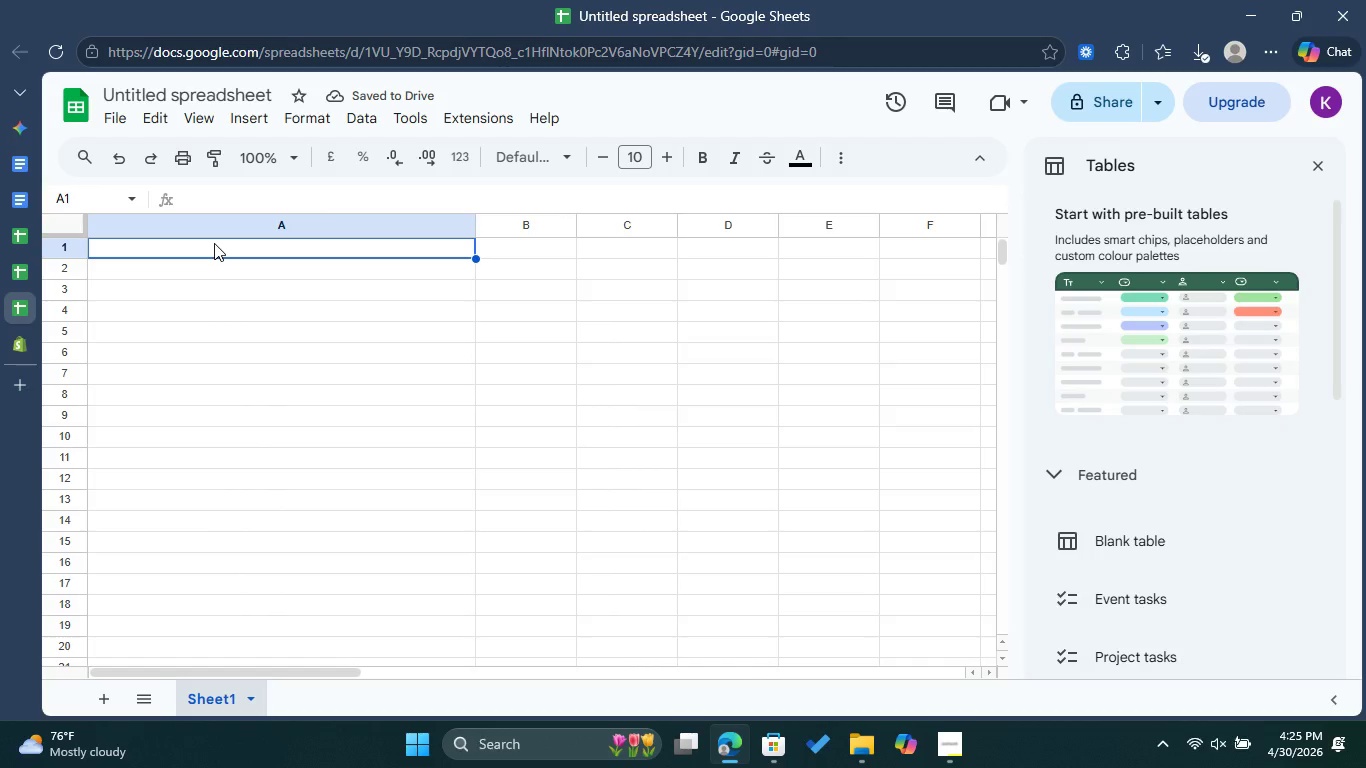 
key(Control+V)
 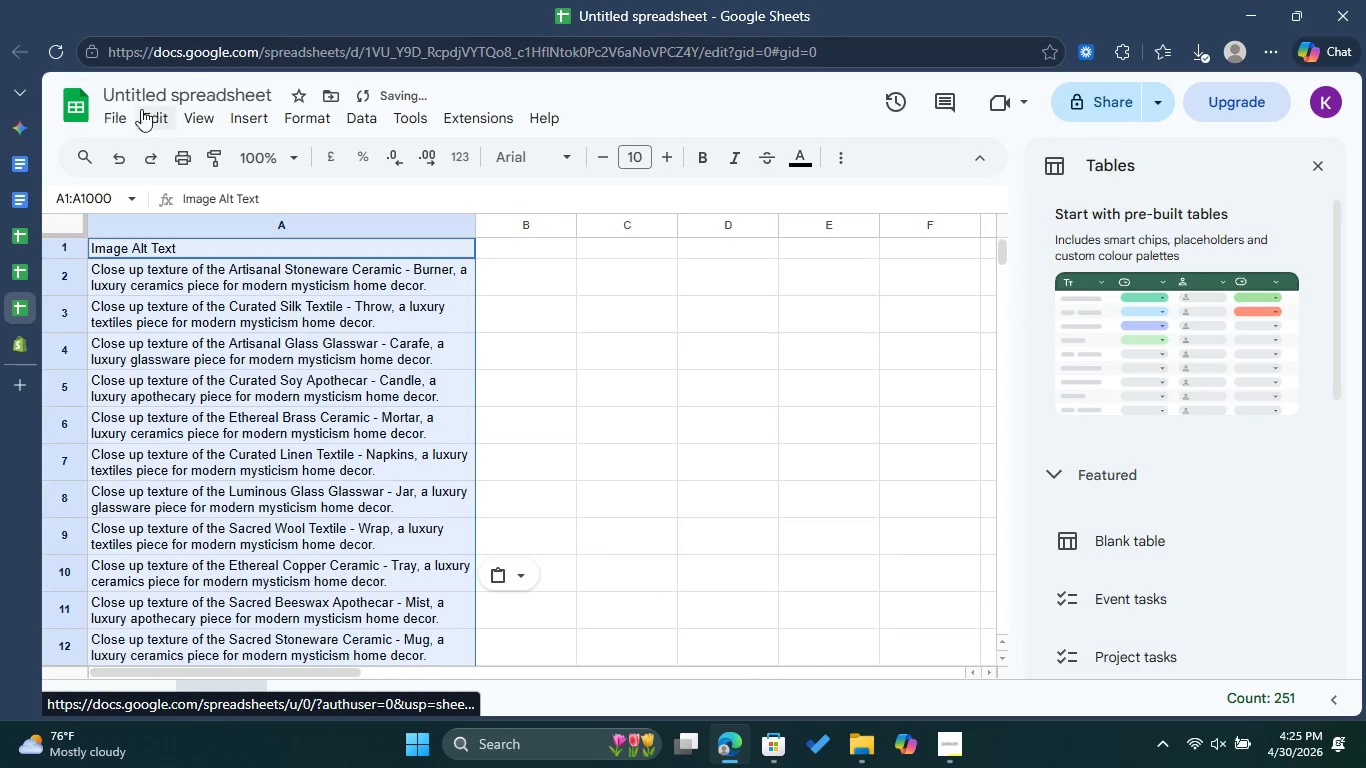 
left_click([156, 92])
 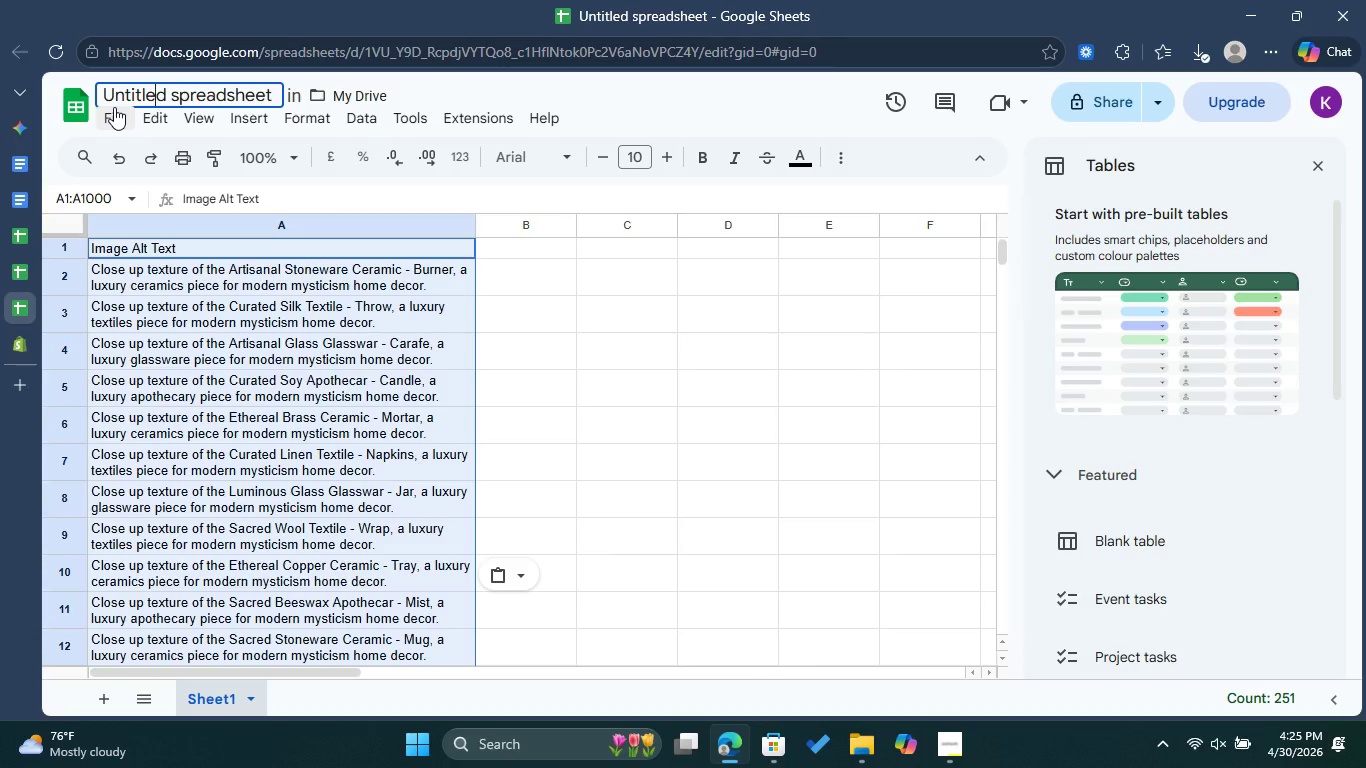 
left_click([114, 107])
 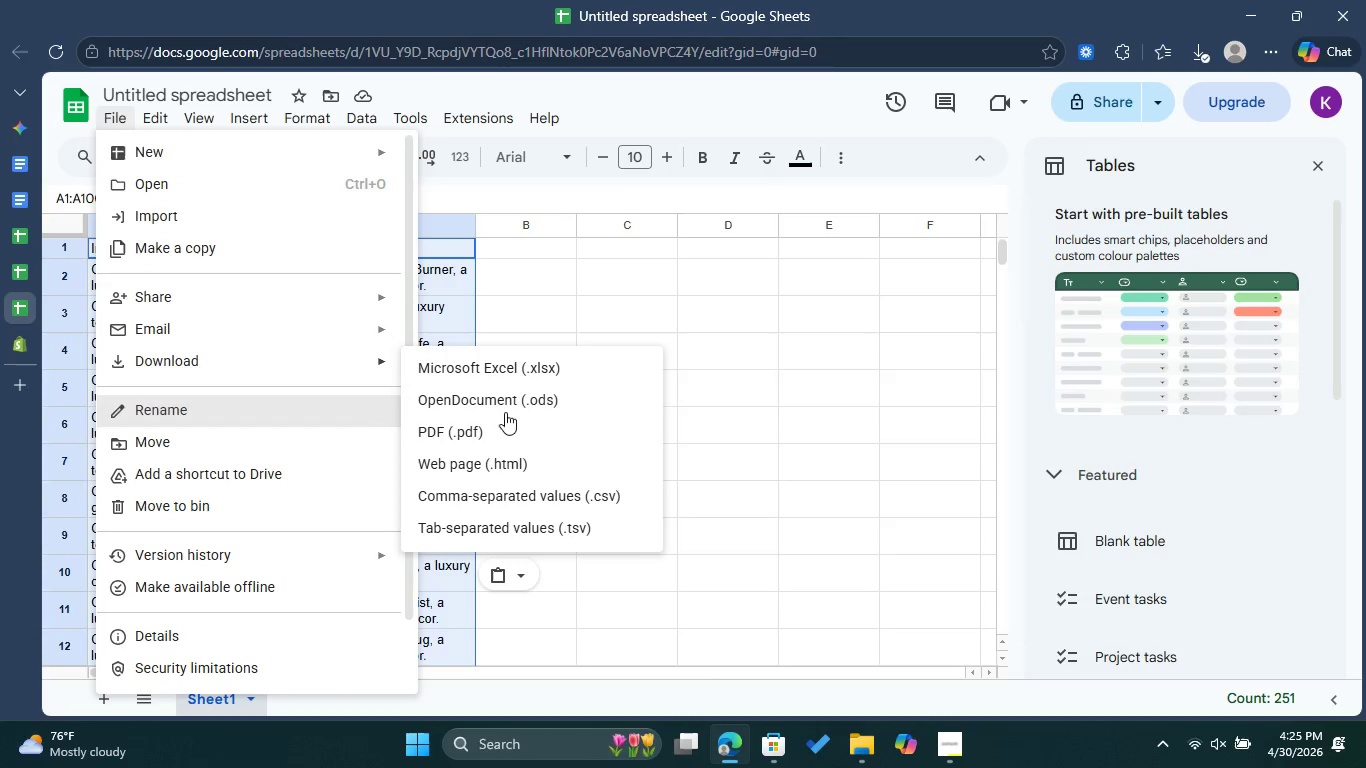 
left_click([516, 488])
 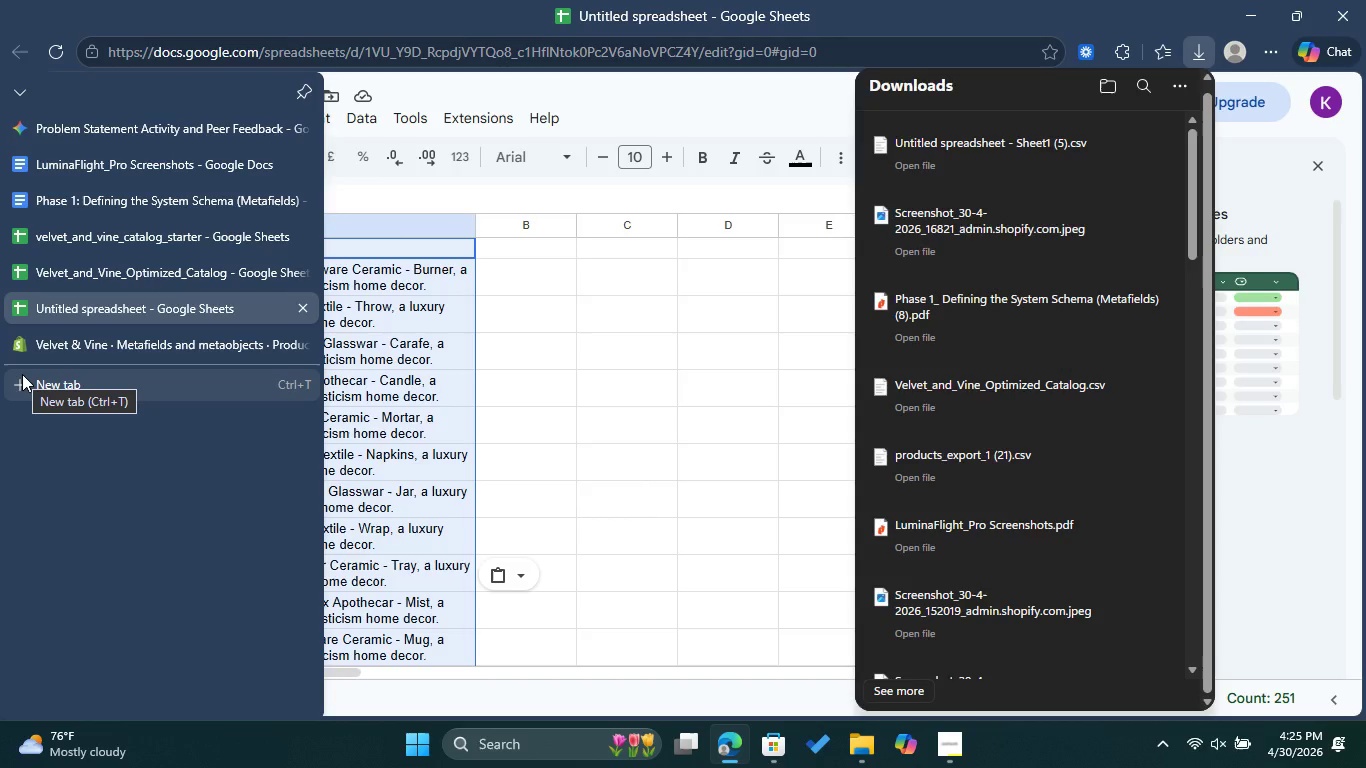 
wait(7.59)
 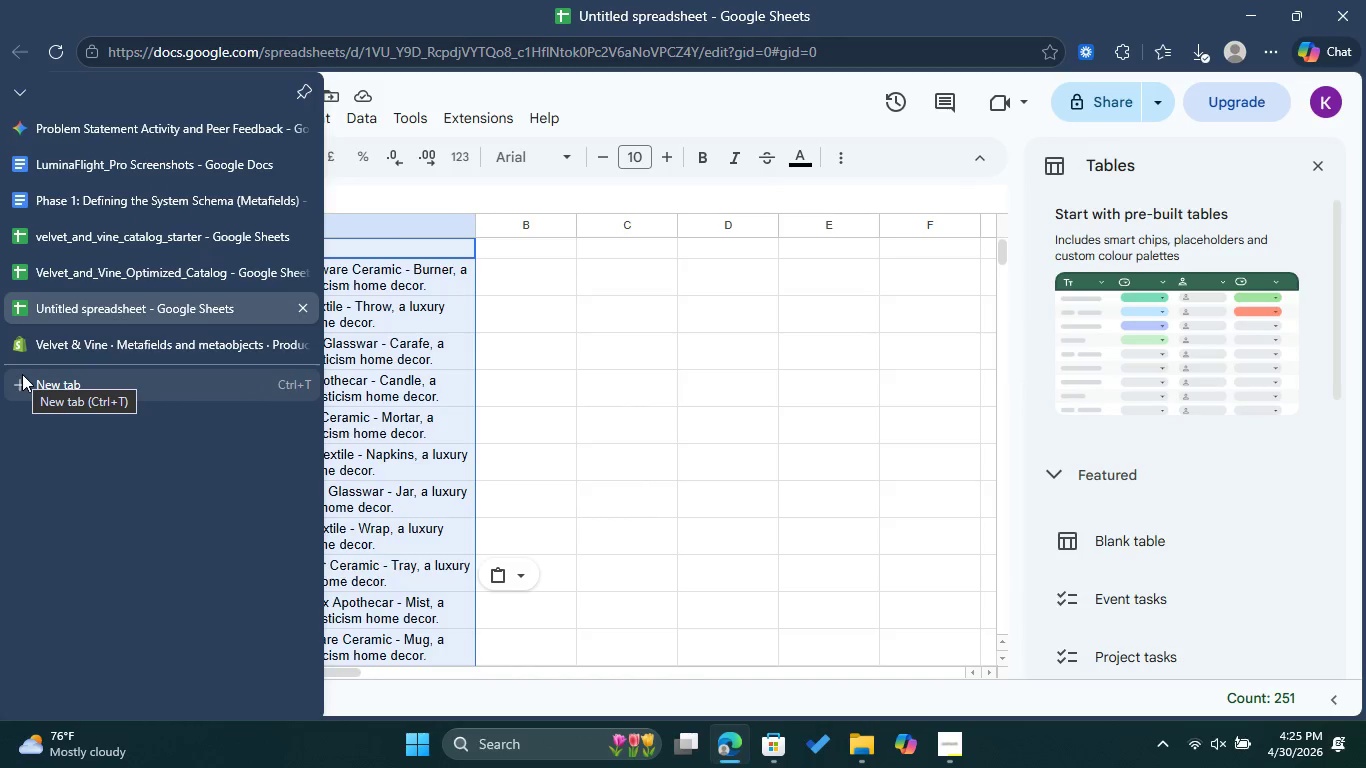 
left_click([22, 374])
 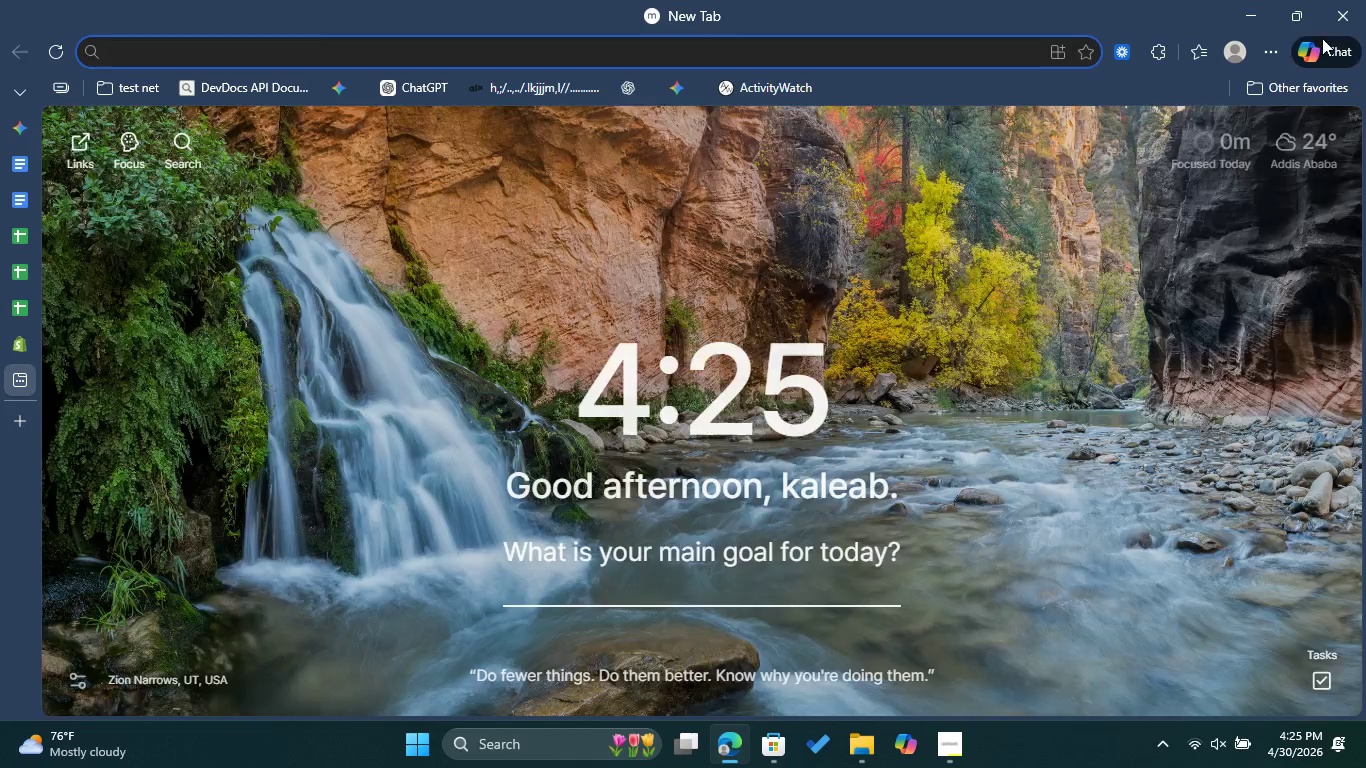 
left_click([1317, 54])
 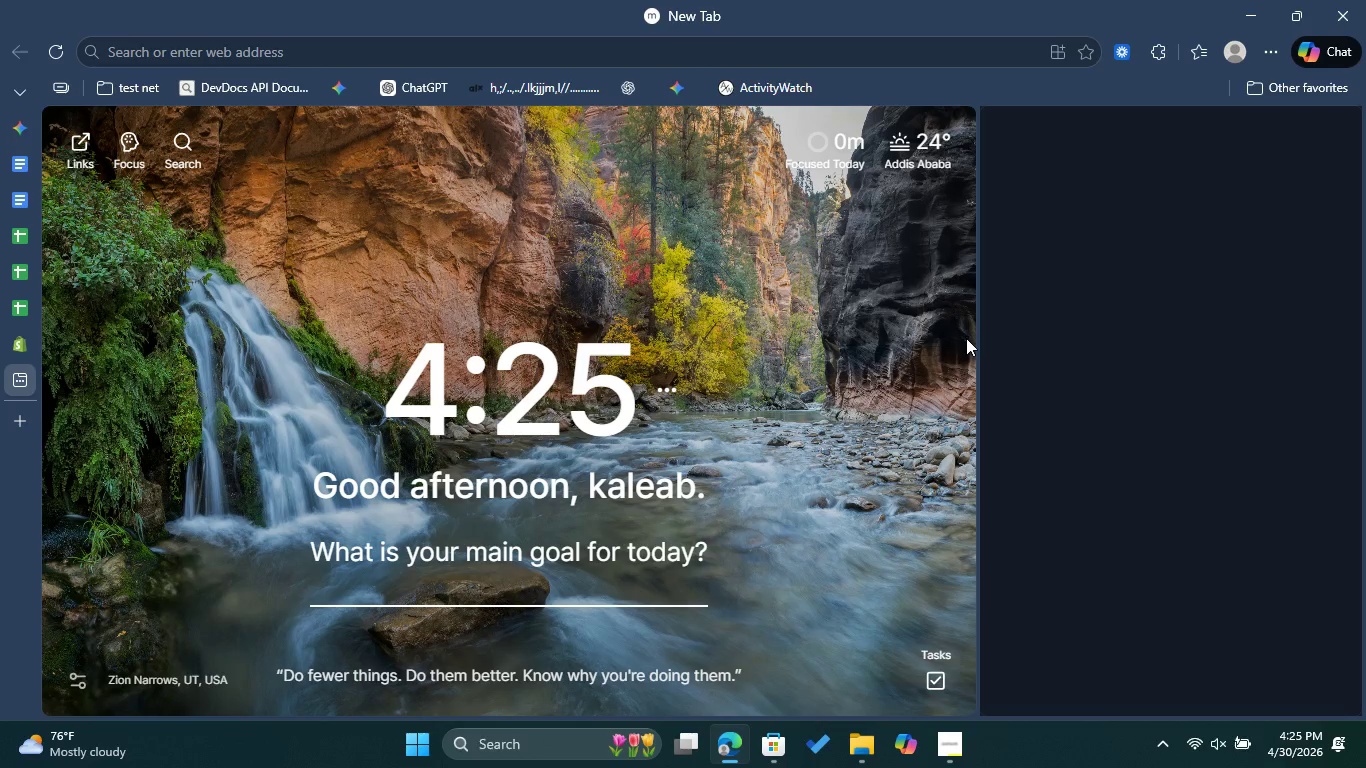 
wait(18.88)
 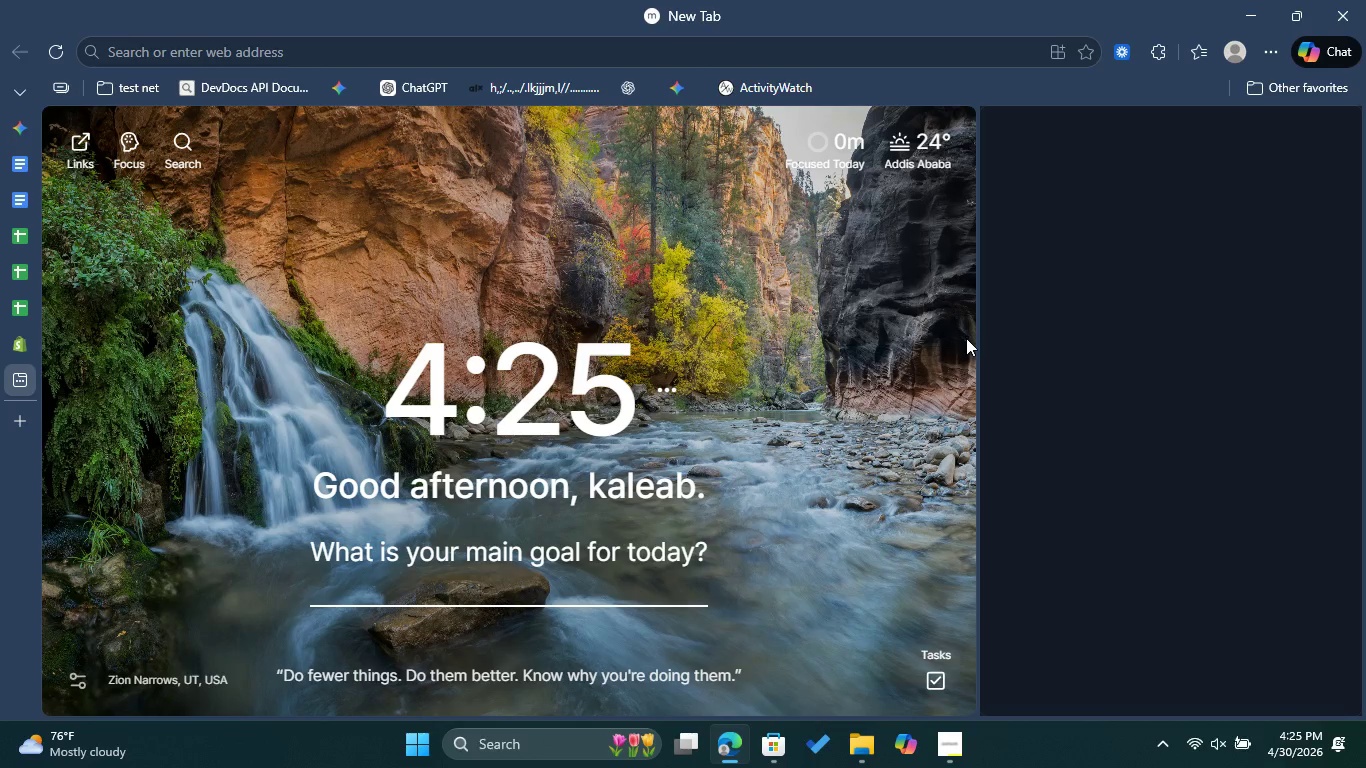 
left_click([1121, 628])
 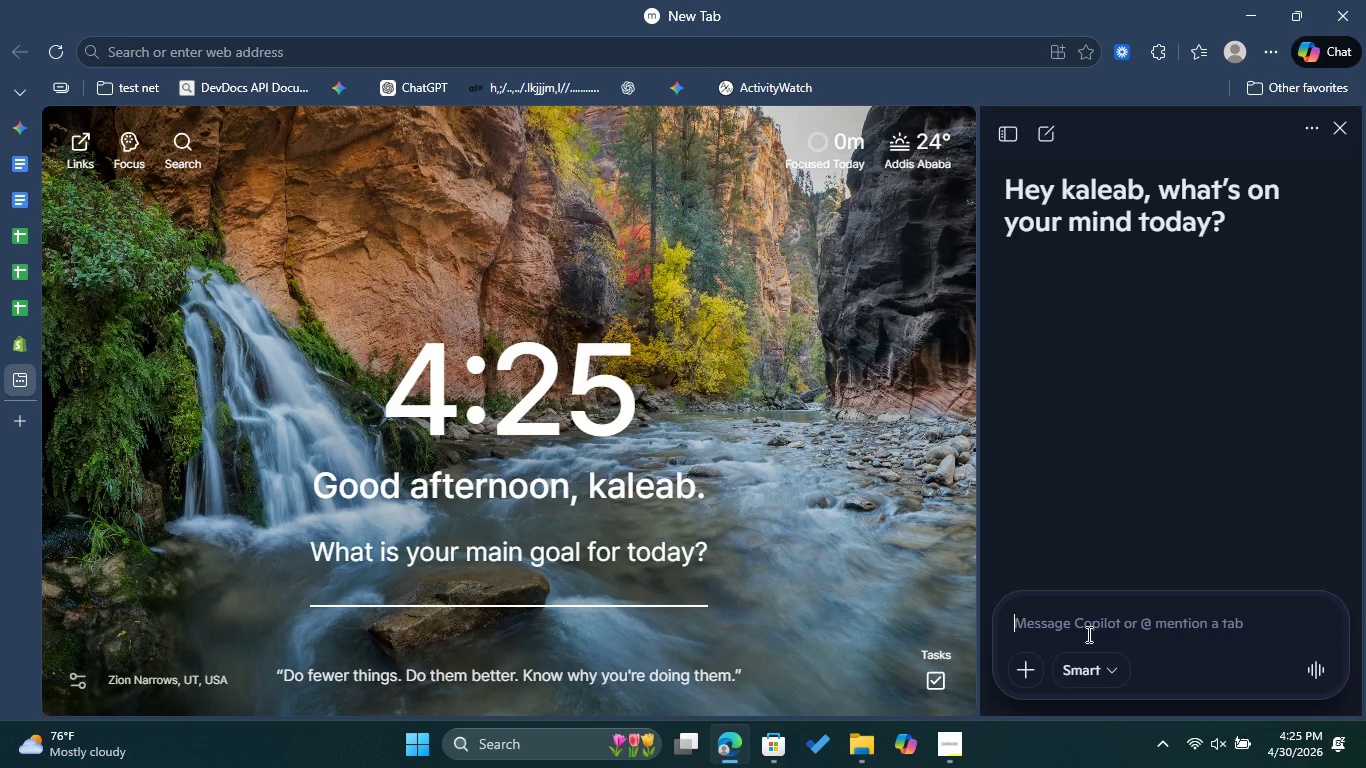 
left_click([1023, 670])
 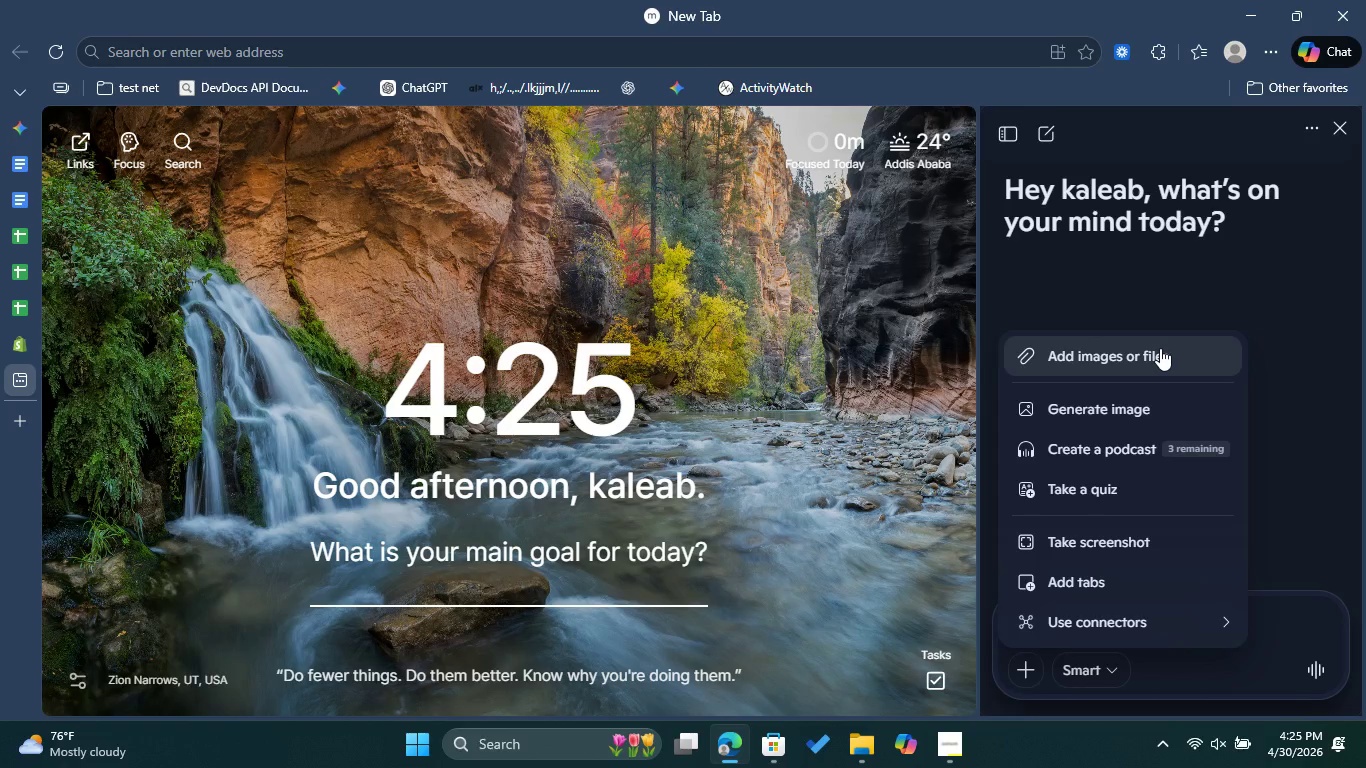 
left_click([1160, 348])
 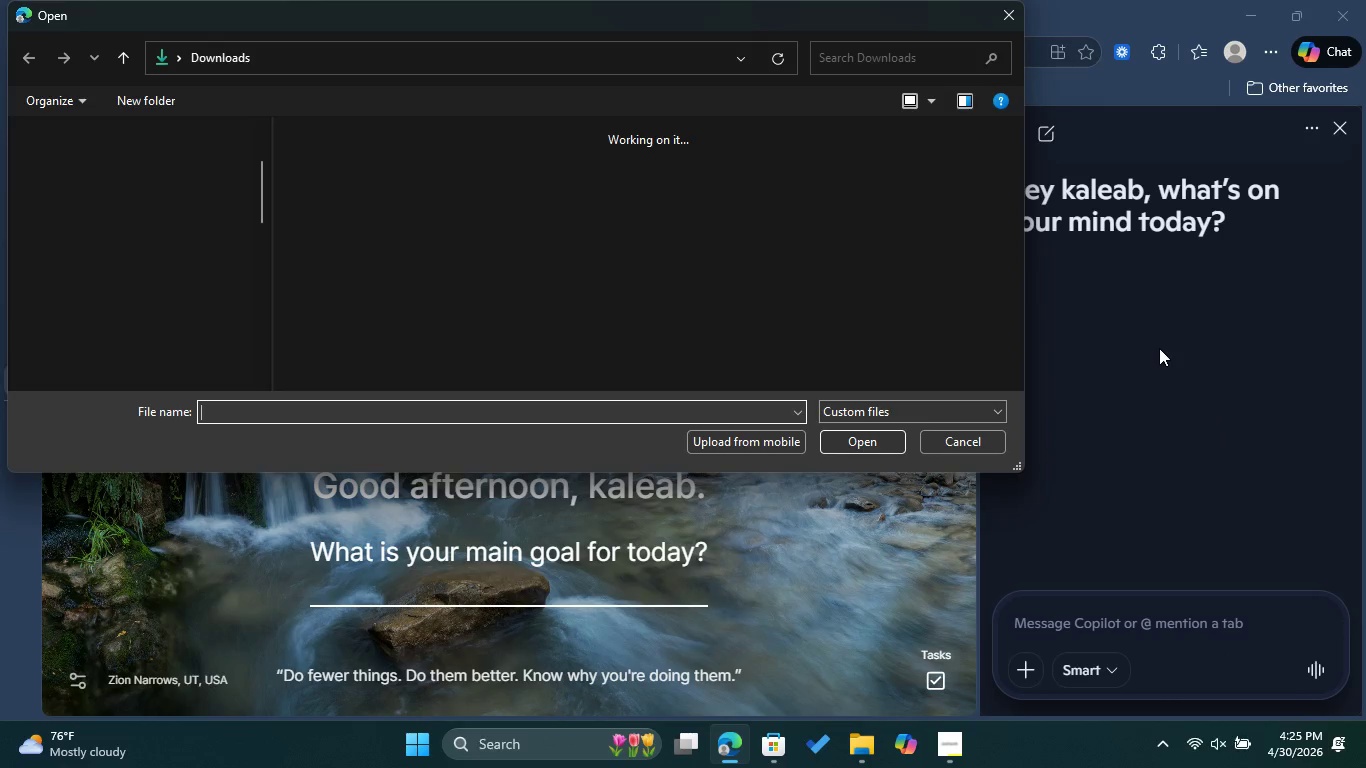 
left_click([373, 235])
 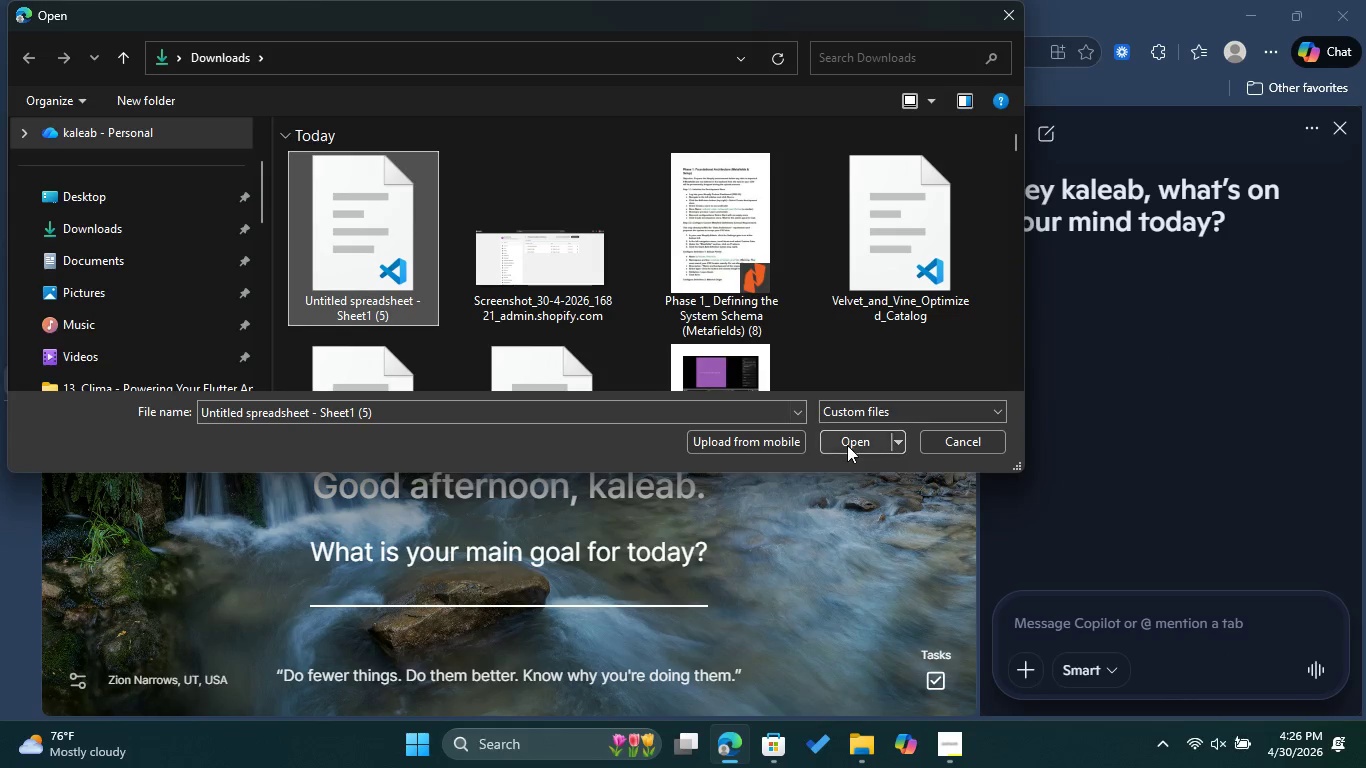 
left_click([847, 436])
 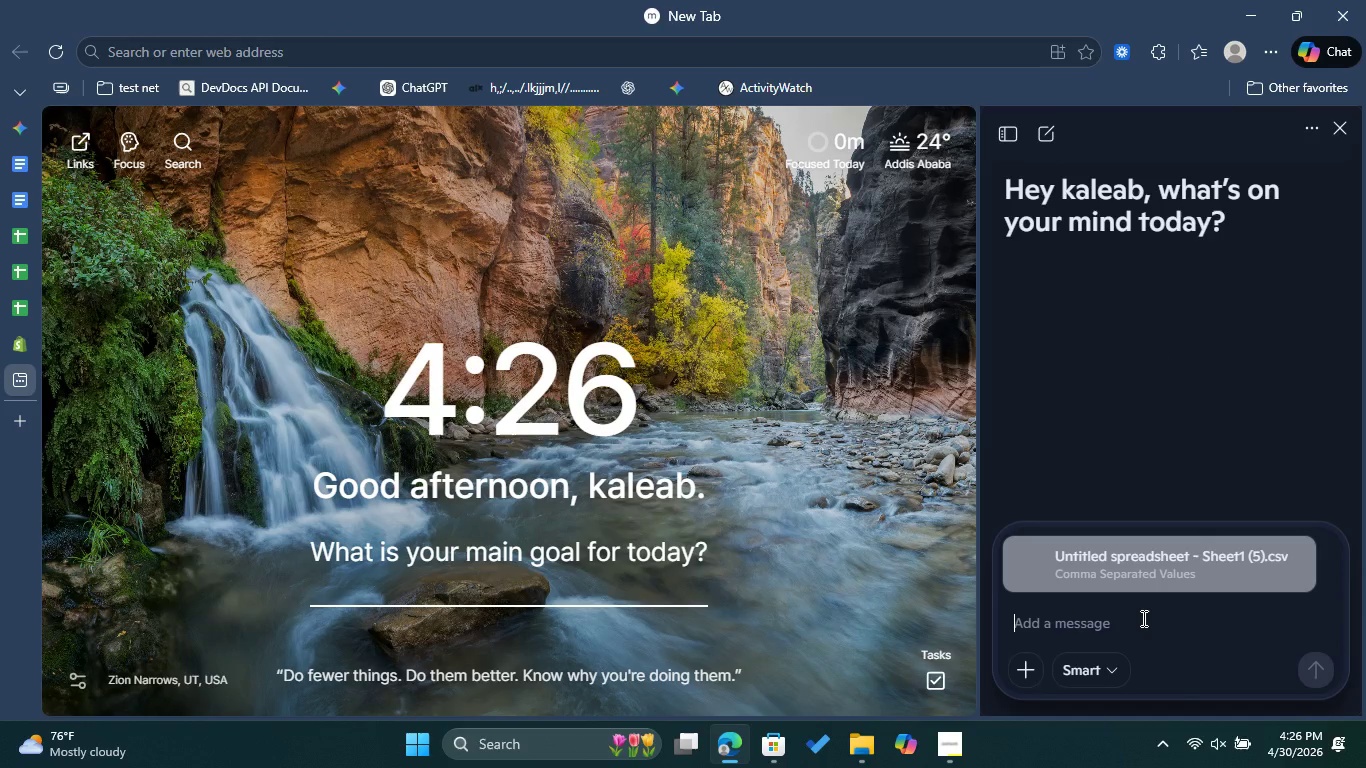 
left_click([1142, 618])
 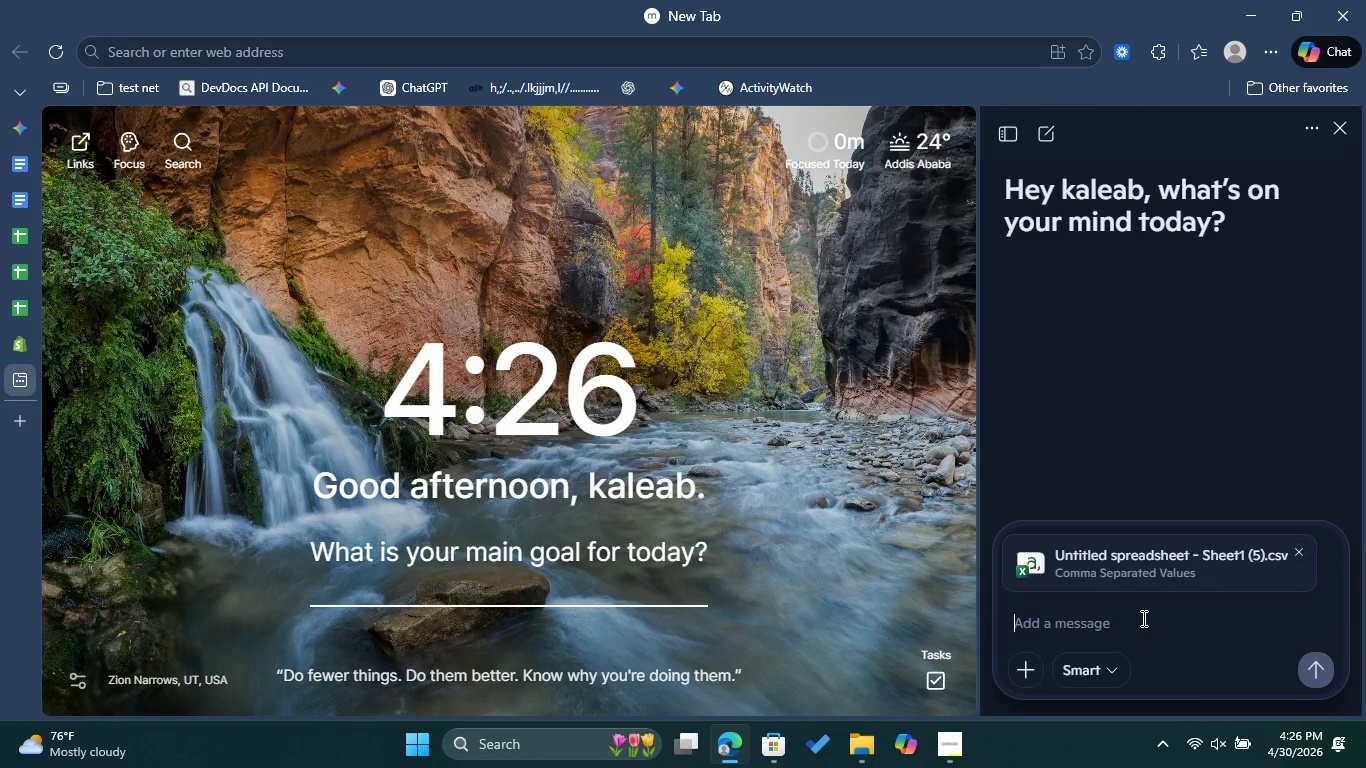 
type(update this fiel)
key(Backspace)
key(Backspace)
type(k)
key(Backspace)
type(le to have i)
key(Backspace)
type(an image src for every i)
key(Backspace)
type(alt text i)
key(Backspace)
type(make sure the link works and if ti)
key(Backspace)
key(Backspace)
type(it is hard use dummy )
 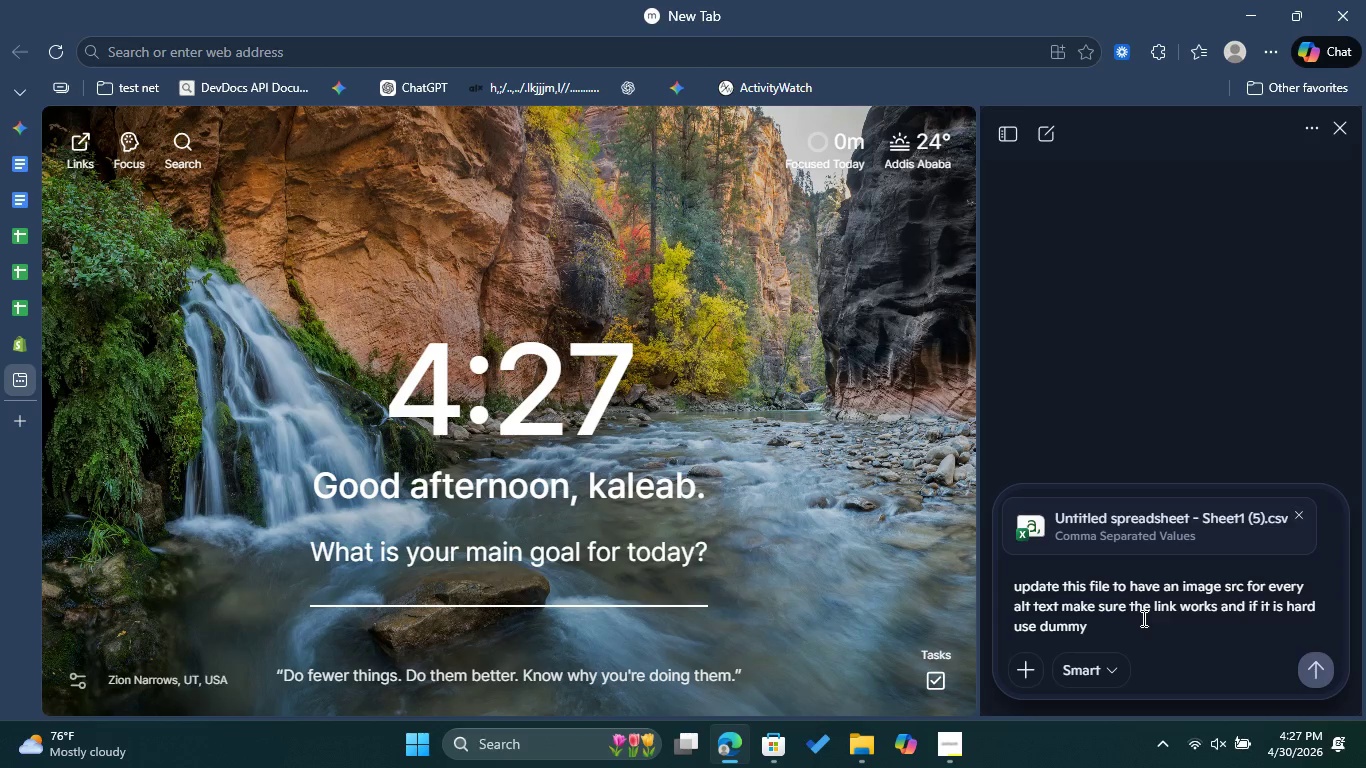 
wait(40.44)
 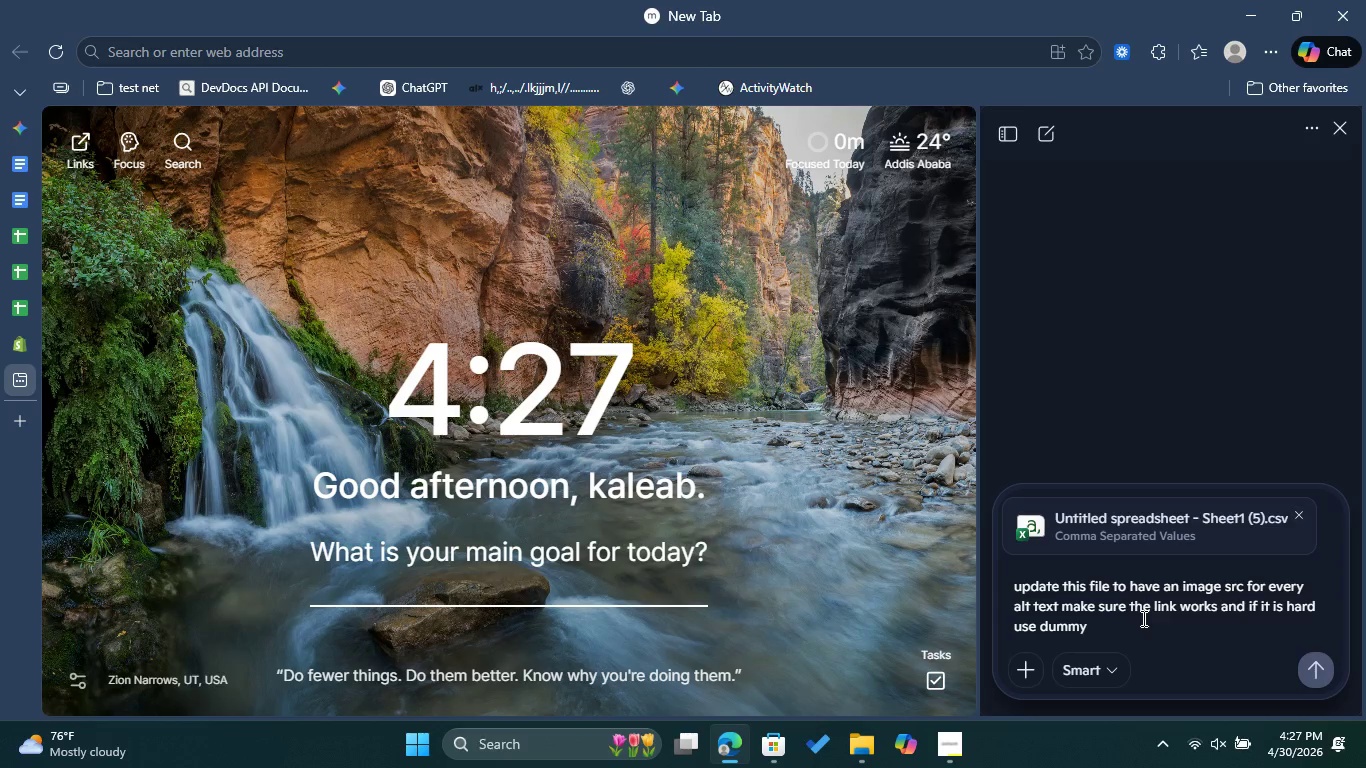 
key(Backspace)
type(image.co )
key(Backspace)
type(m)
 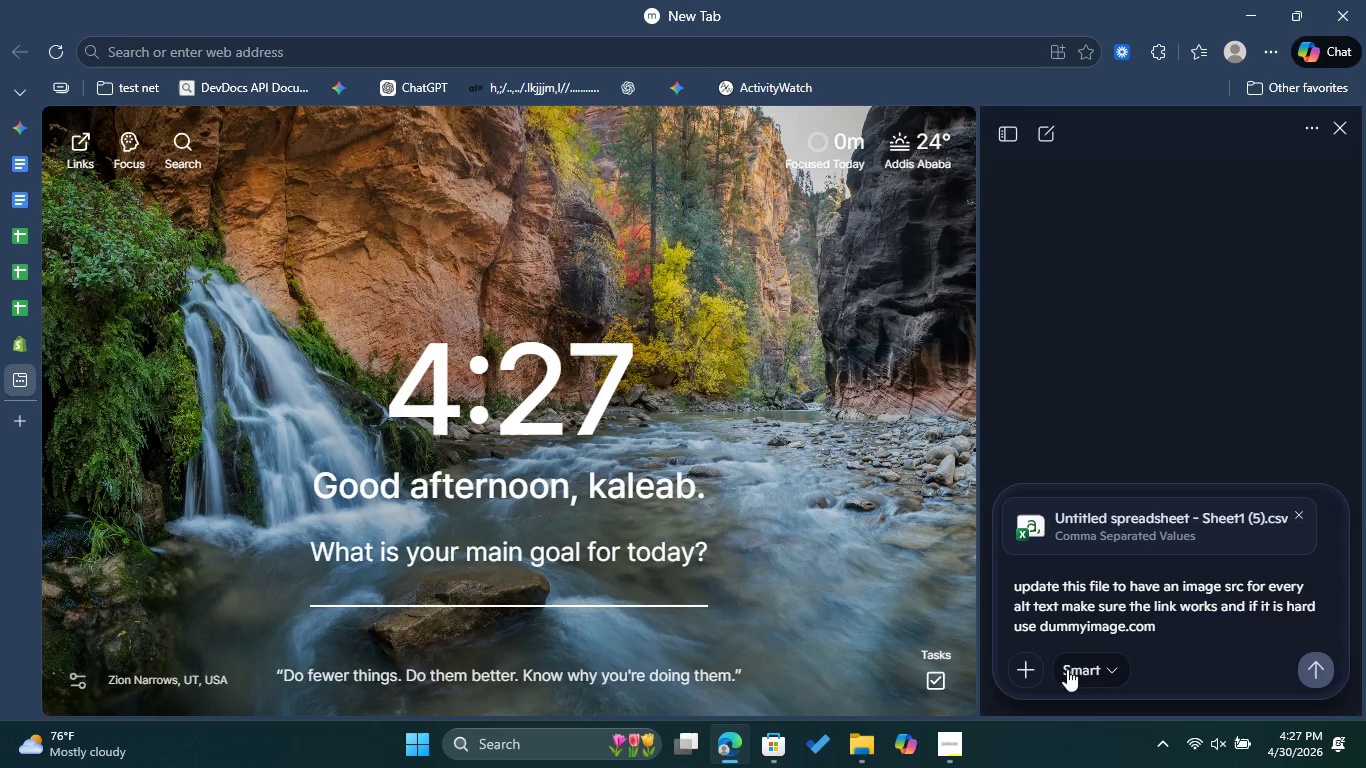 
left_click([1087, 670])
 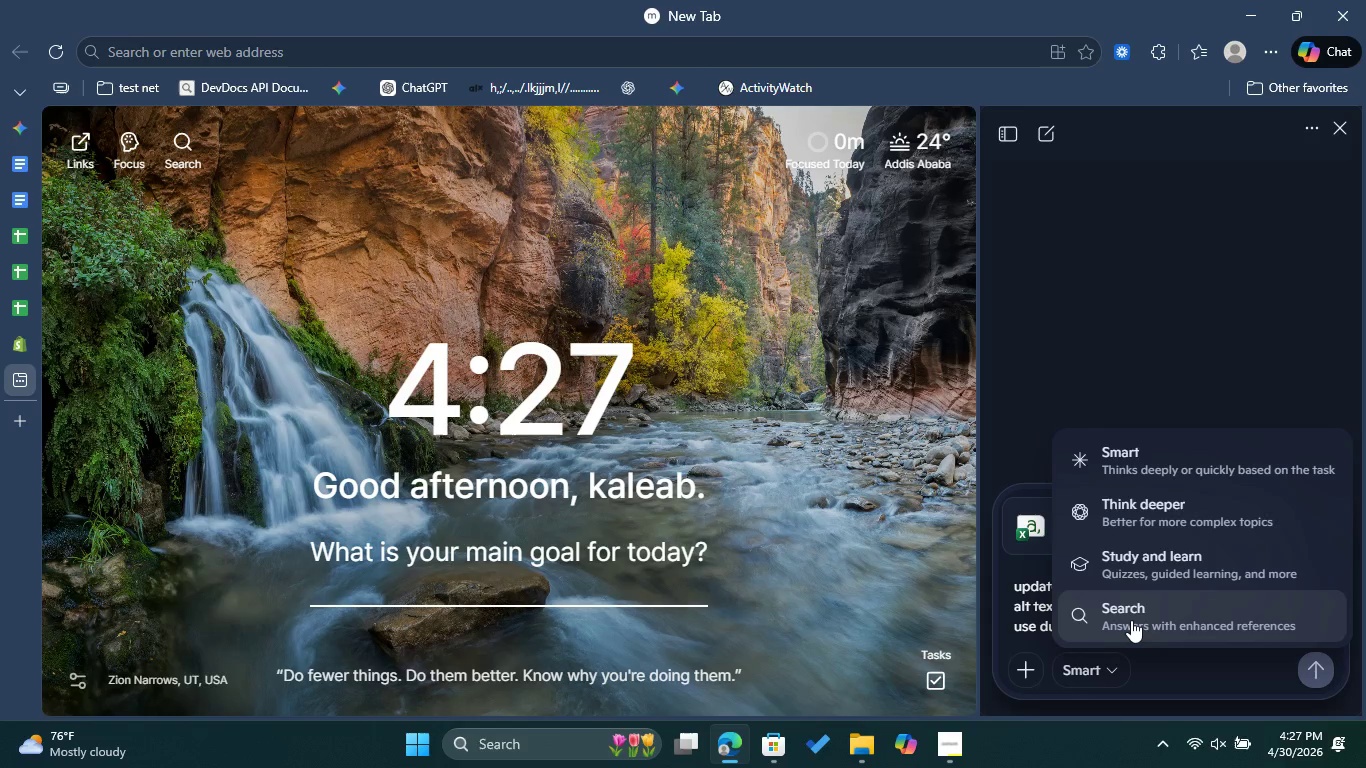 
left_click([1131, 620])
 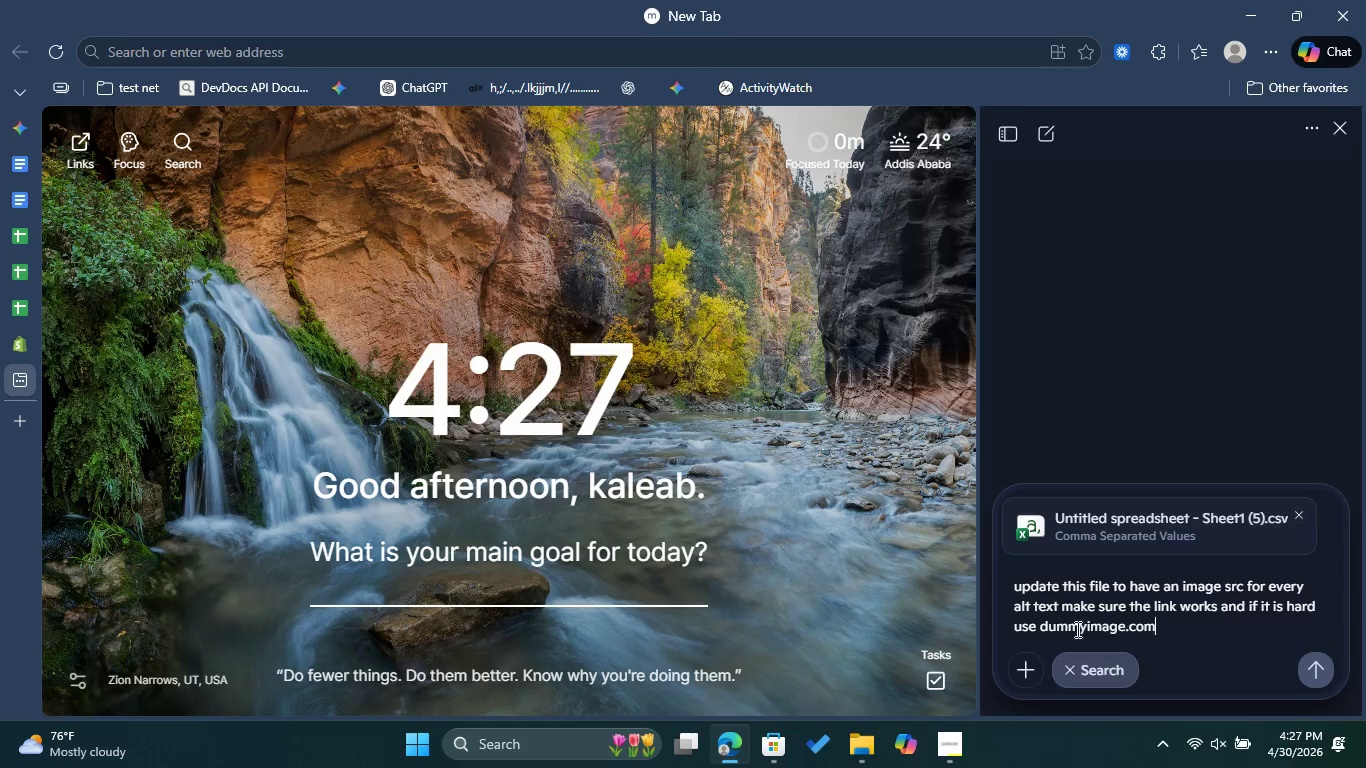 
left_click([1046, 620])
 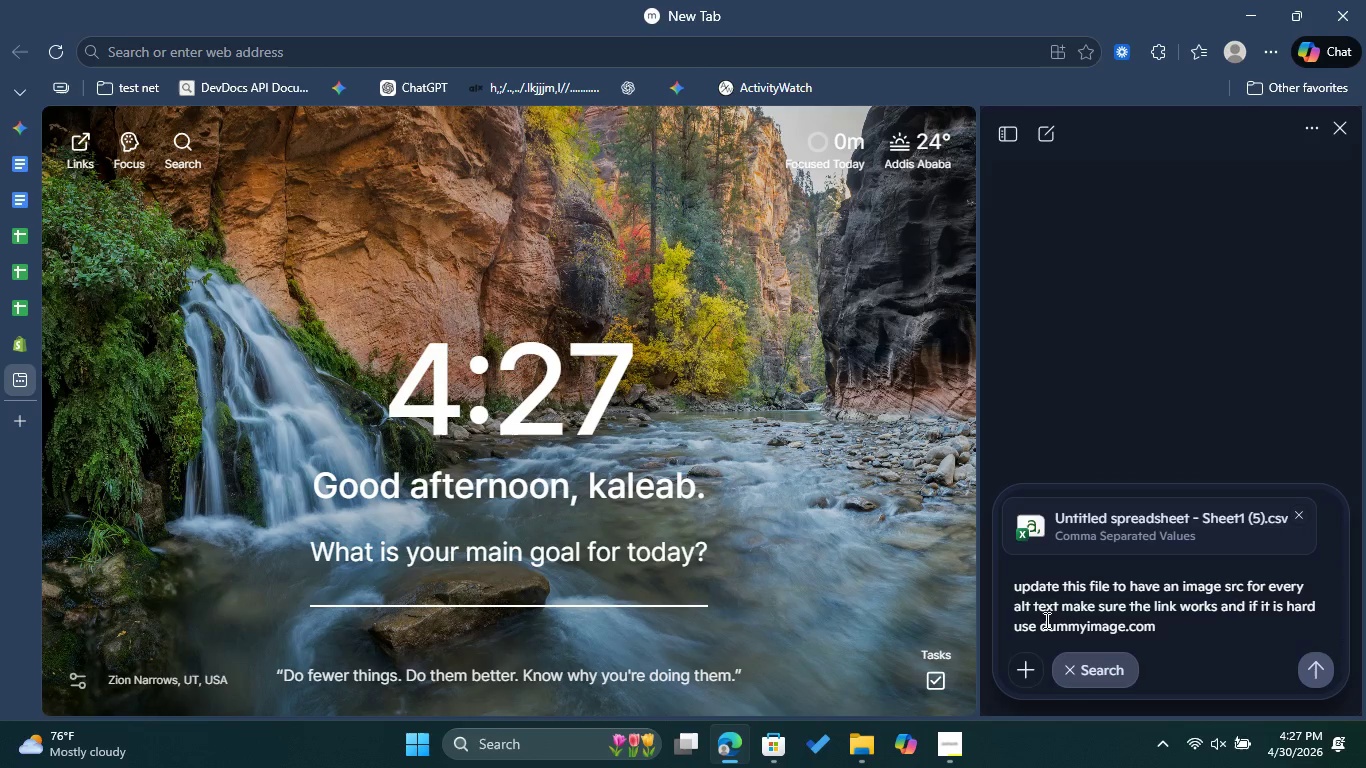 
left_click([1045, 620])
 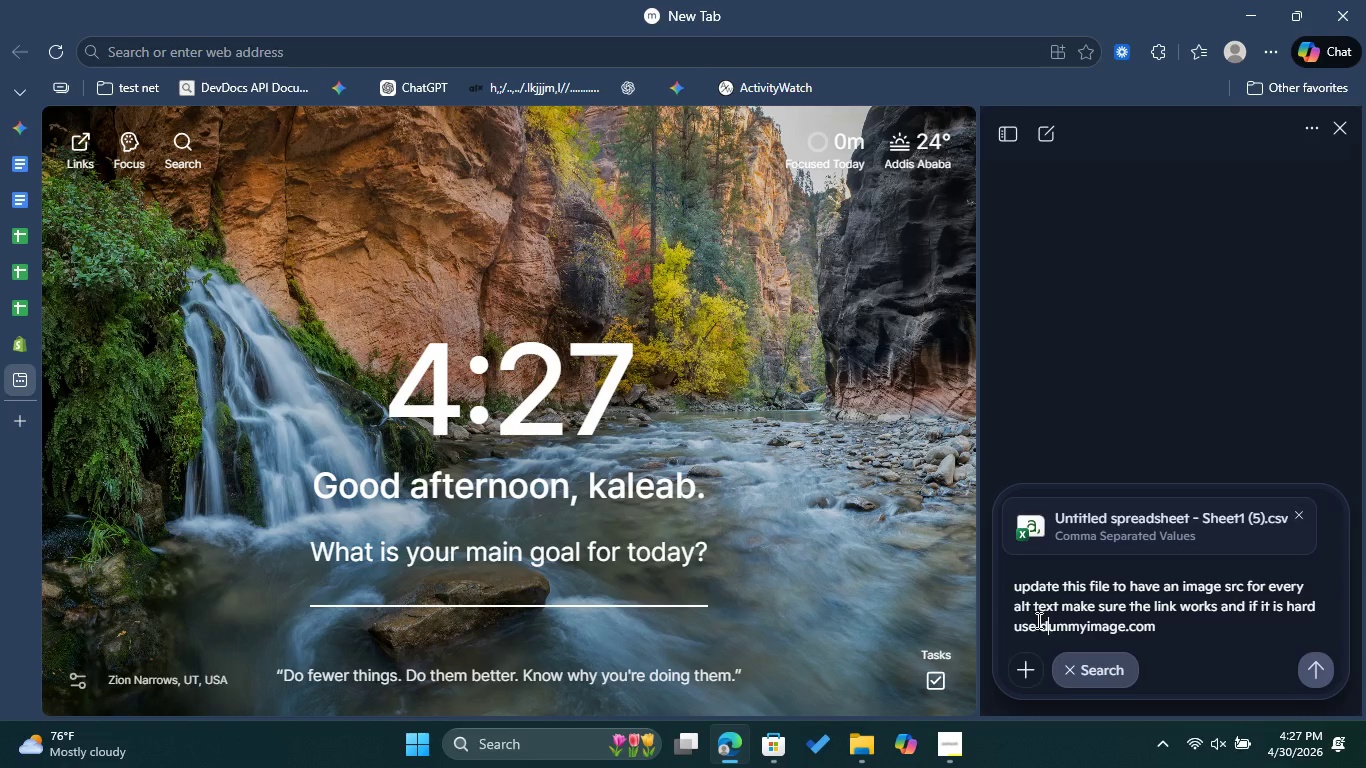 
double_click([1037, 620])
 